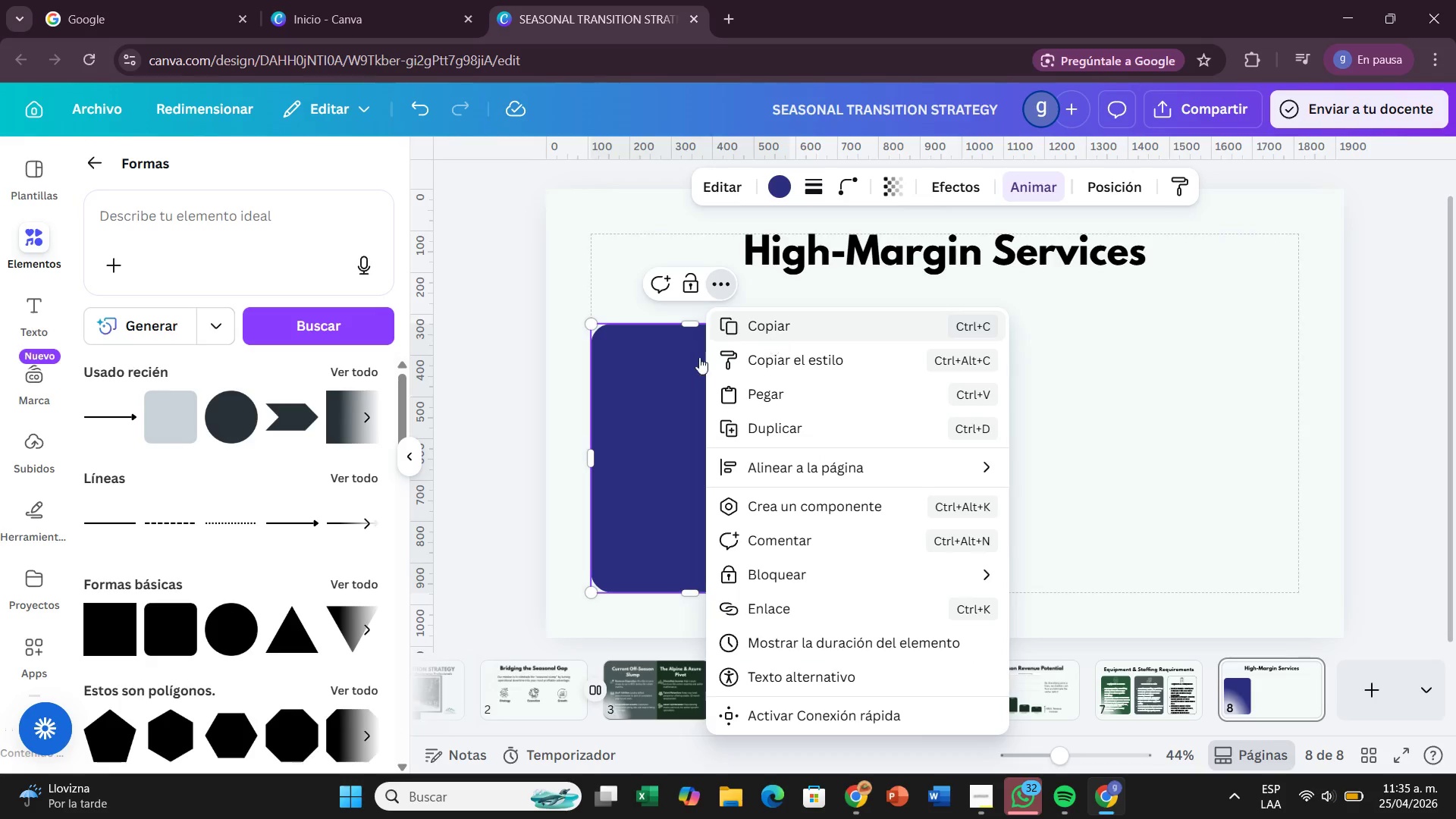 
left_click([604, 425])
 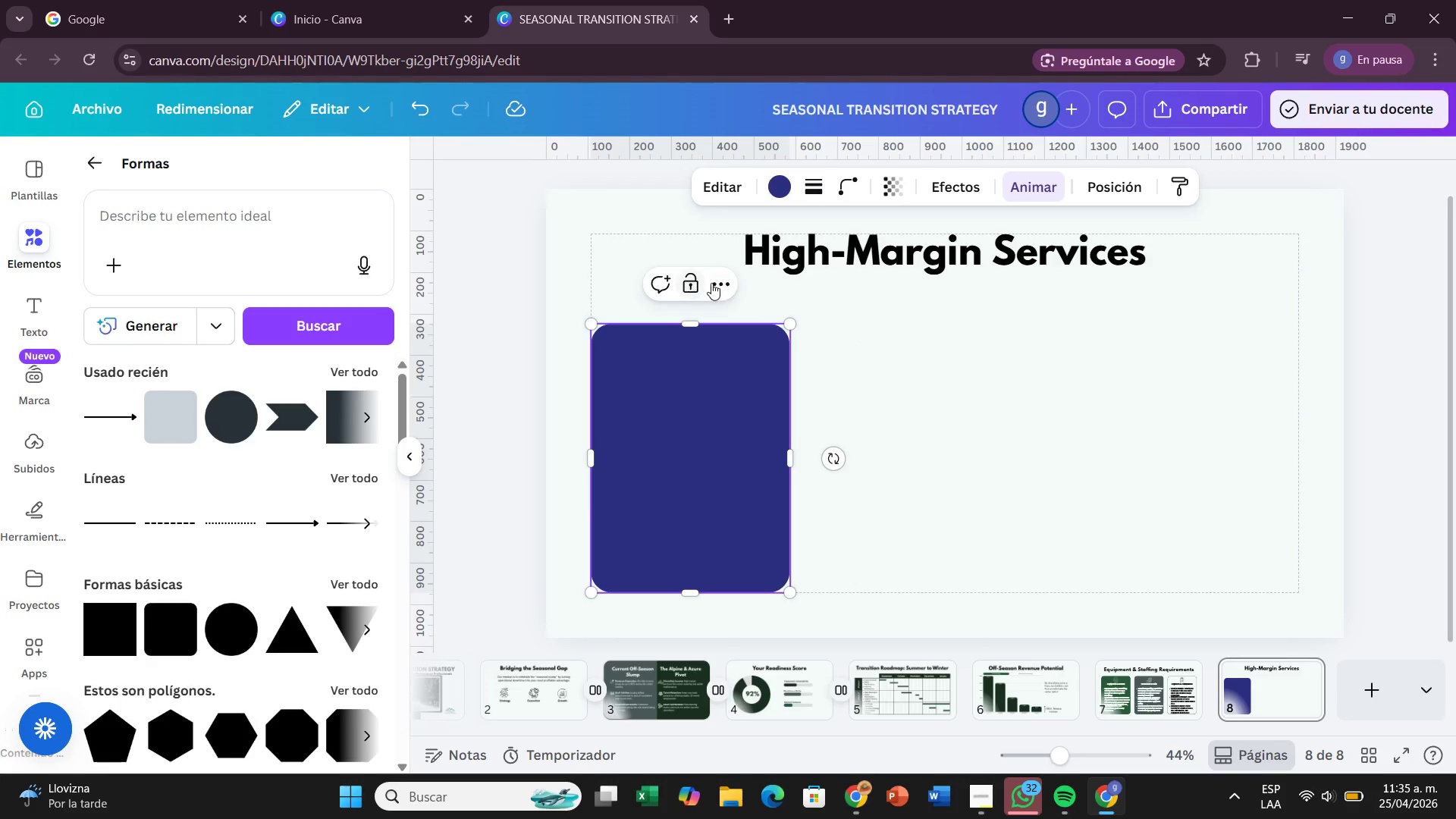 
left_click([711, 283])
 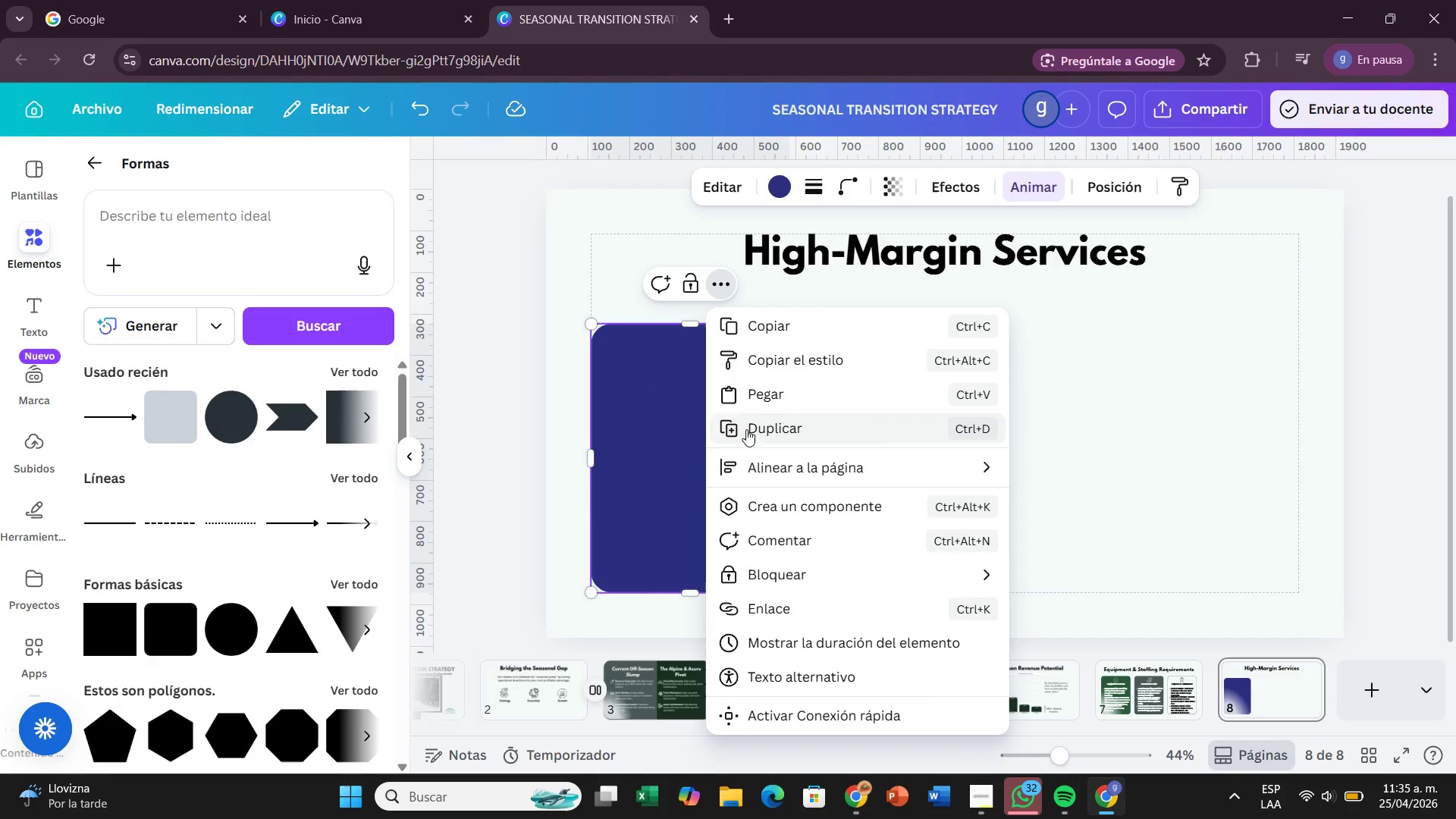 
left_click([748, 428])
 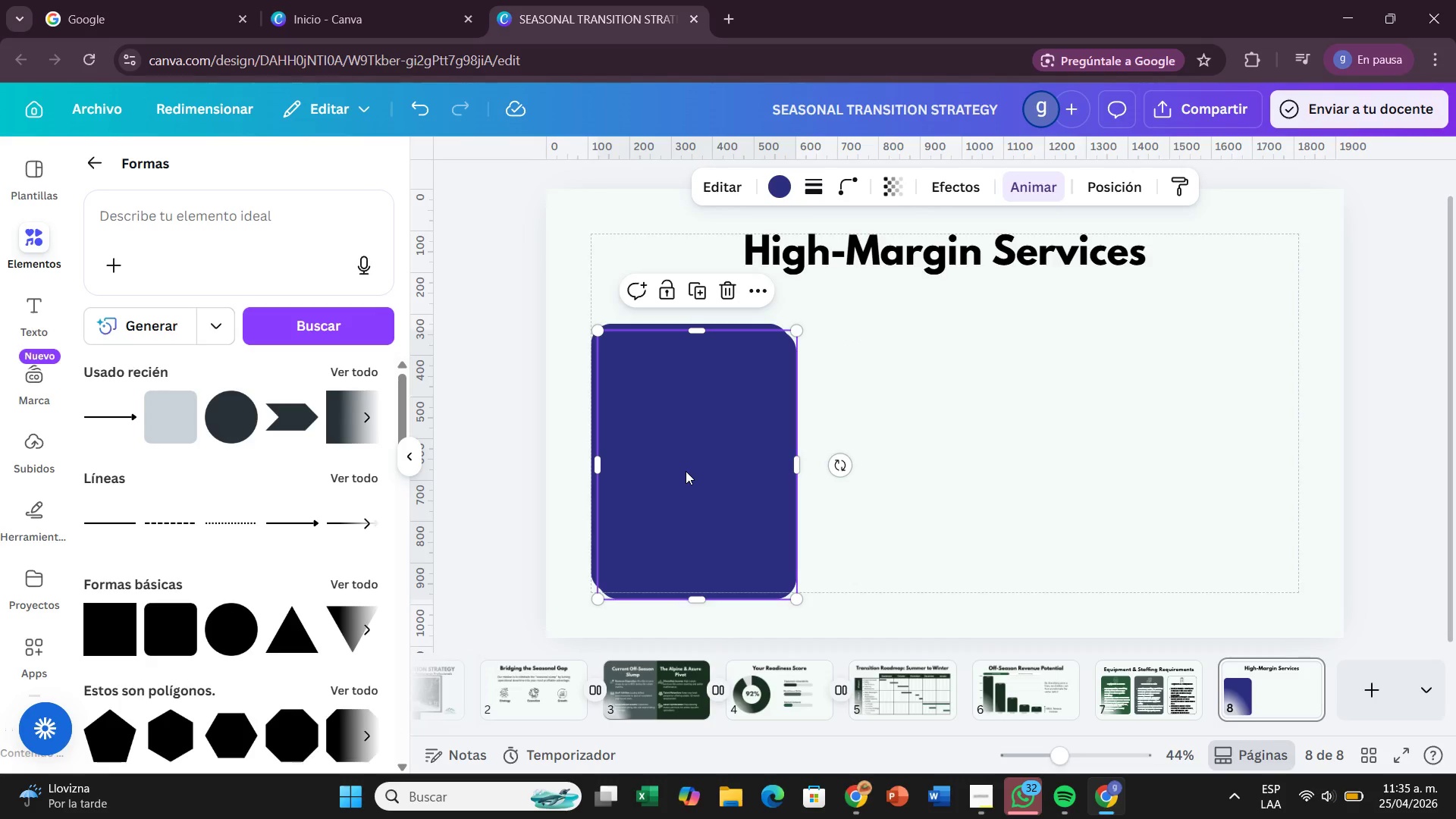 
left_click_drag(start_coordinate=[686, 471], to_coordinate=[938, 465])
 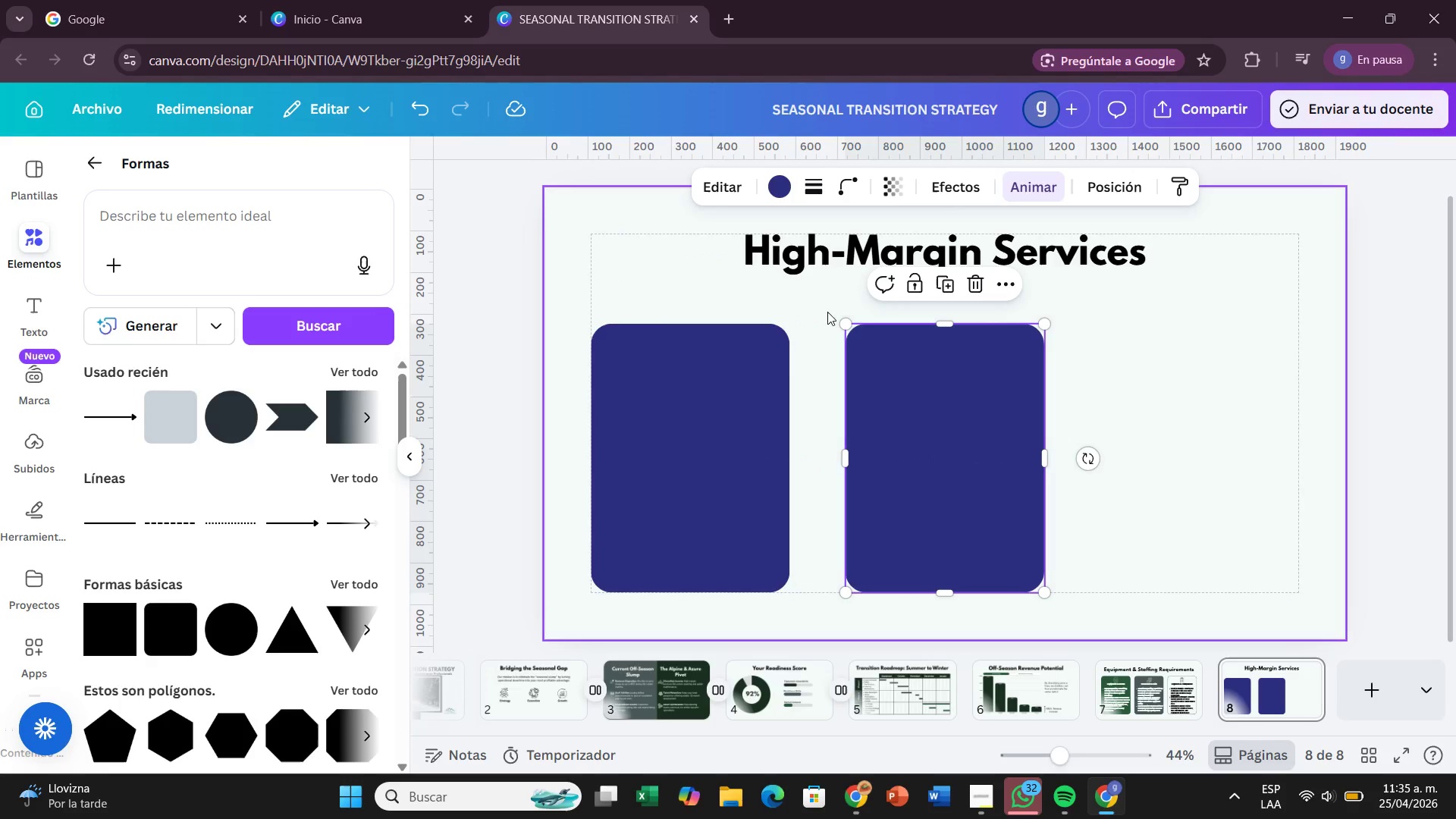 
left_click([779, 375])
 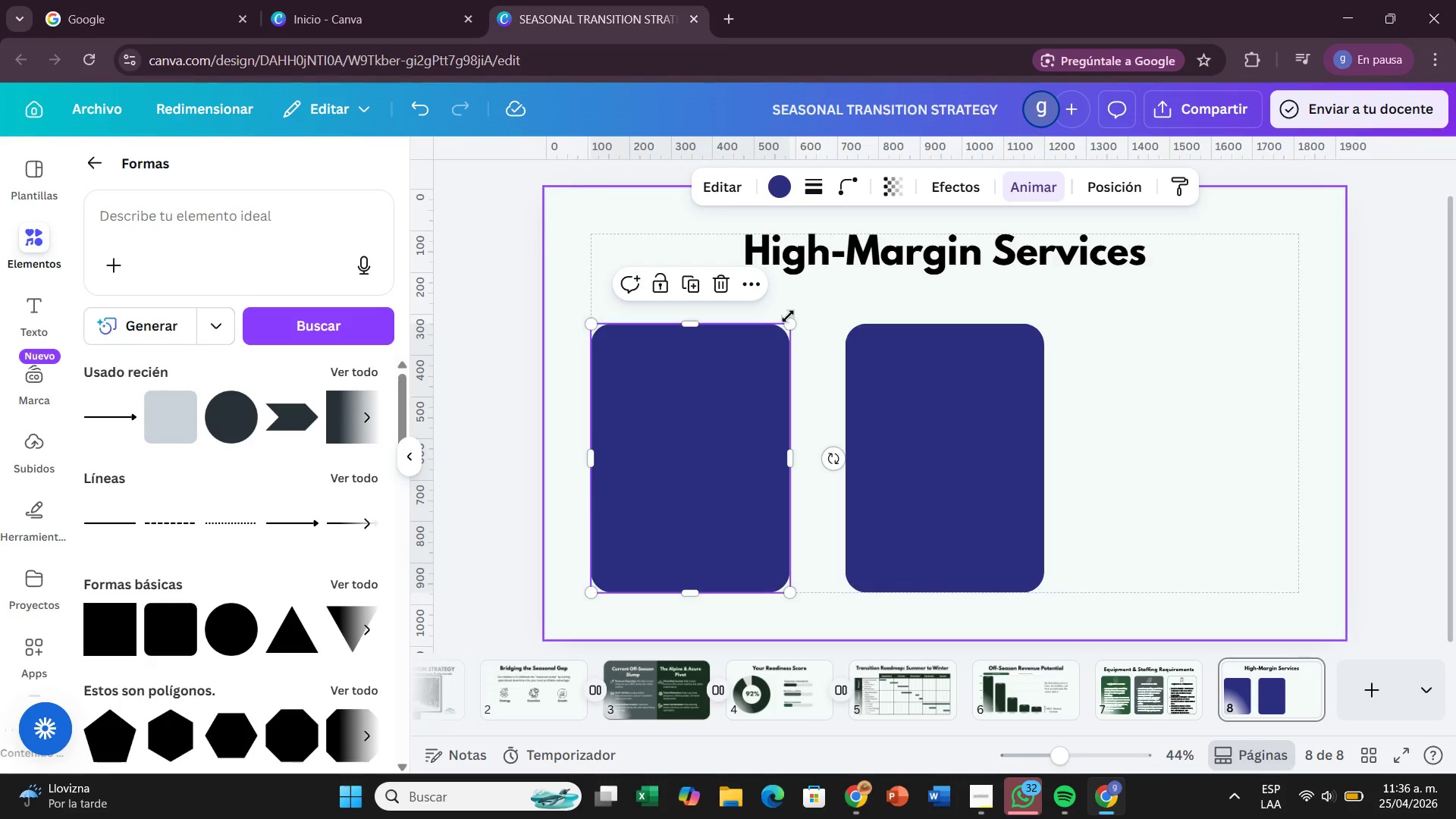 
left_click_drag(start_coordinate=[788, 316], to_coordinate=[802, 296])
 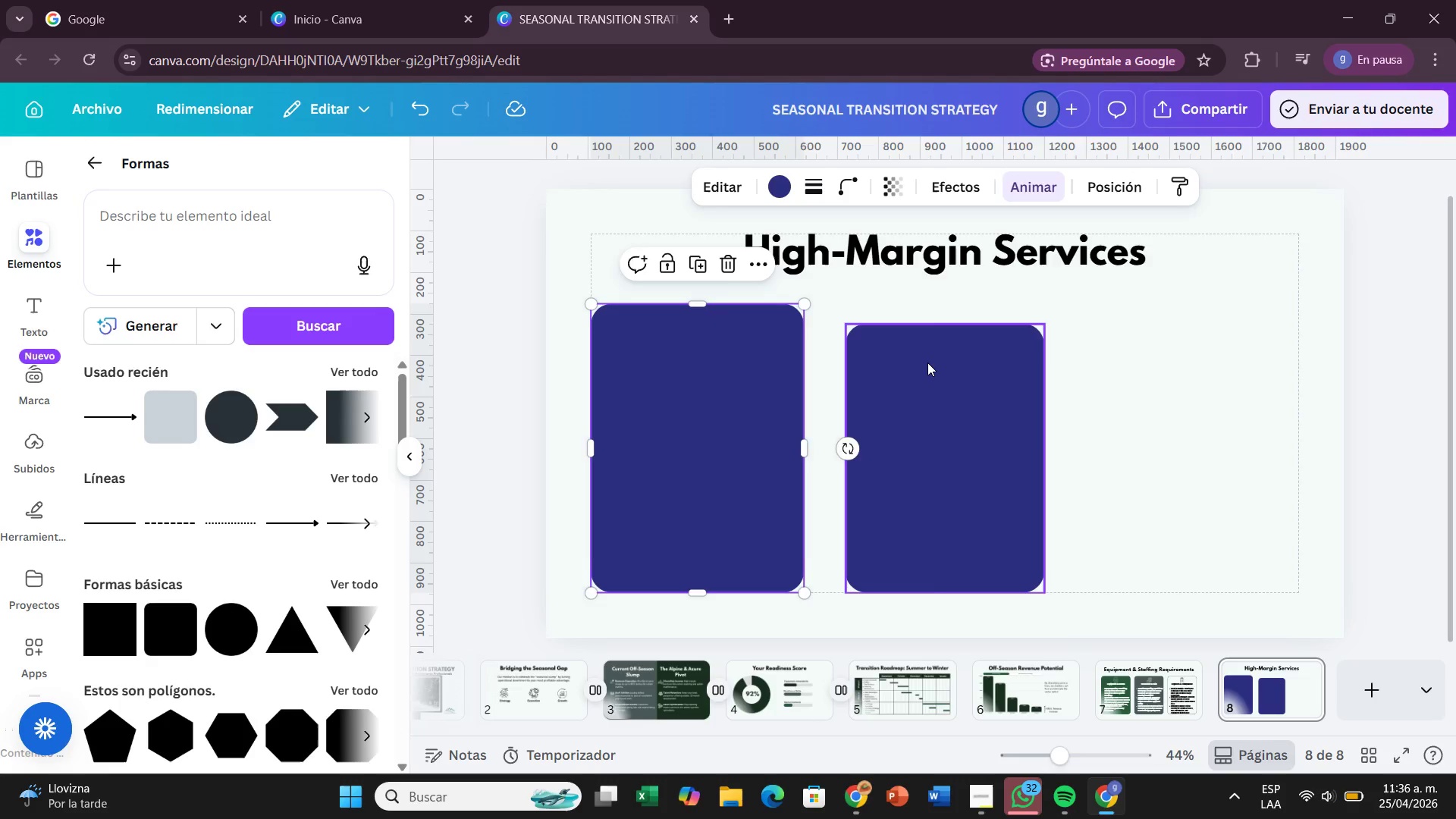 
left_click([927, 362])
 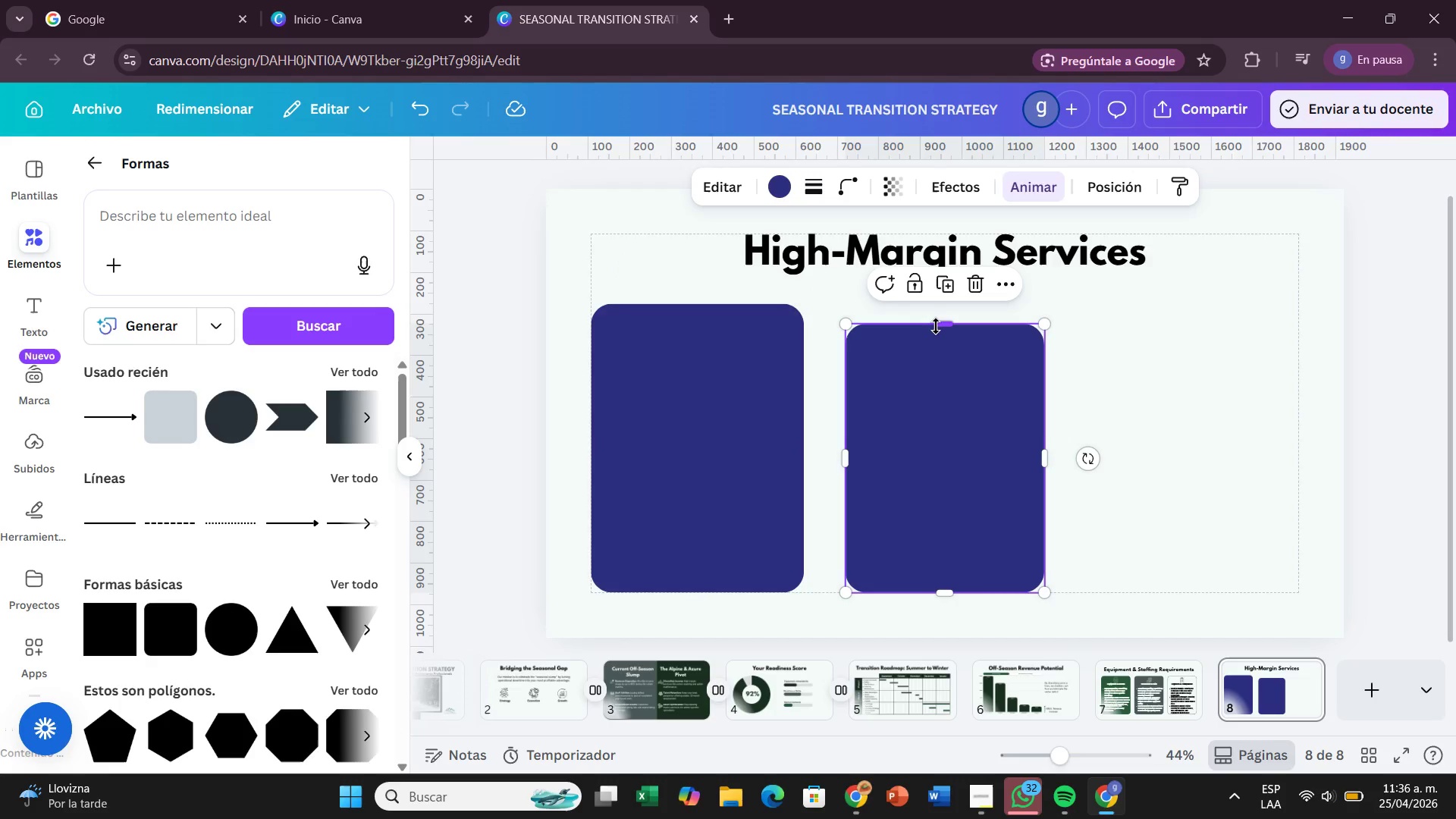 
left_click_drag(start_coordinate=[936, 326], to_coordinate=[932, 306])
 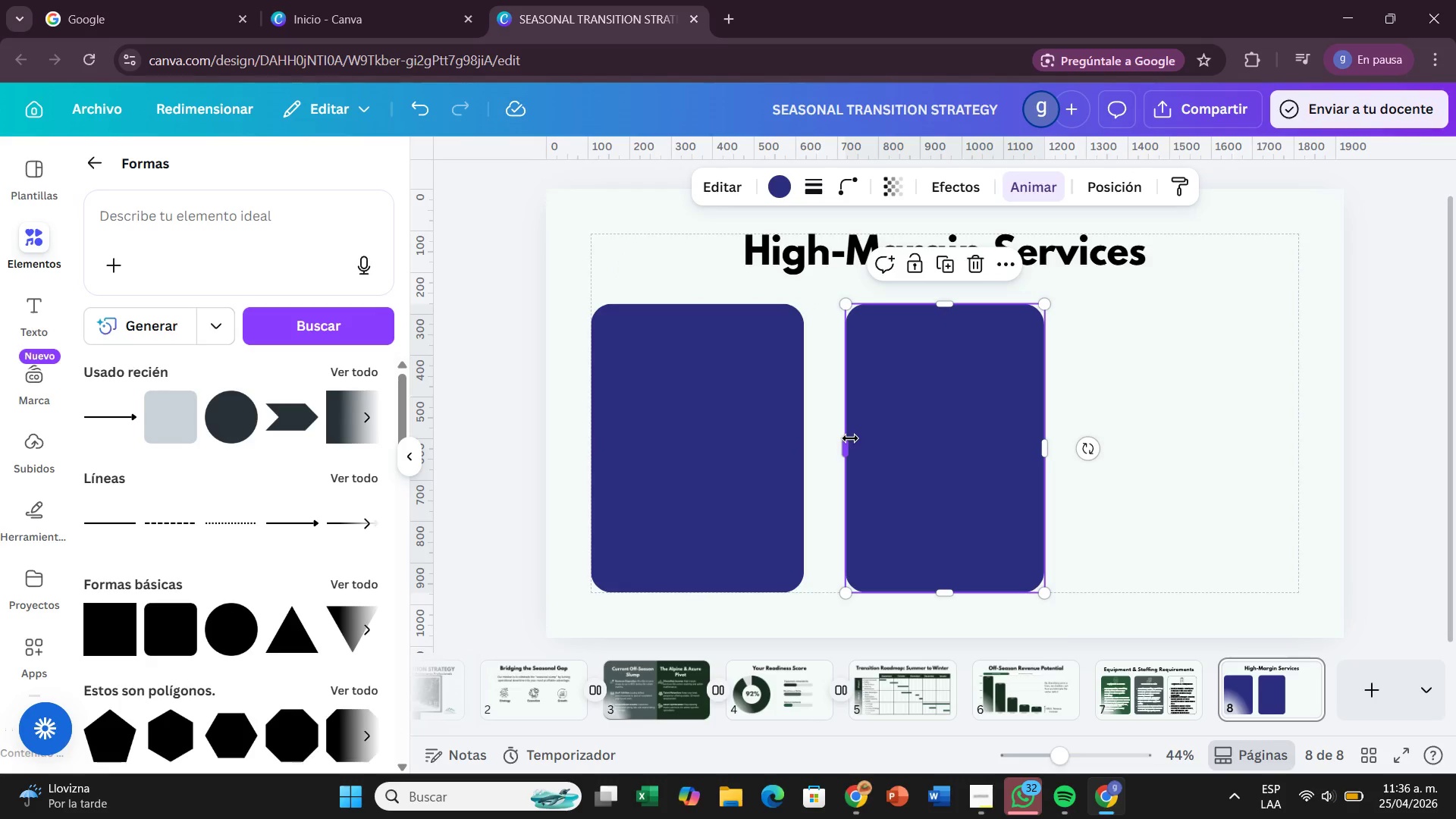 
left_click_drag(start_coordinate=[850, 438], to_coordinate=[836, 441])
 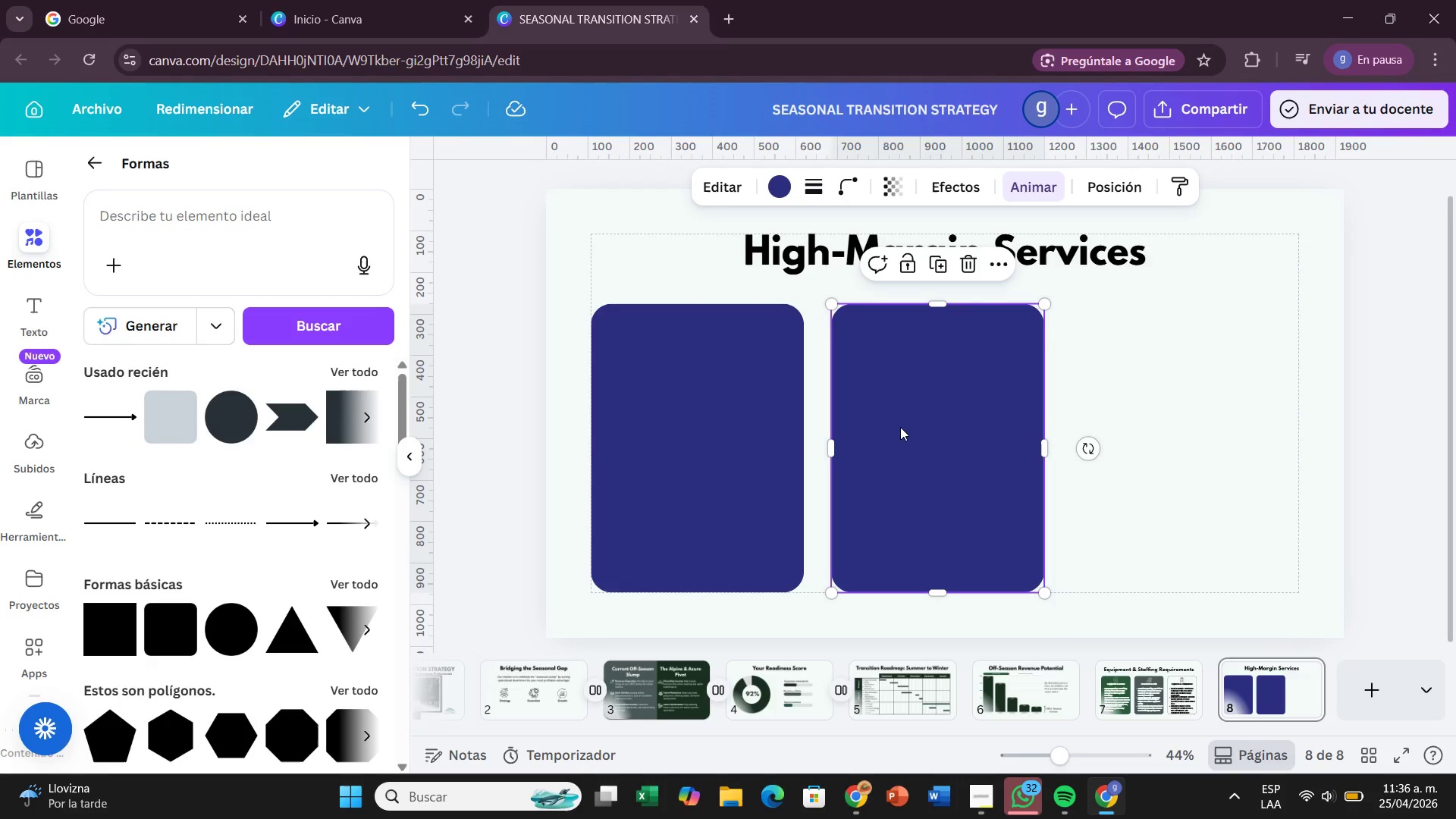 
left_click([900, 427])
 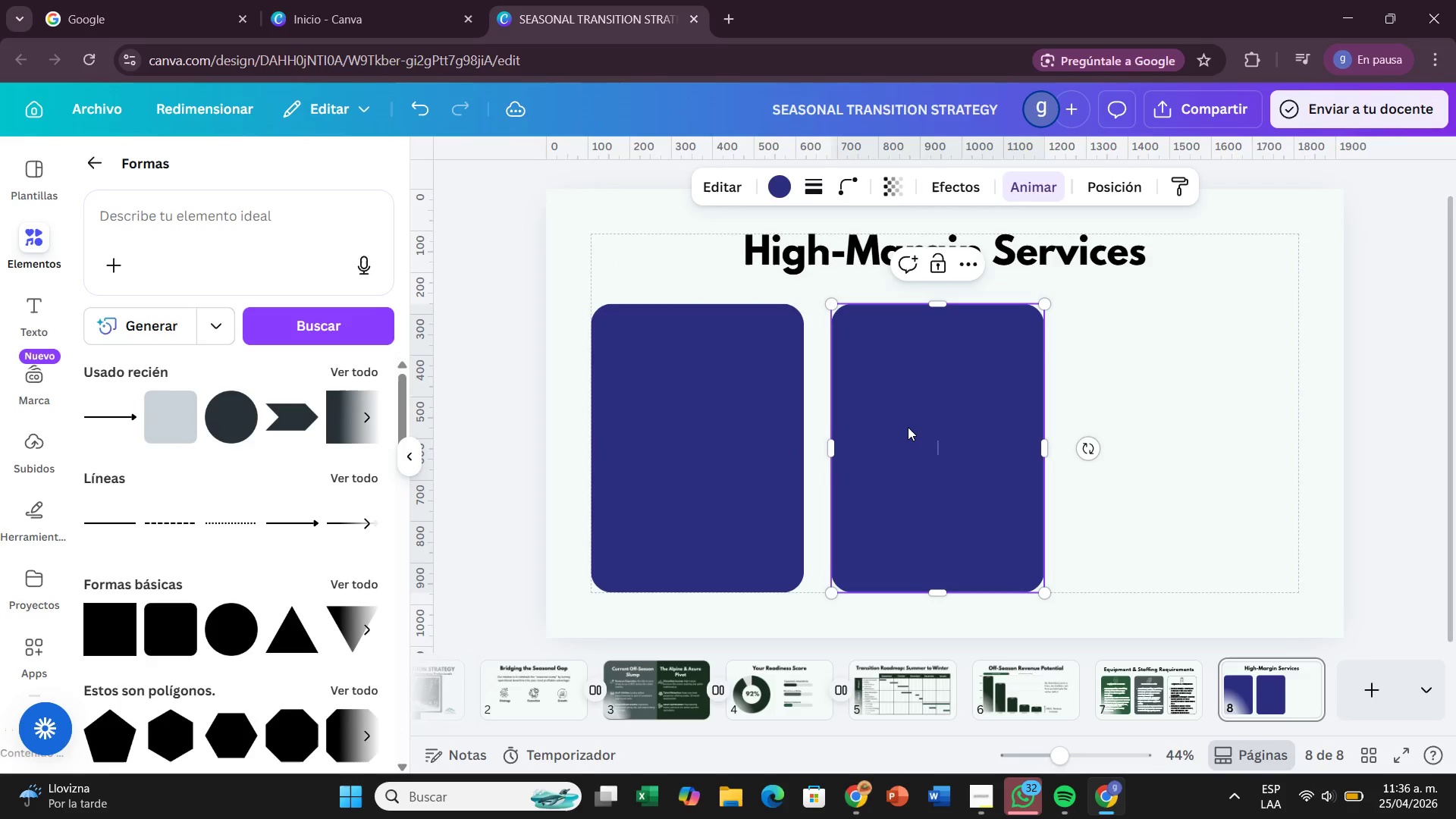 
key(Backspace)
 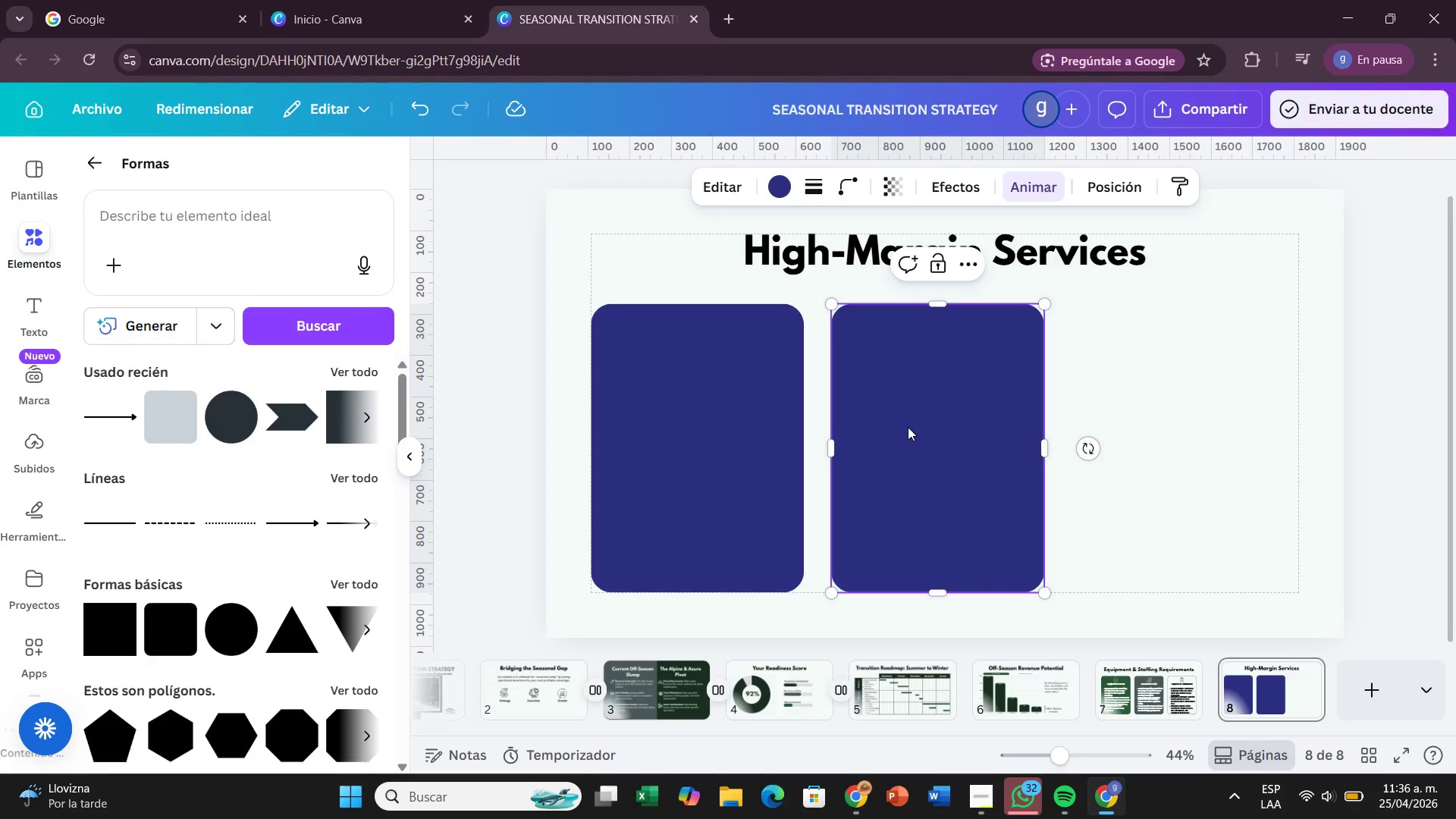 
key(Backspace)
 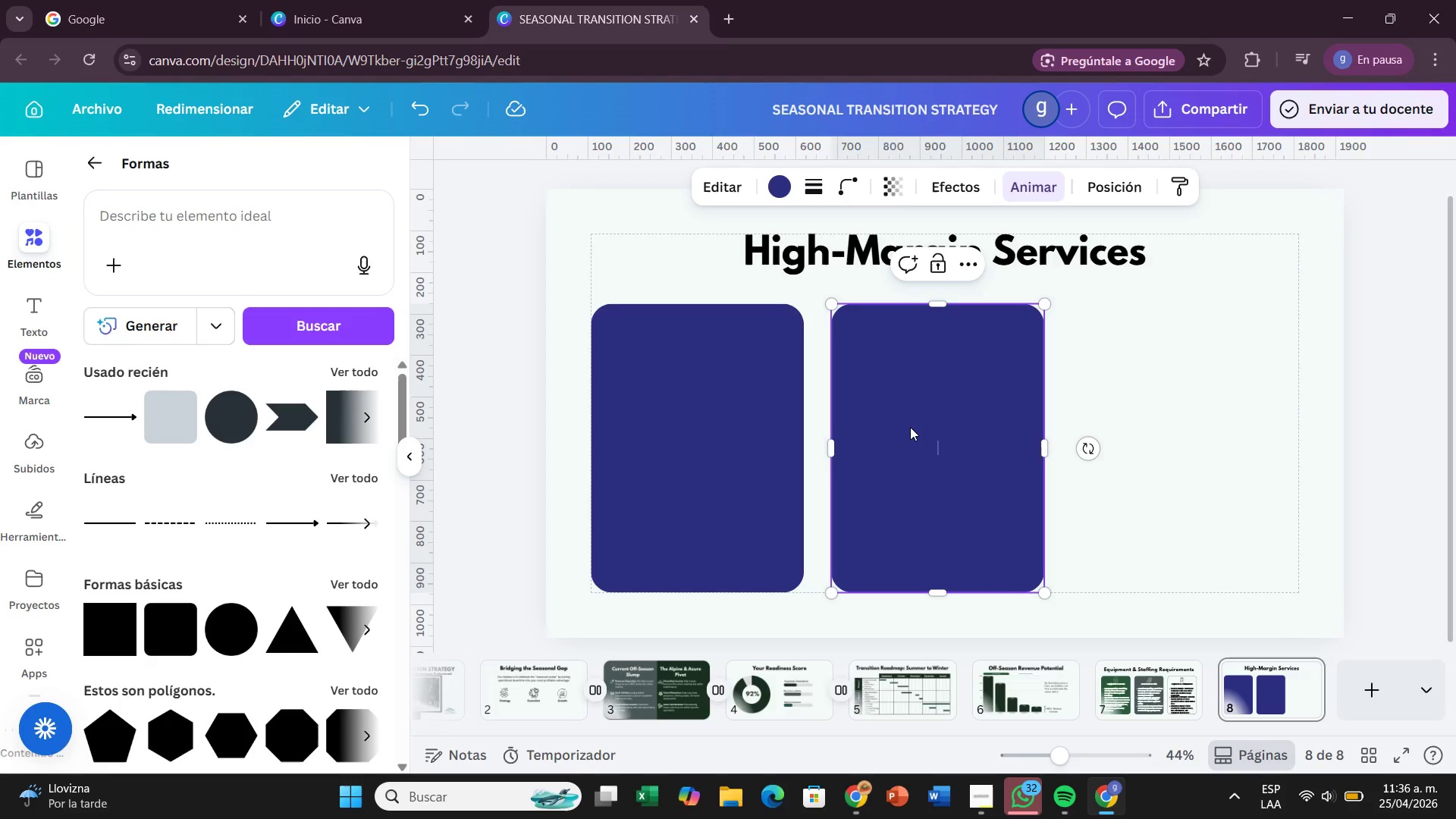 
left_click([910, 427])
 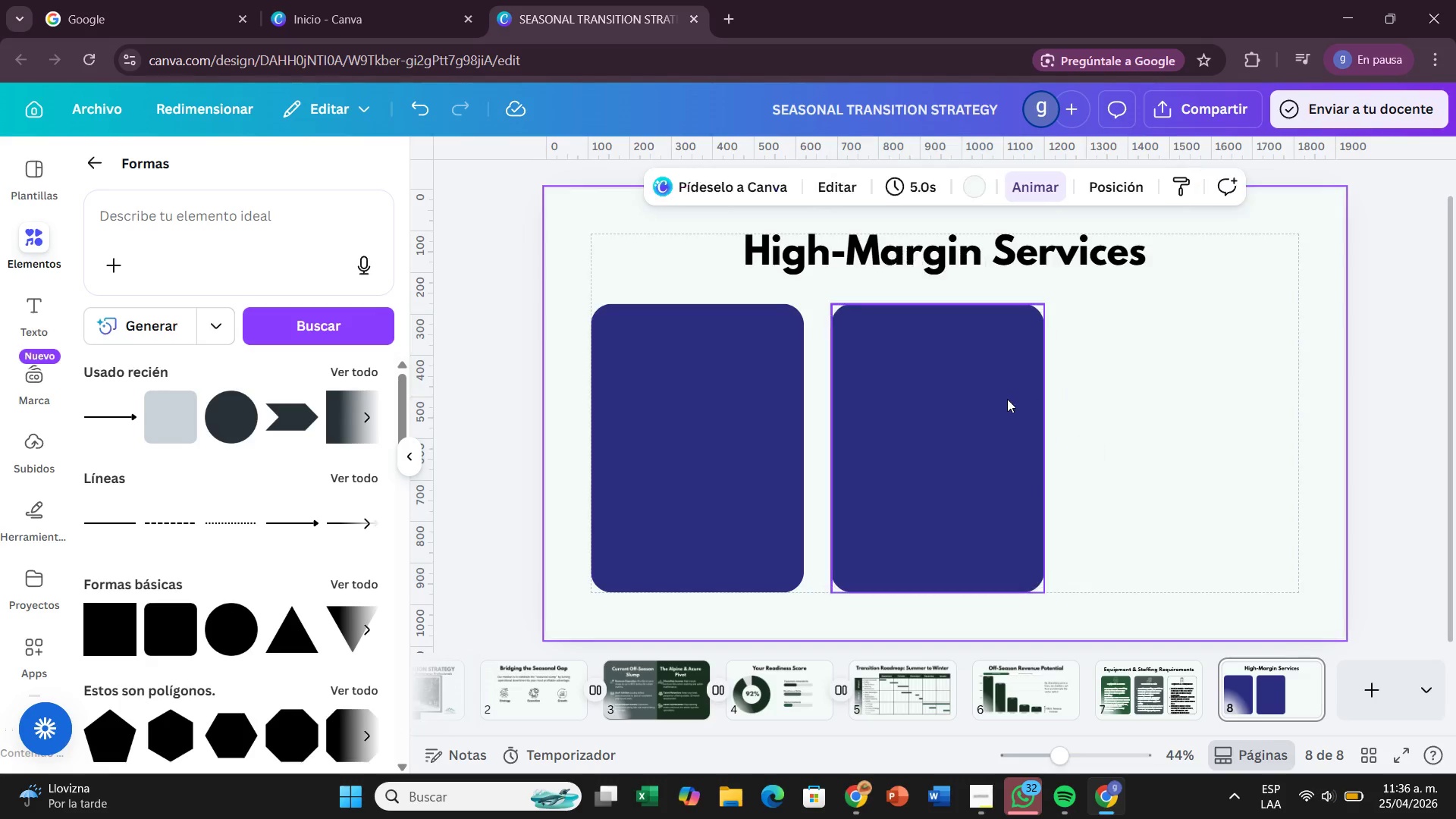 
double_click([1007, 399])
 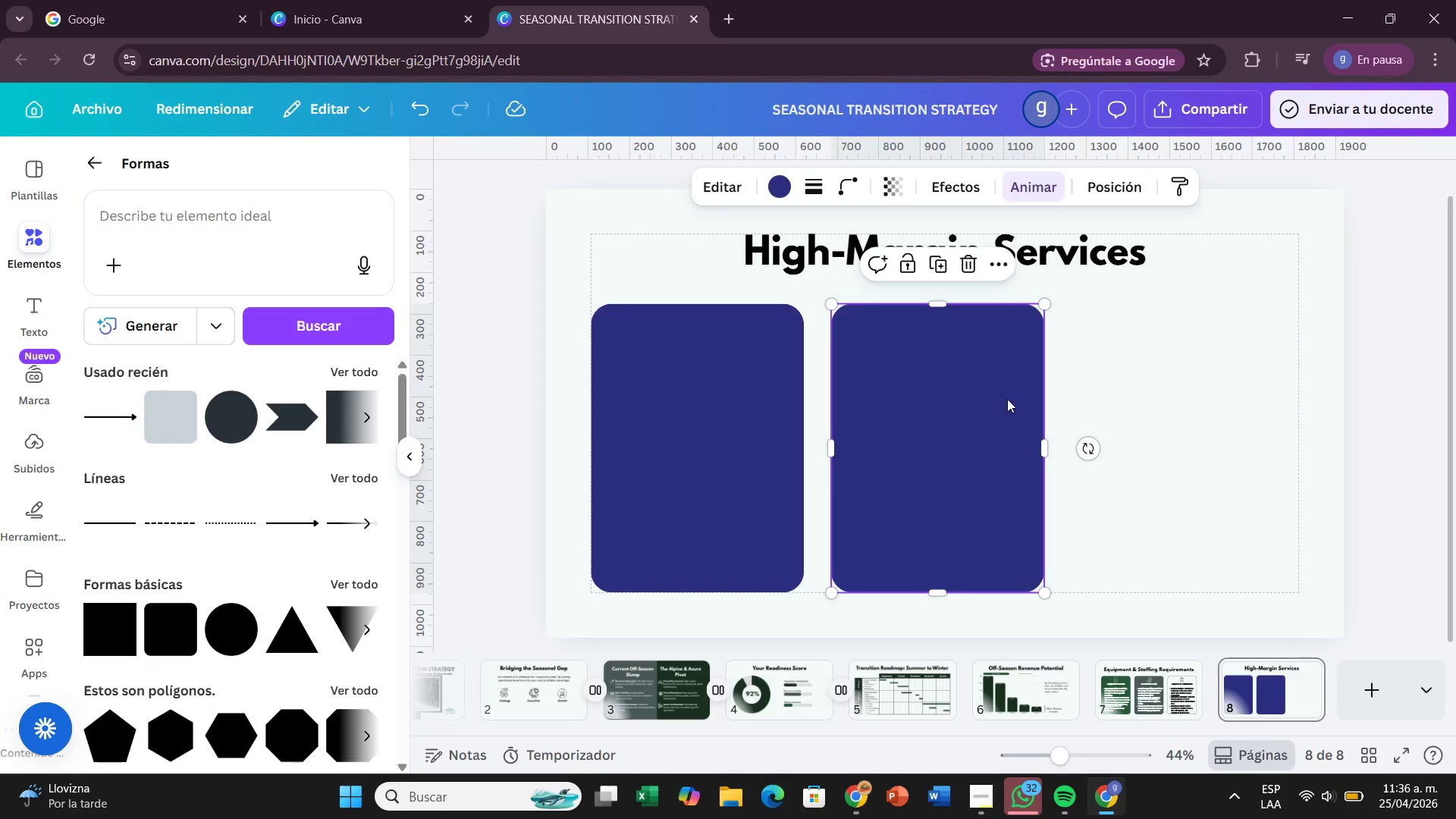 
key(Backspace)
 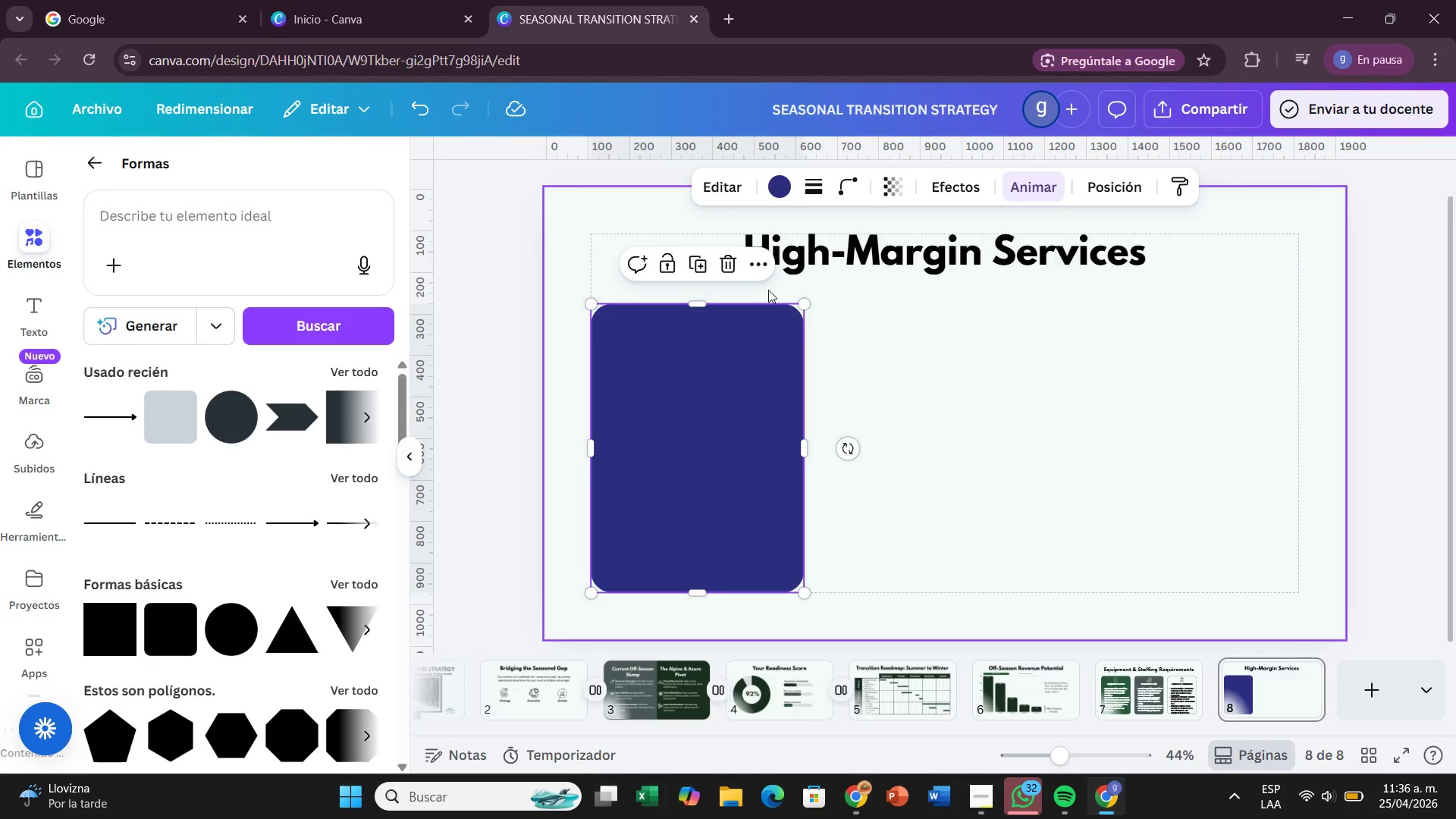 
left_click([697, 262])
 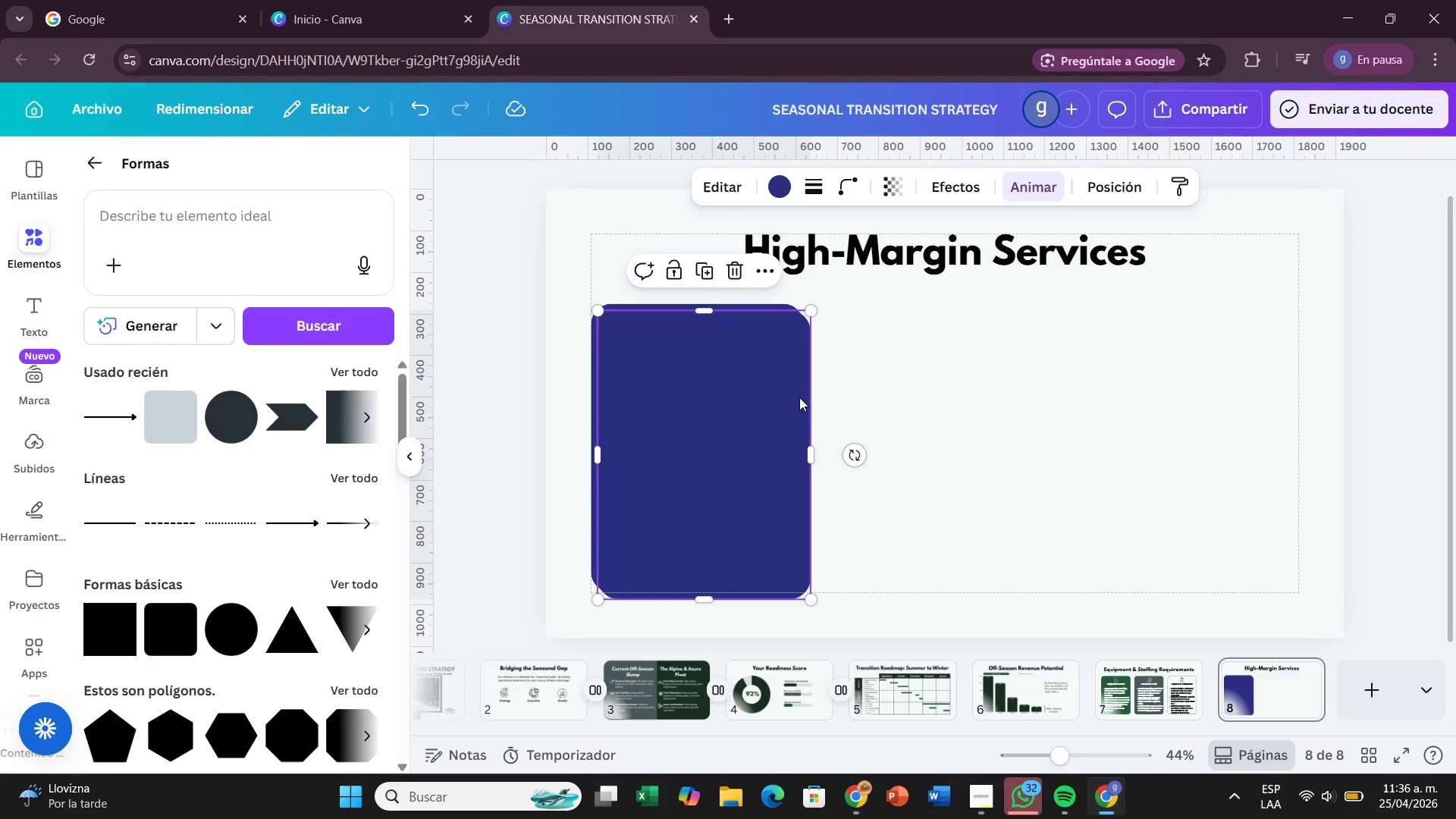 
left_click_drag(start_coordinate=[799, 397], to_coordinate=[1042, 387])
 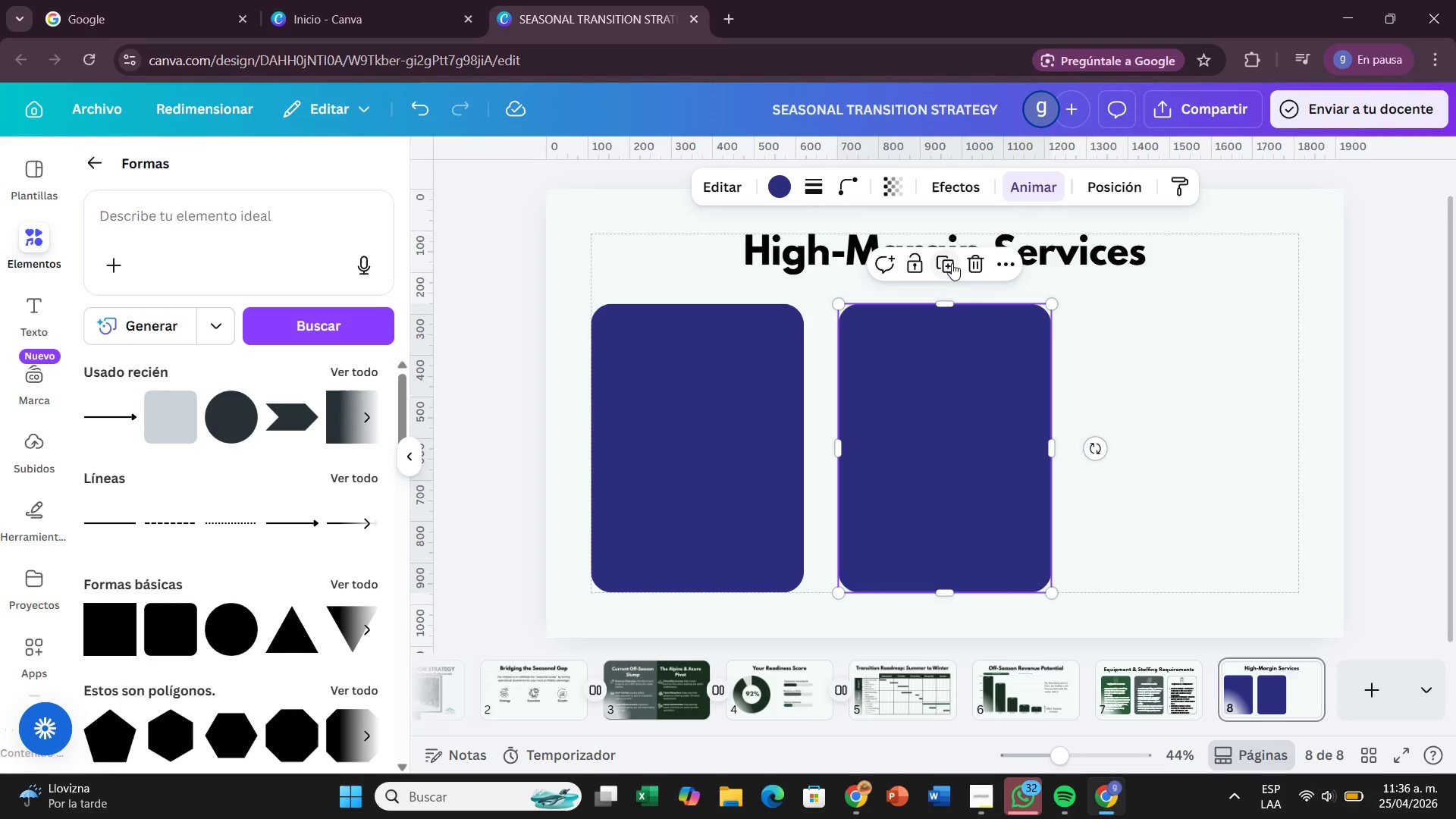 
left_click([952, 264])
 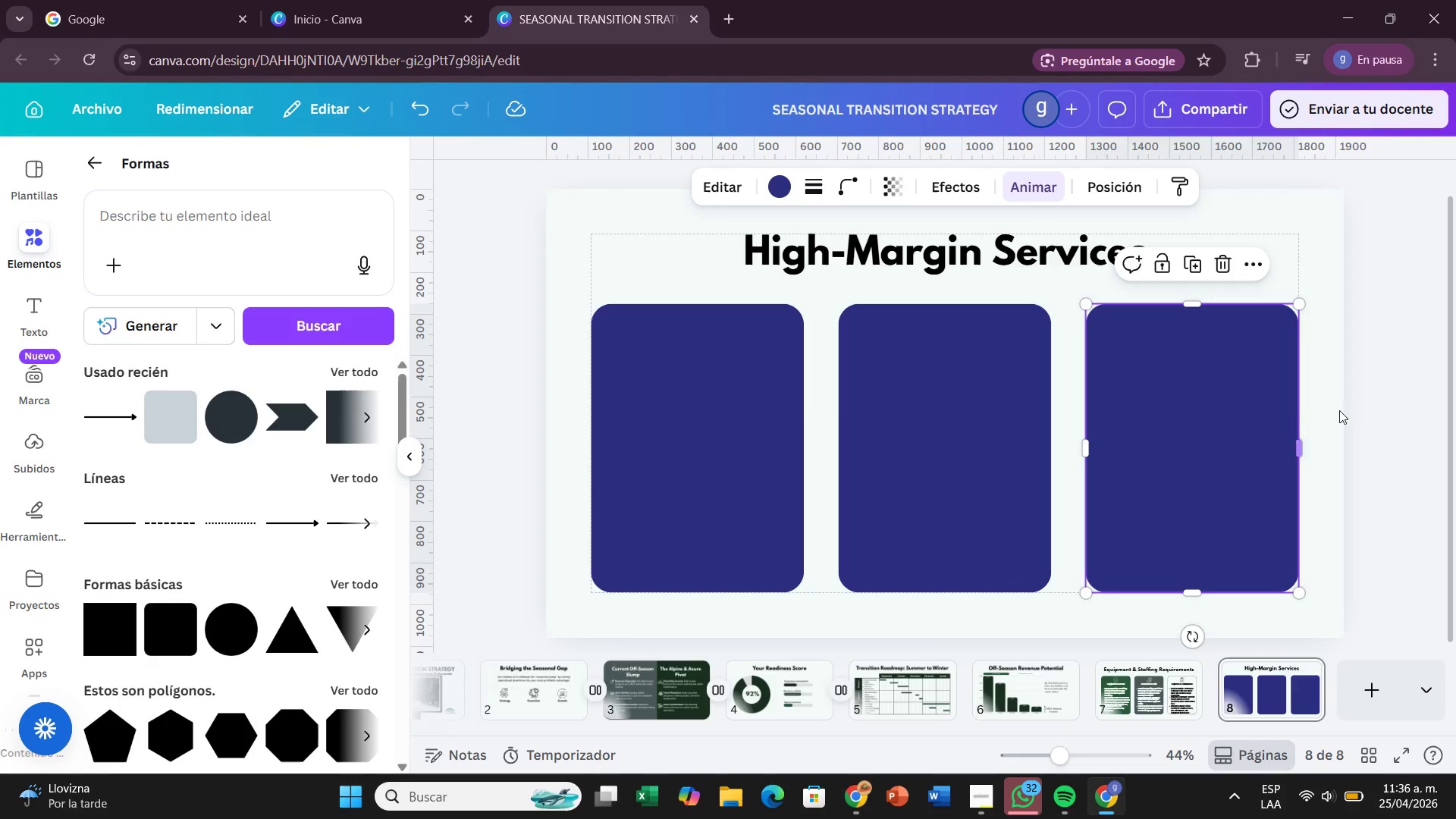 
left_click([1354, 410])
 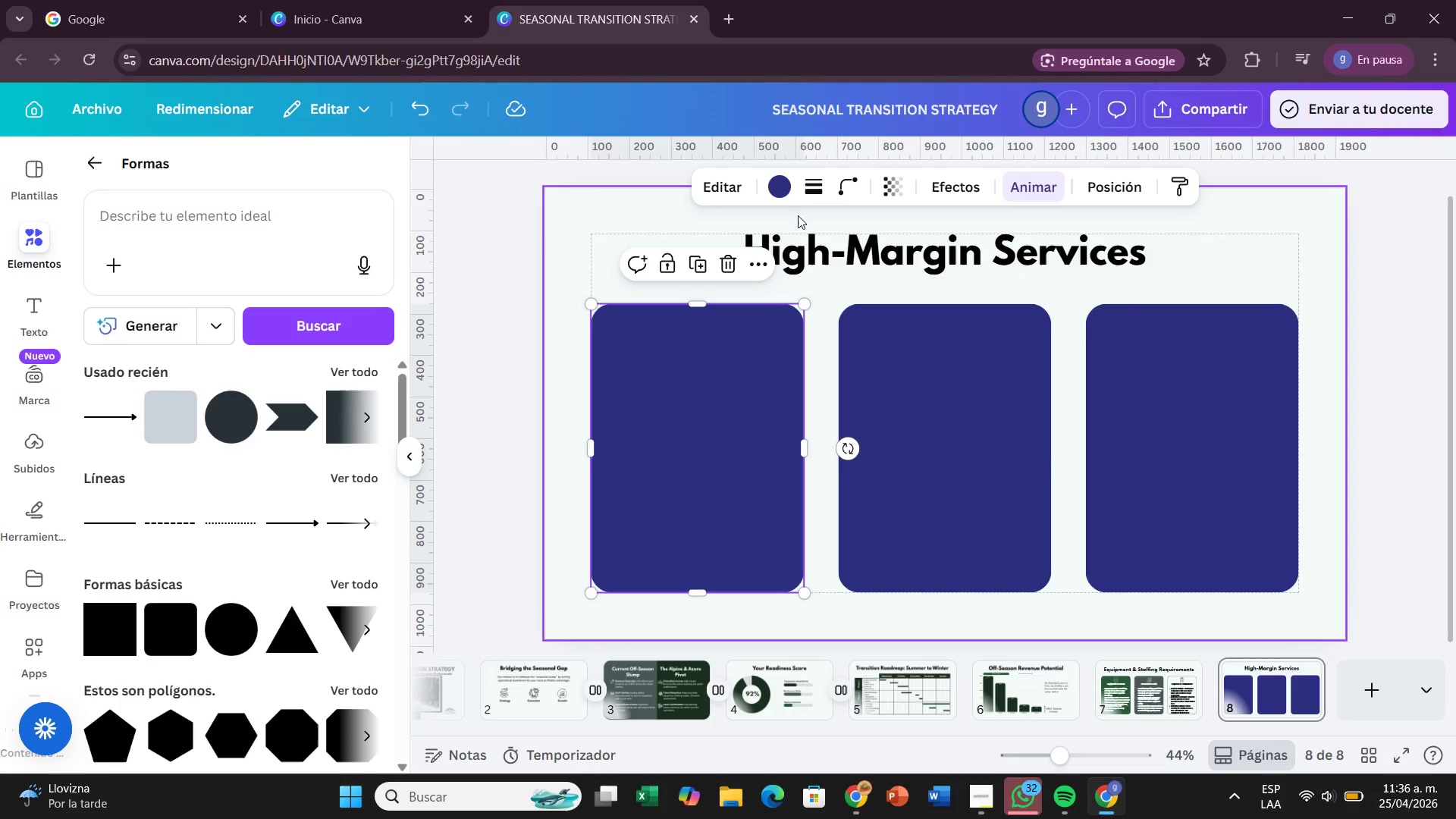 
left_click([772, 179])
 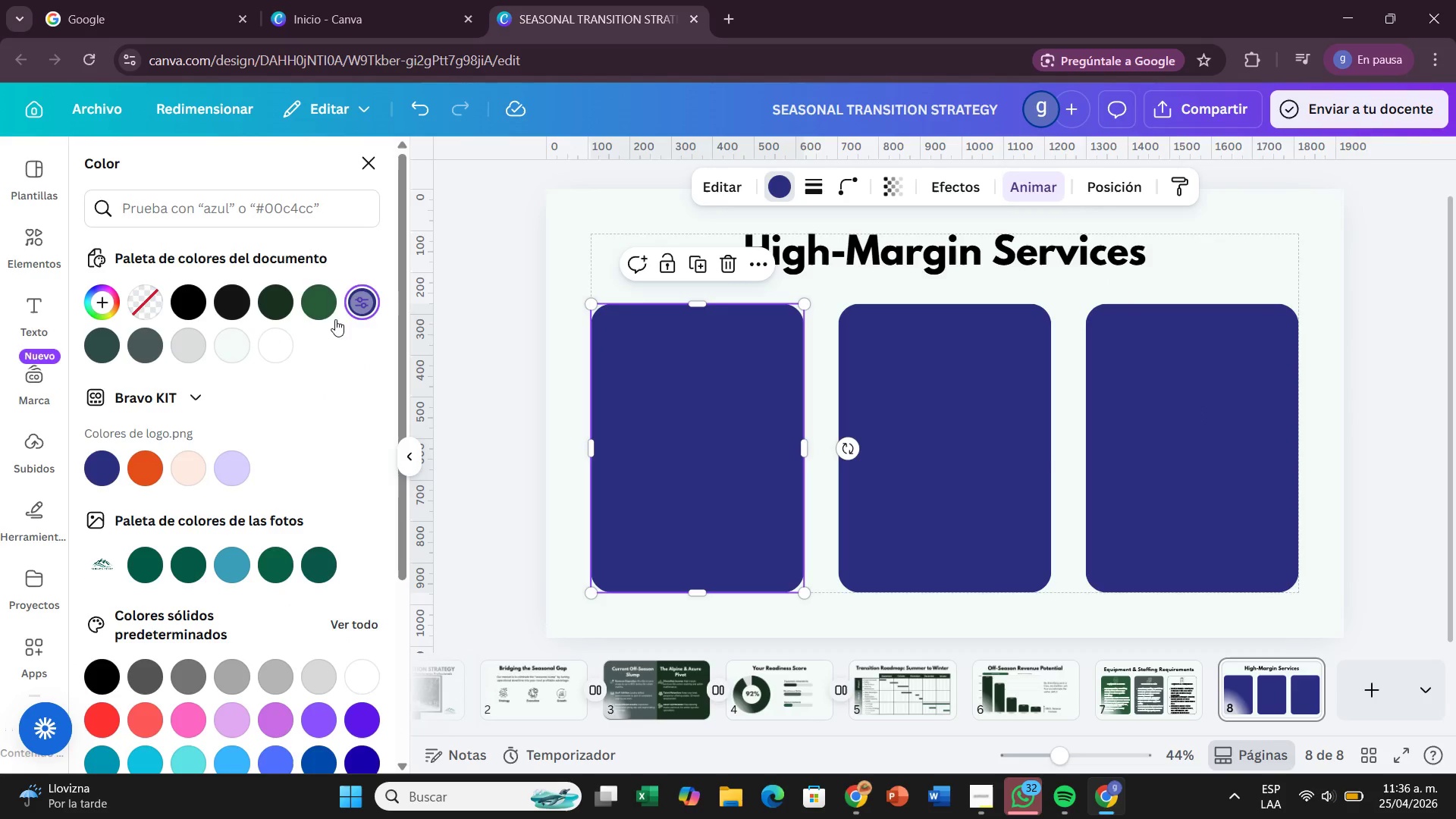 
left_click([320, 319])
 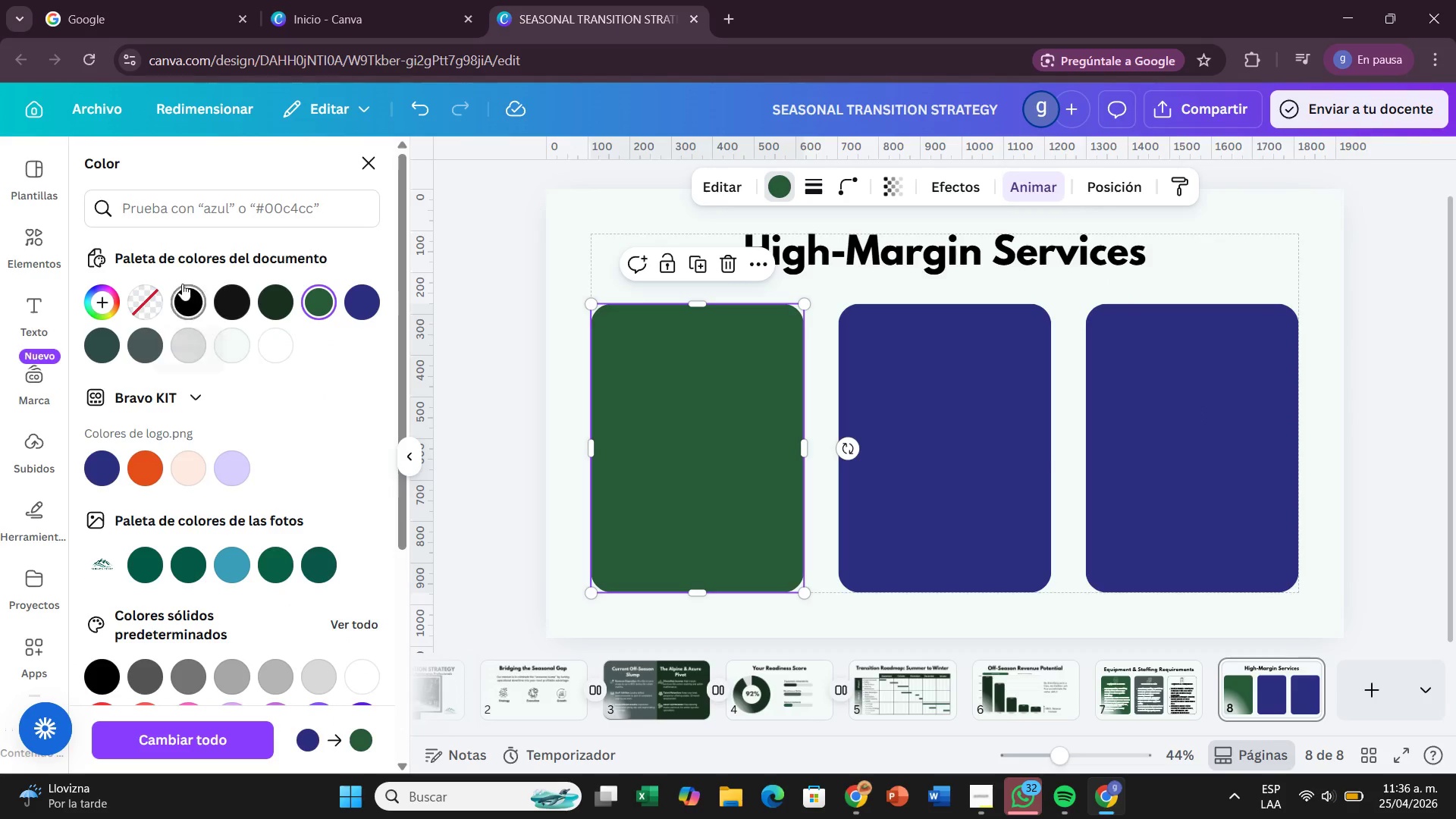 
left_click([270, 299])
 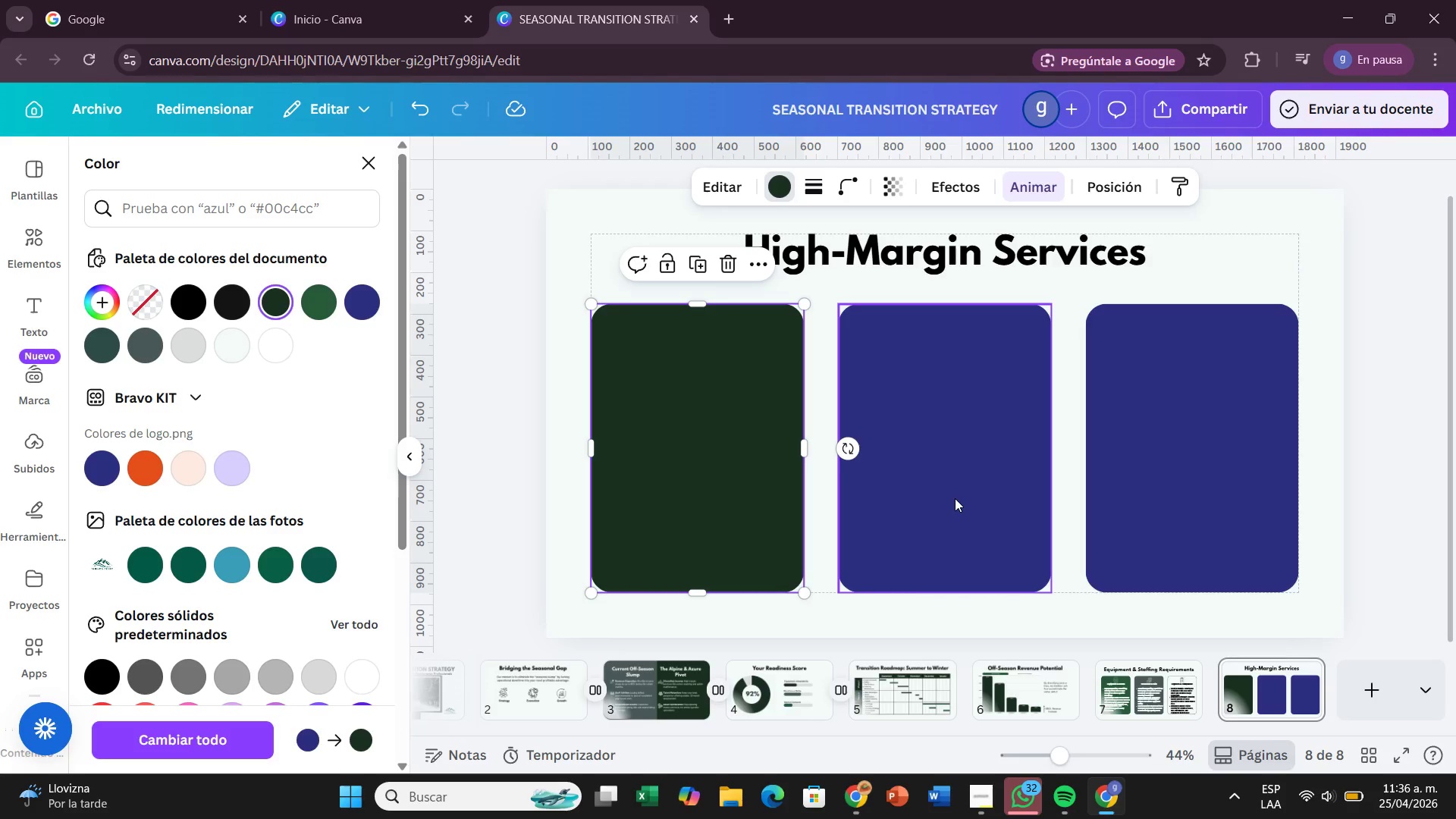 
left_click([955, 498])
 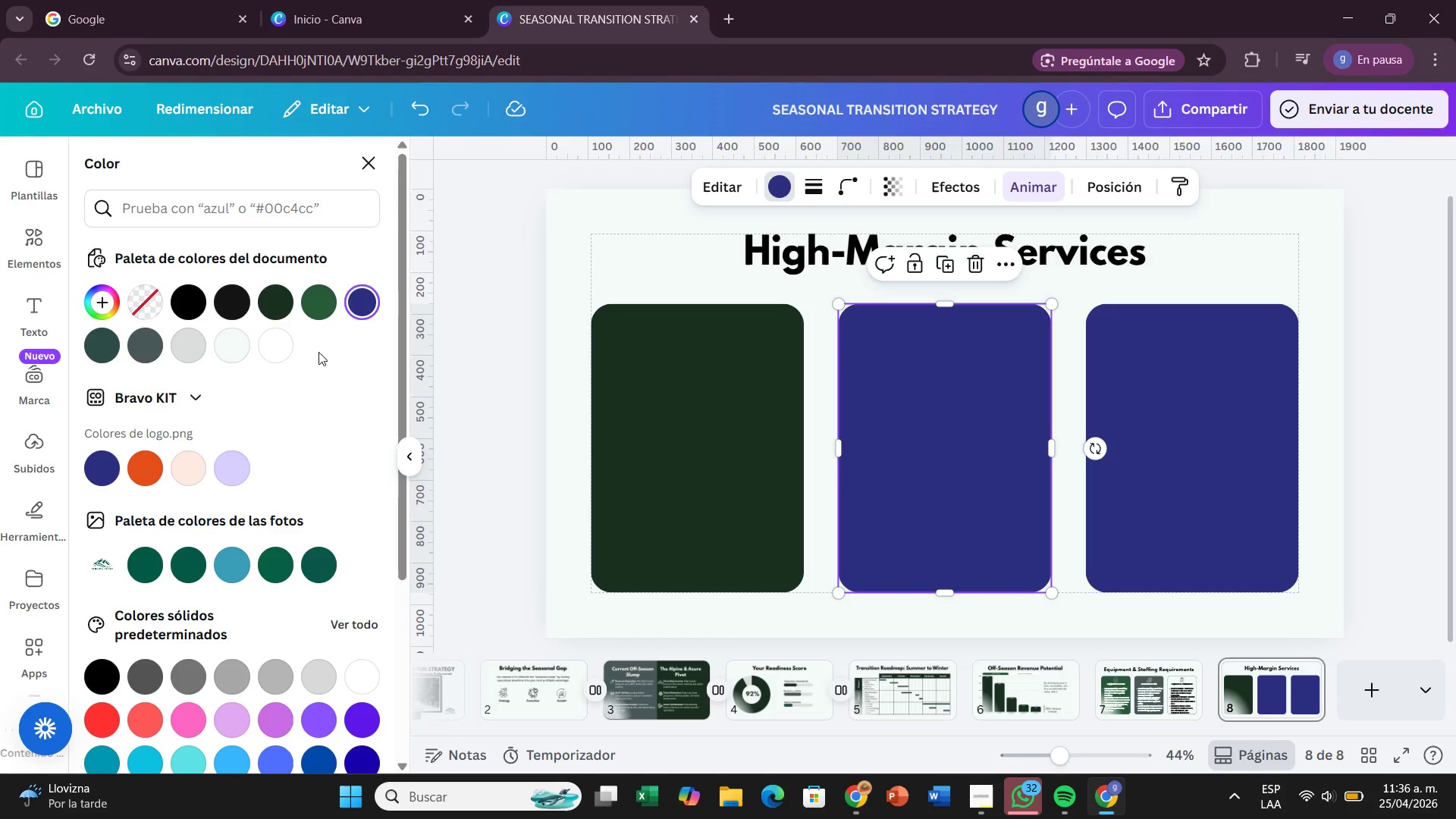 
left_click([146, 336])
 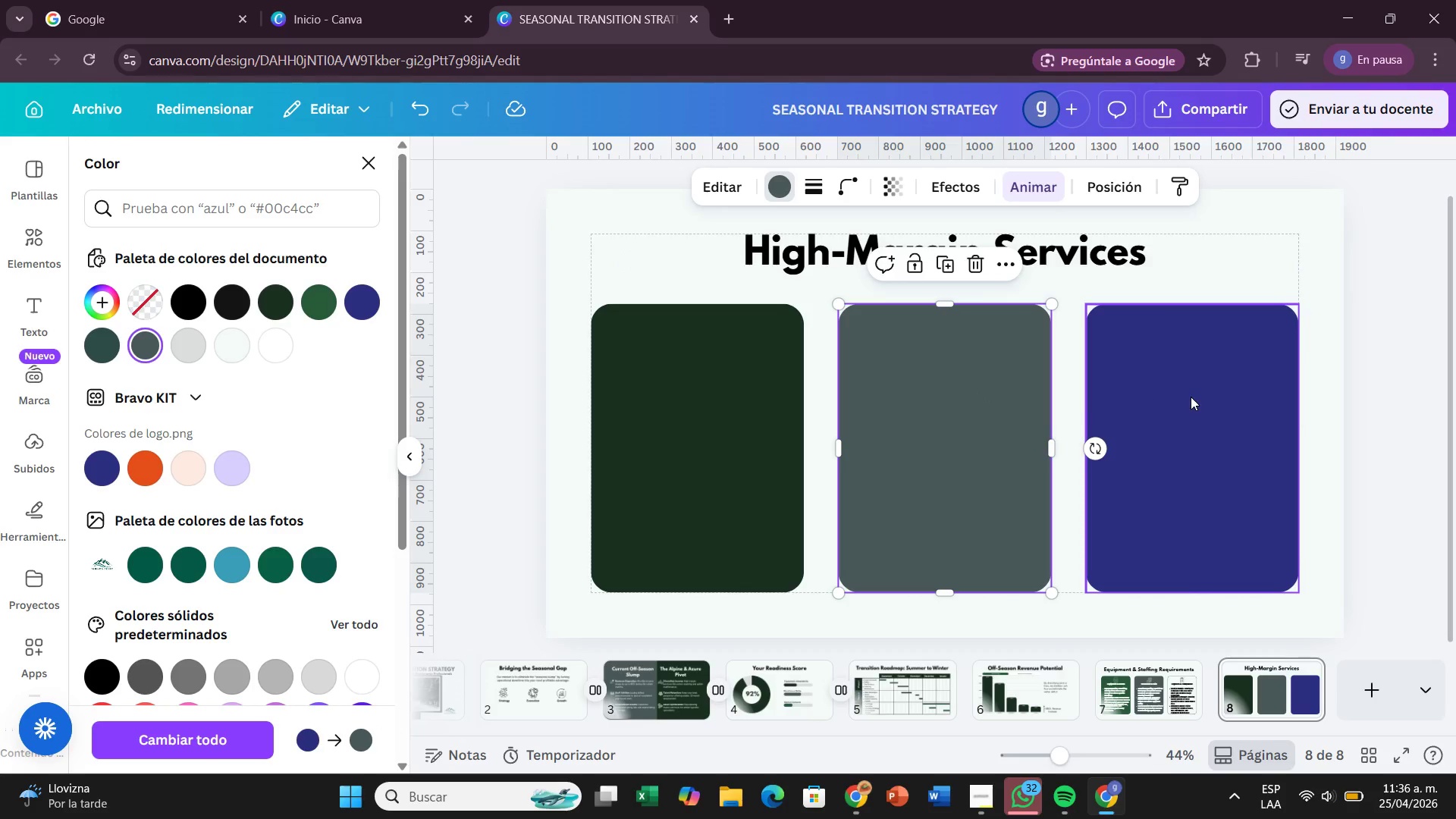 
left_click([1191, 397])
 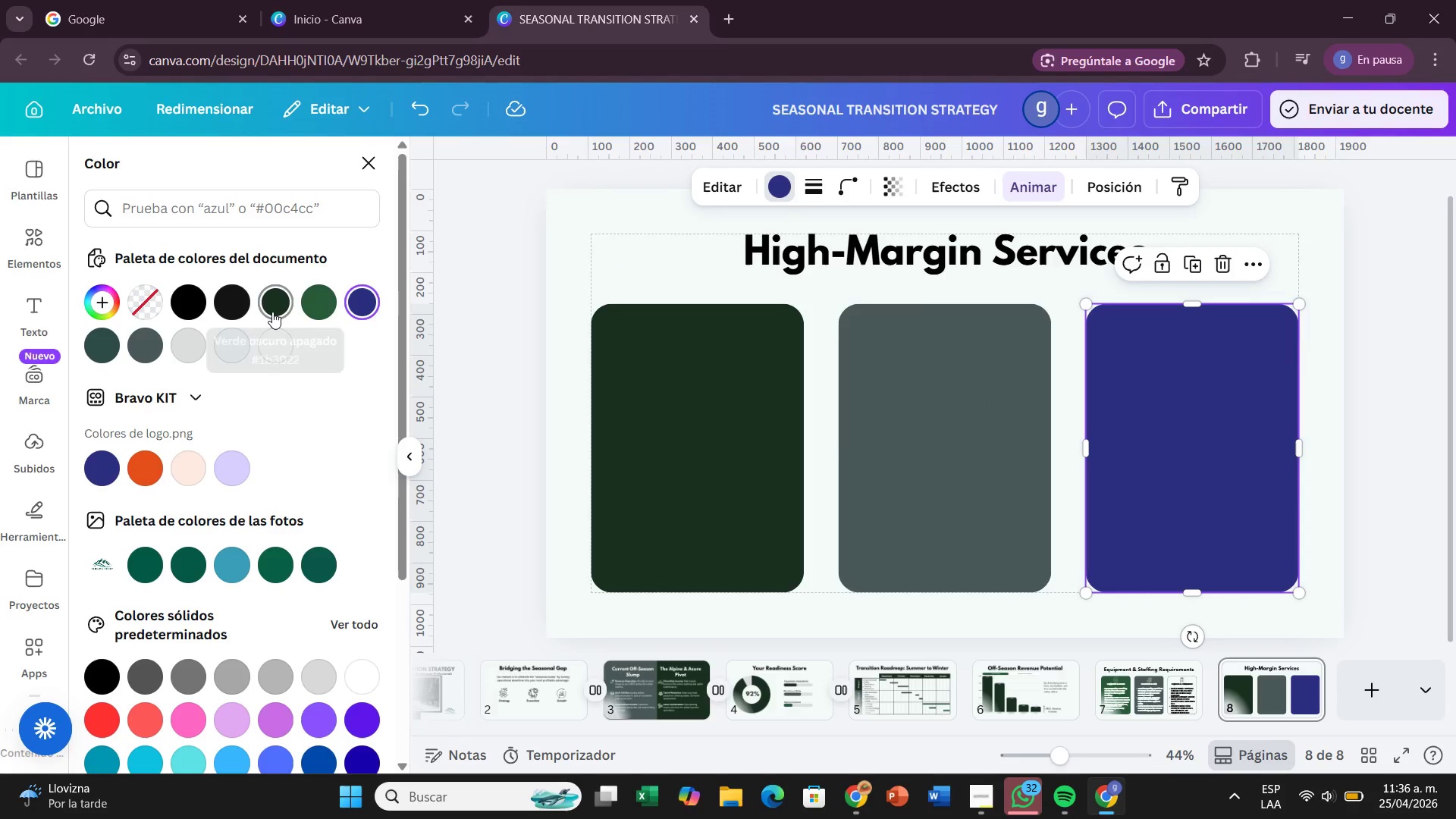 
left_click([272, 312])
 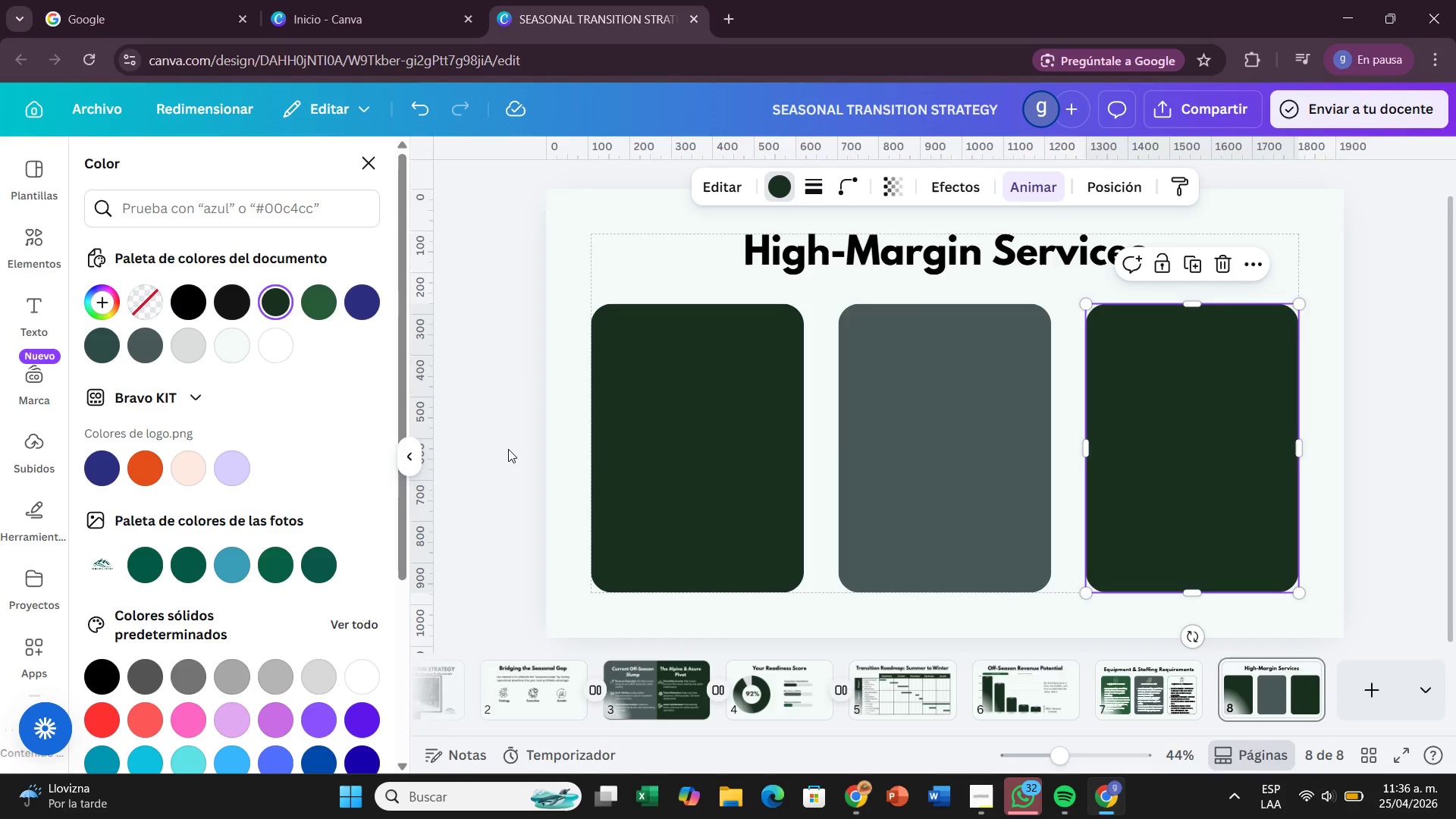 
left_click([508, 449])
 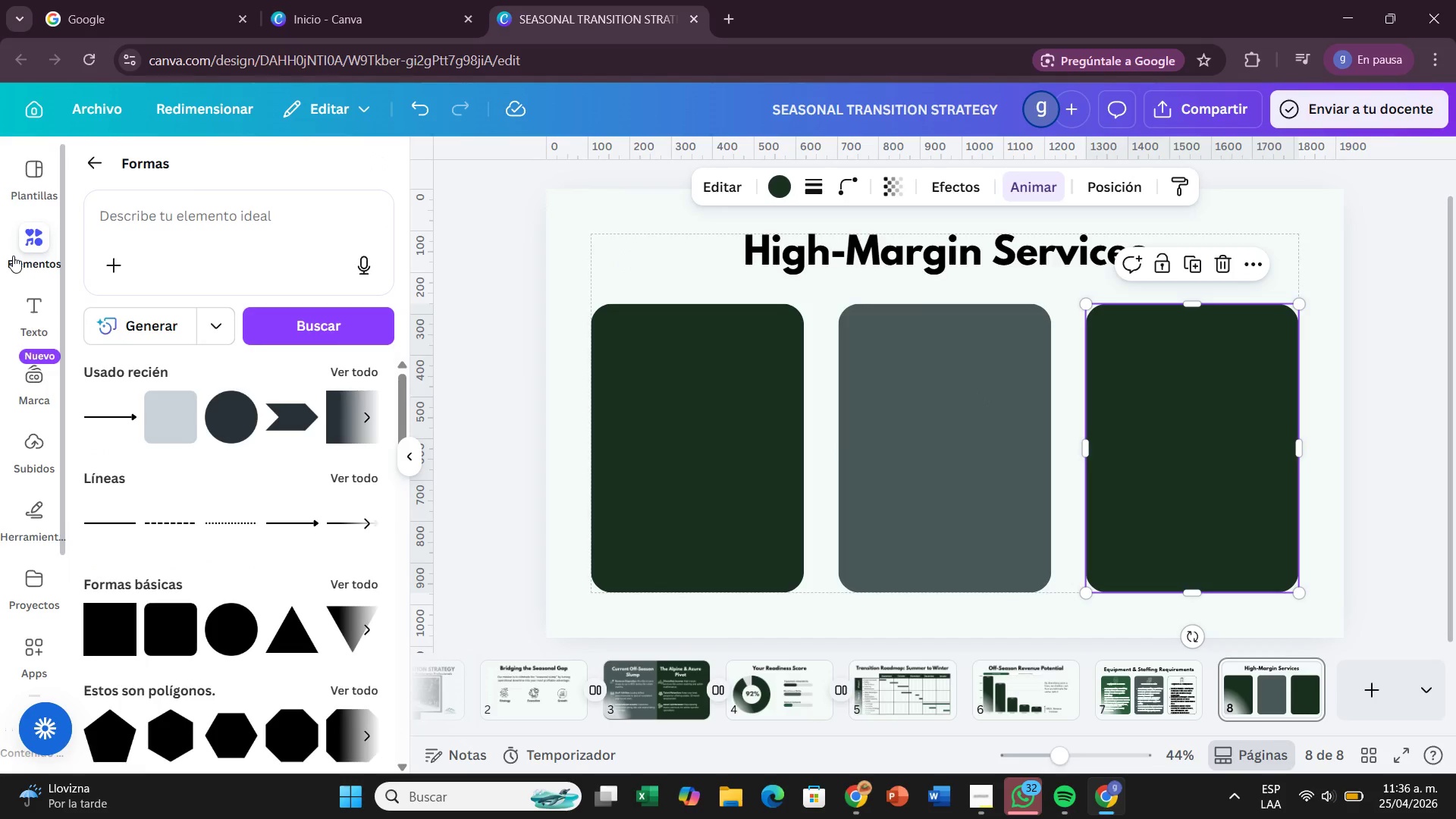 
left_click([13, 256])
 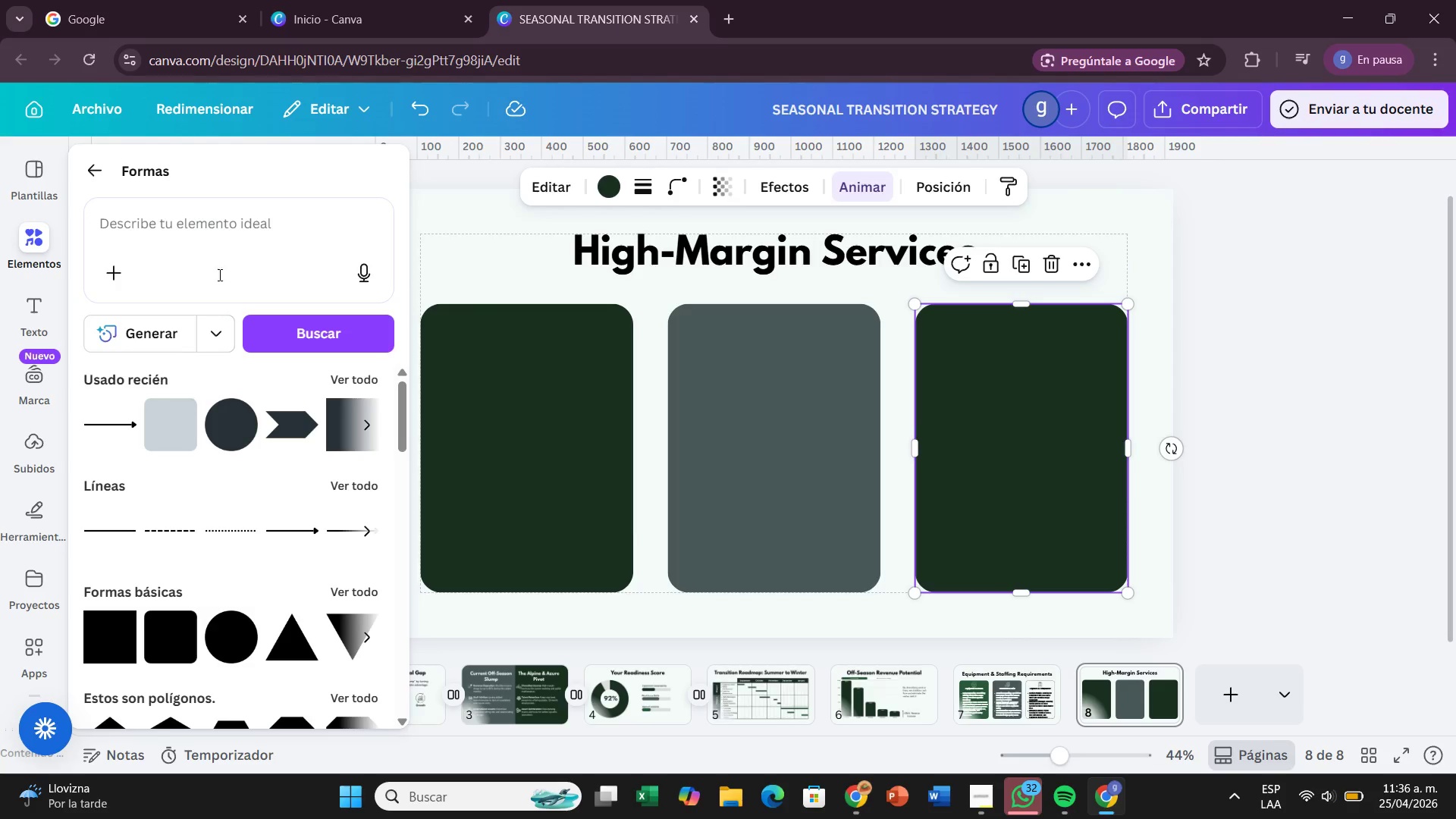 
left_click([99, 169])
 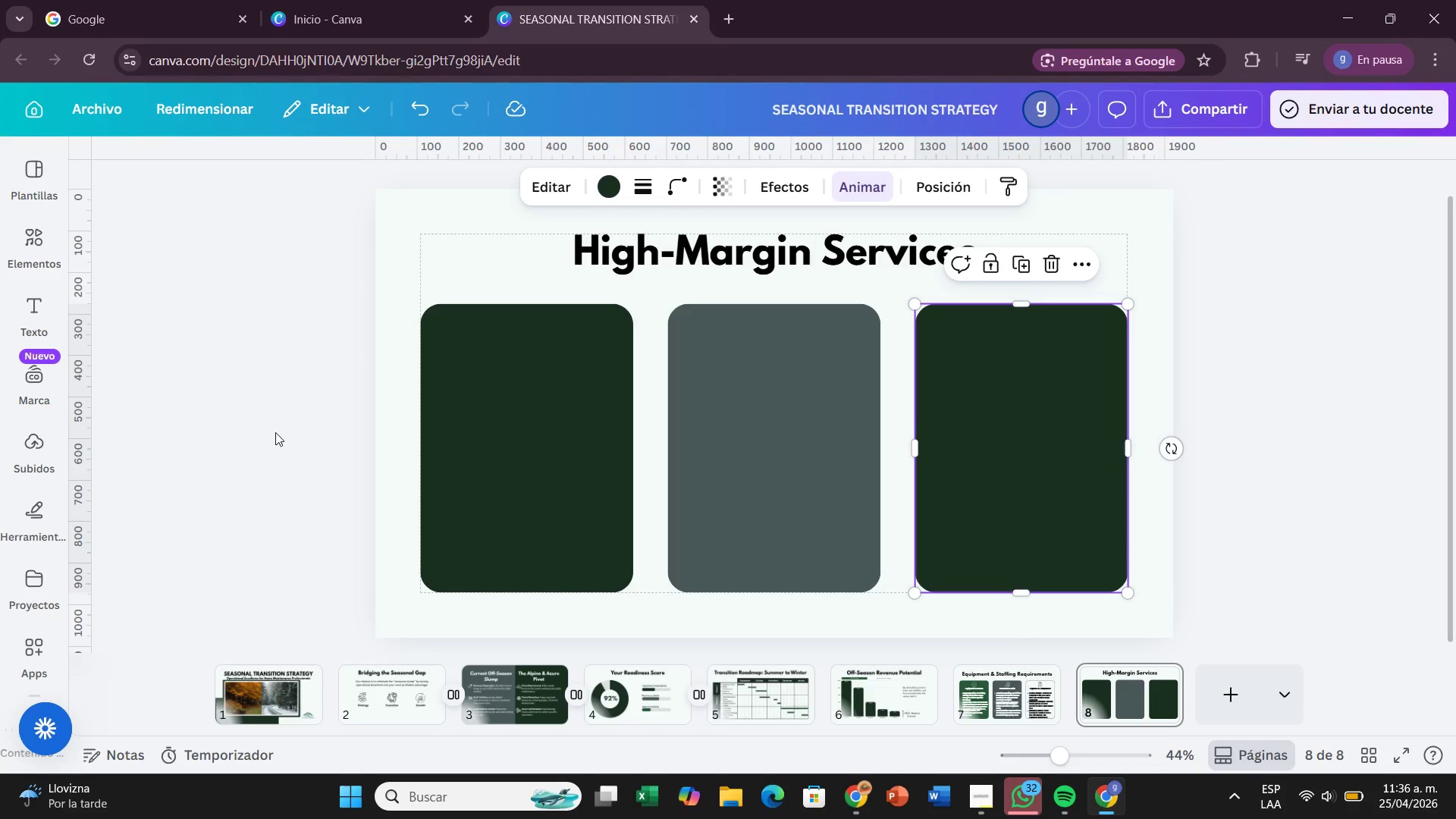 
left_click([11, 253])
 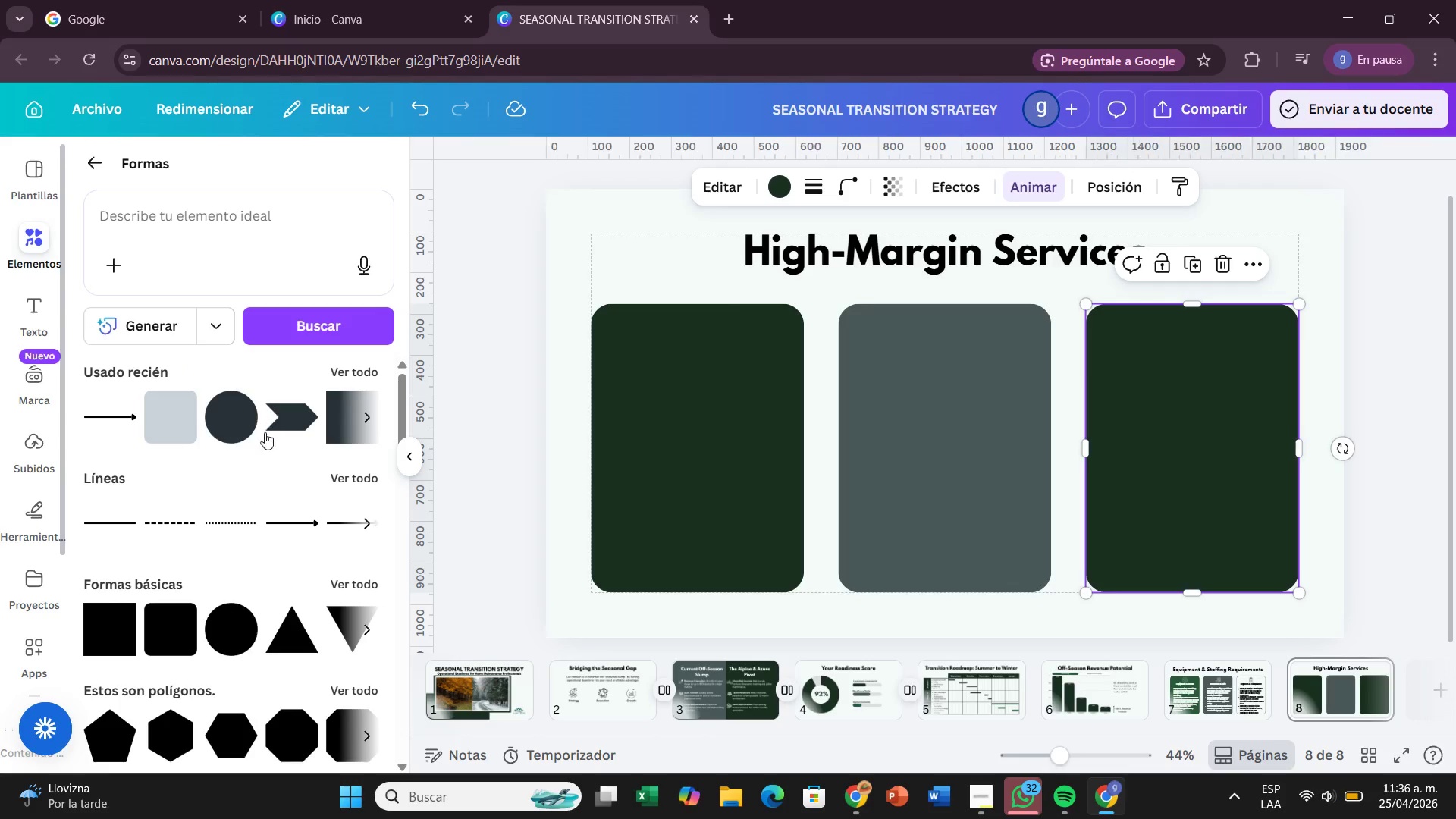 
scroll: coordinate [312, 514], scroll_direction: down, amount: 7.0
 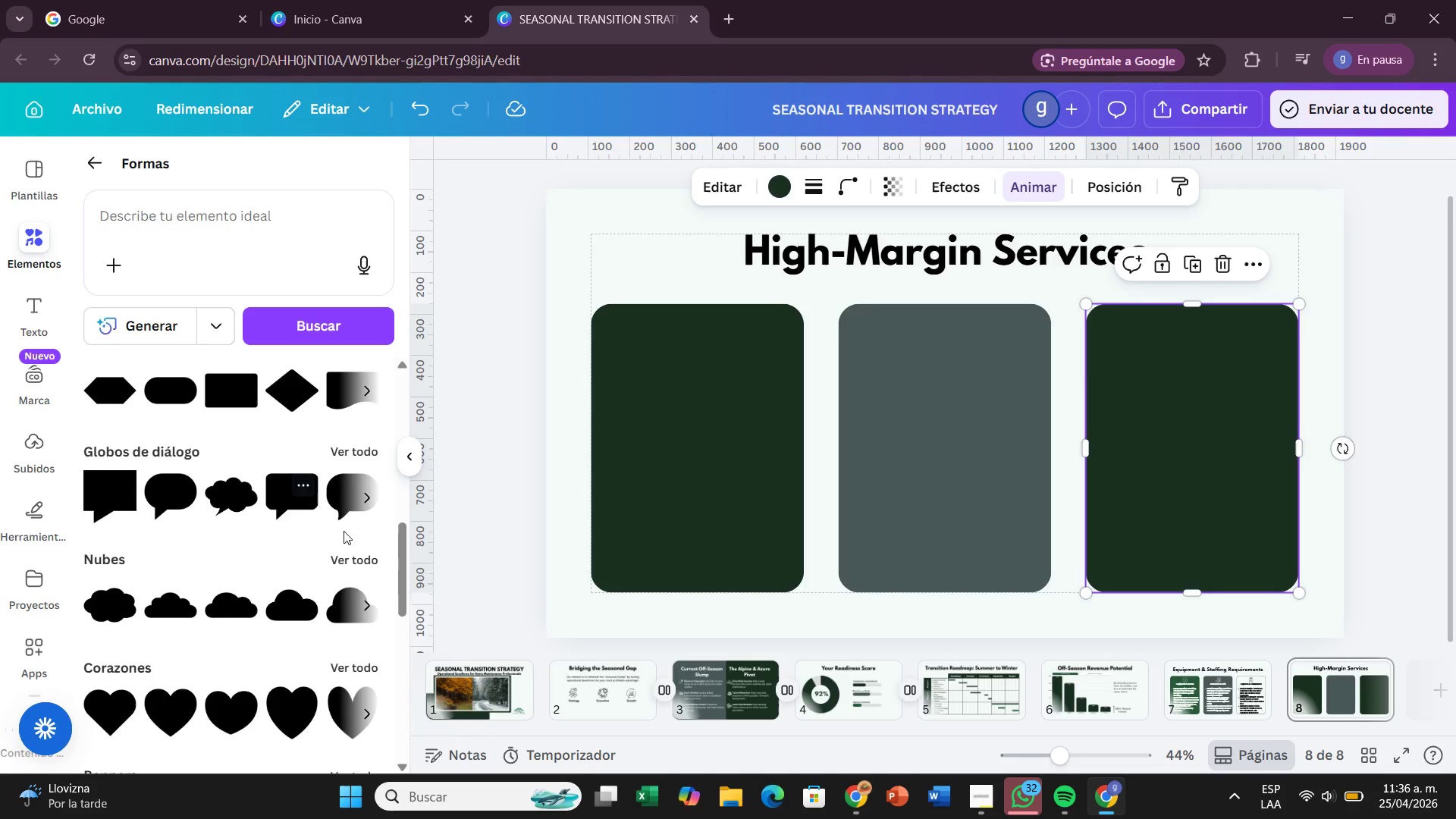 
scroll: coordinate [2, 356], scroll_direction: up, amount: 6.0
 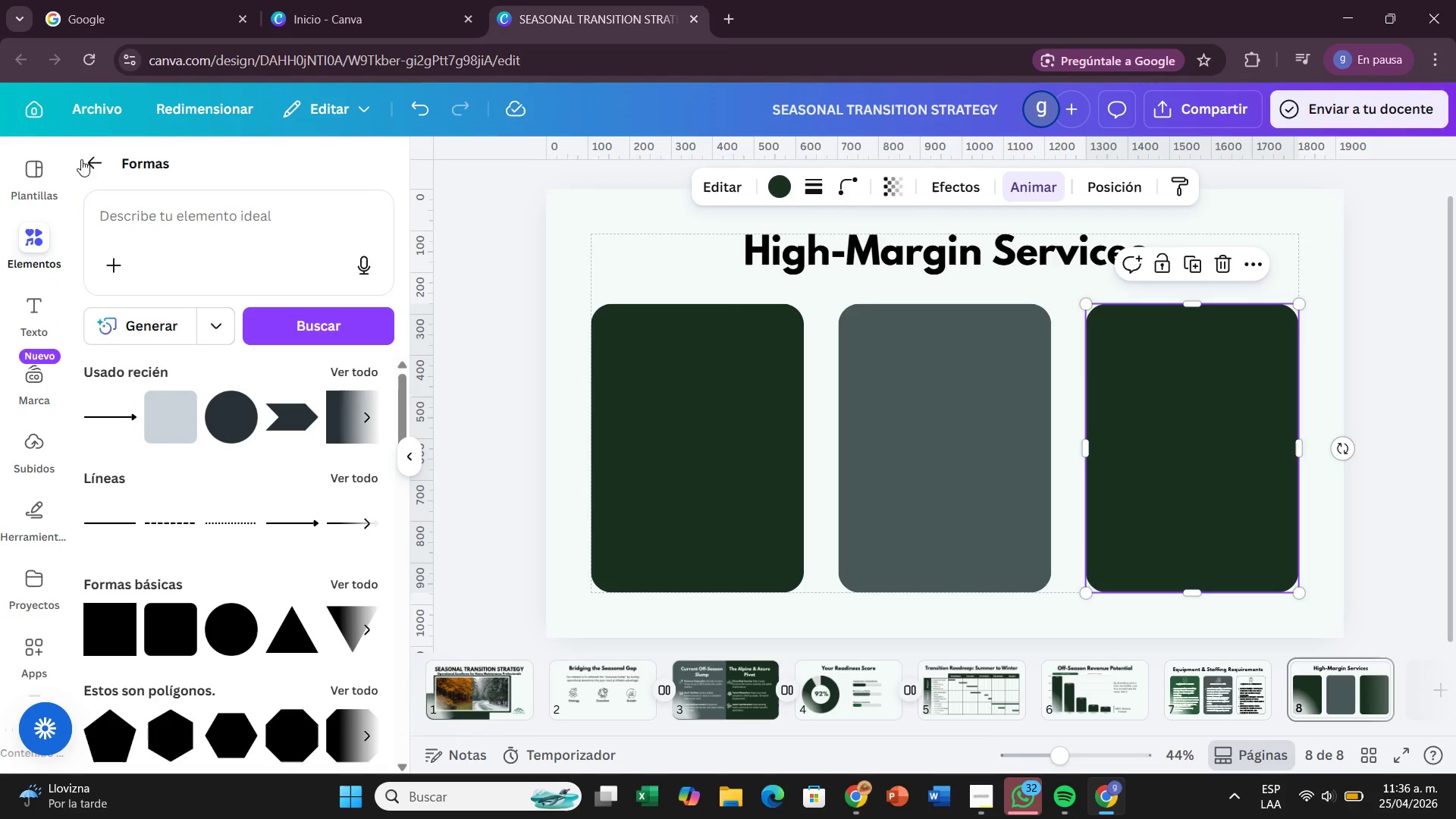 
left_click([83, 158])
 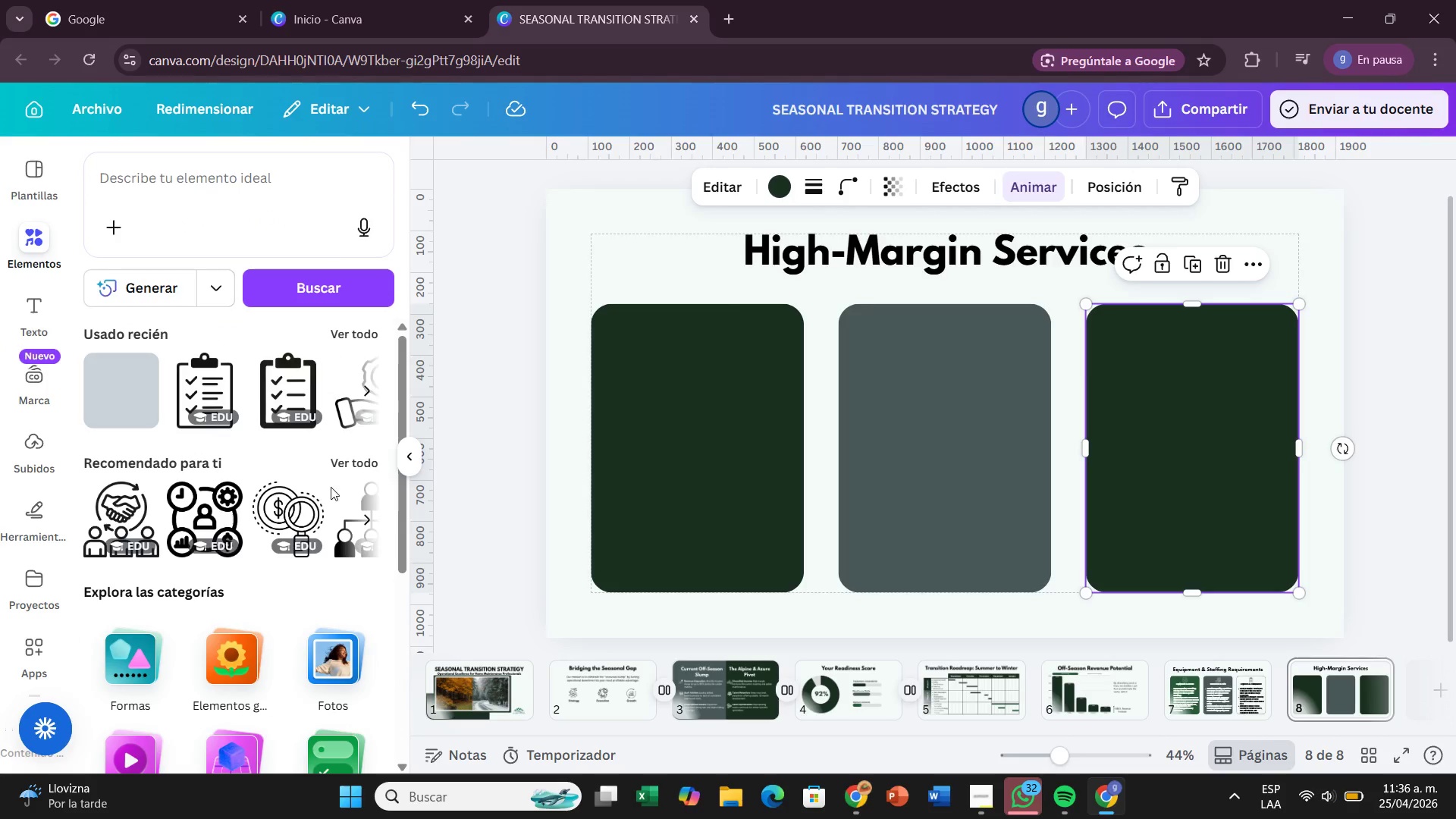 
scroll: coordinate [327, 488], scroll_direction: down, amount: 3.0
 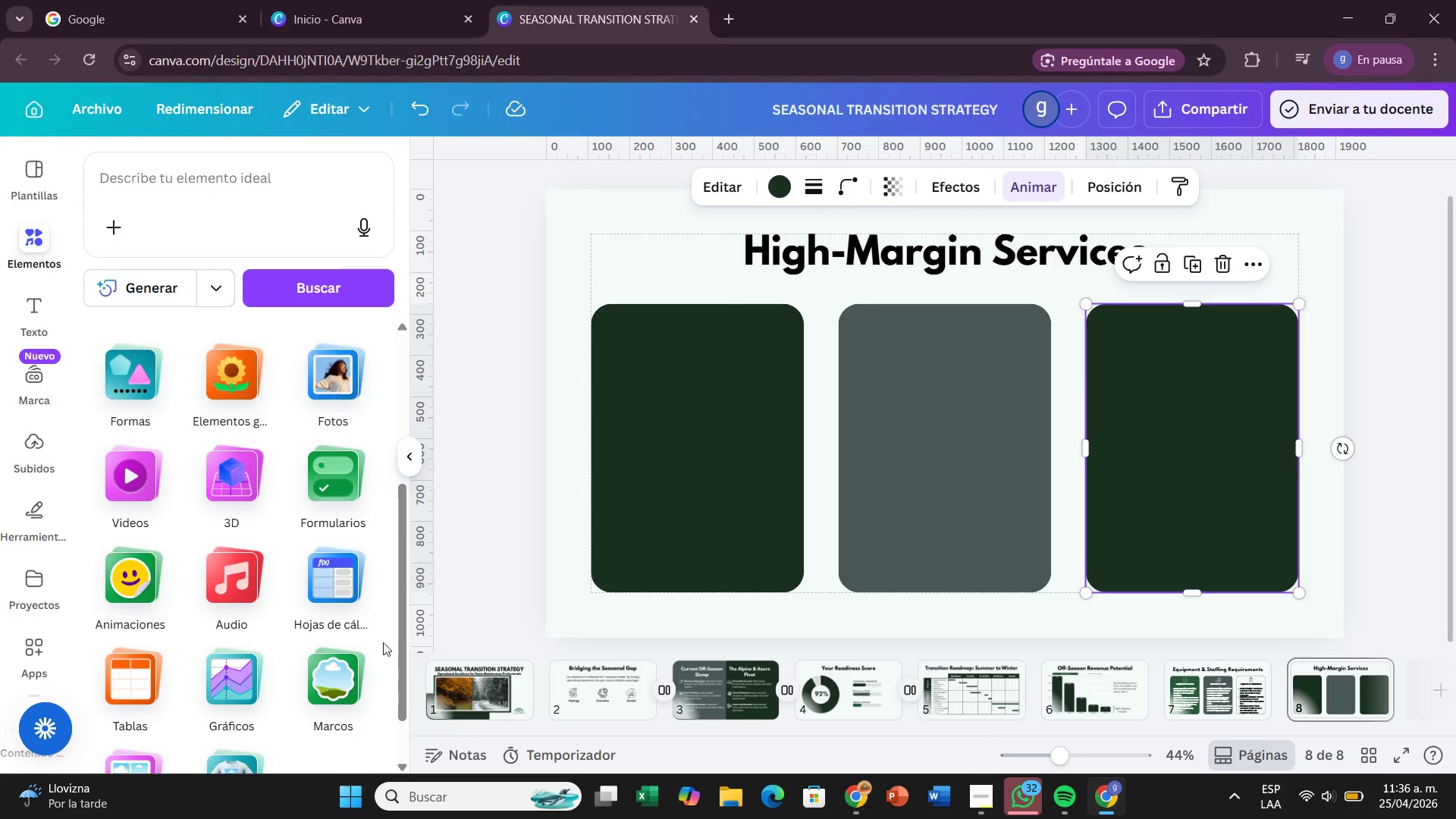 
left_click([336, 661])
 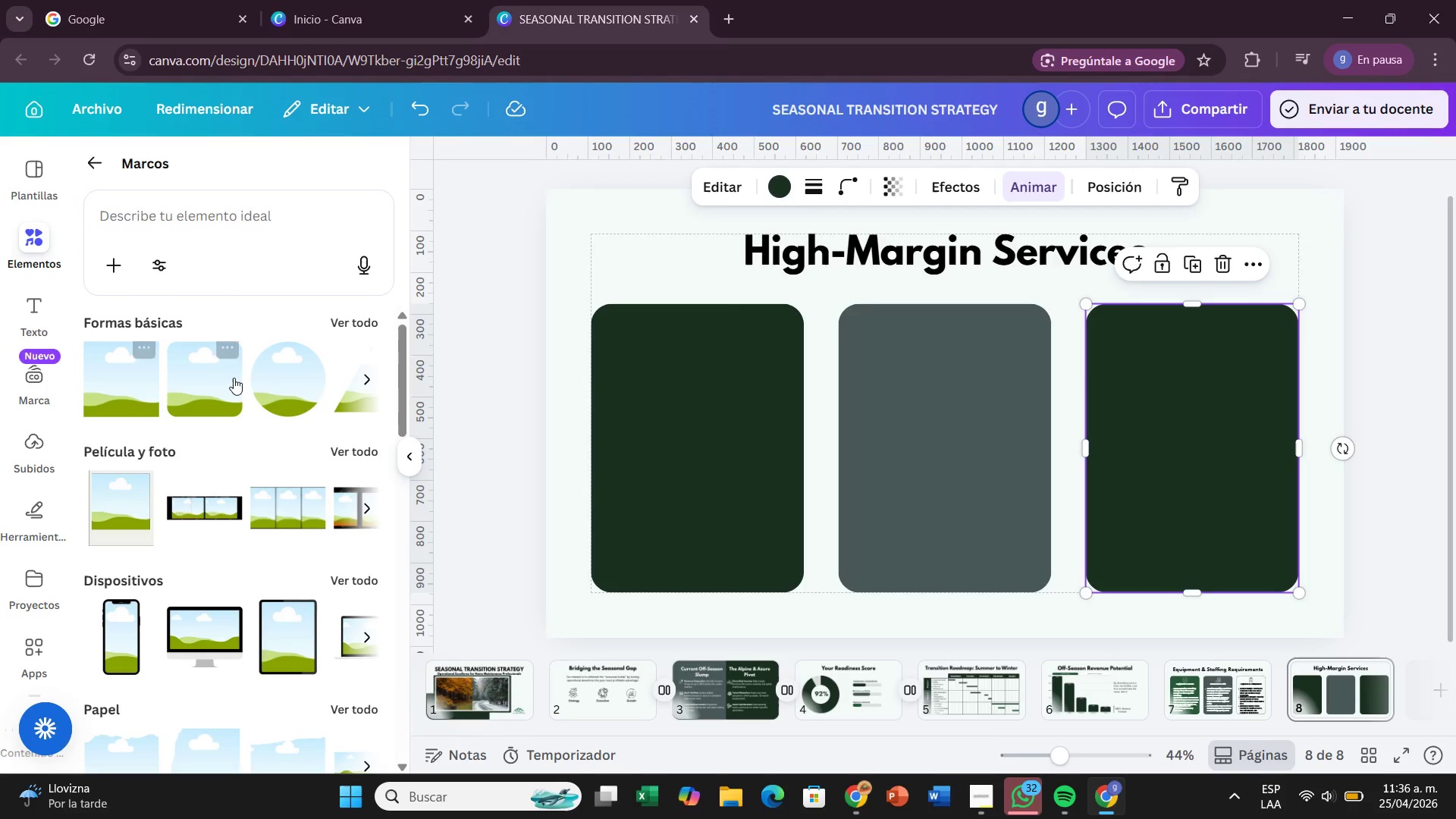 
left_click_drag(start_coordinate=[223, 379], to_coordinate=[650, 348])
 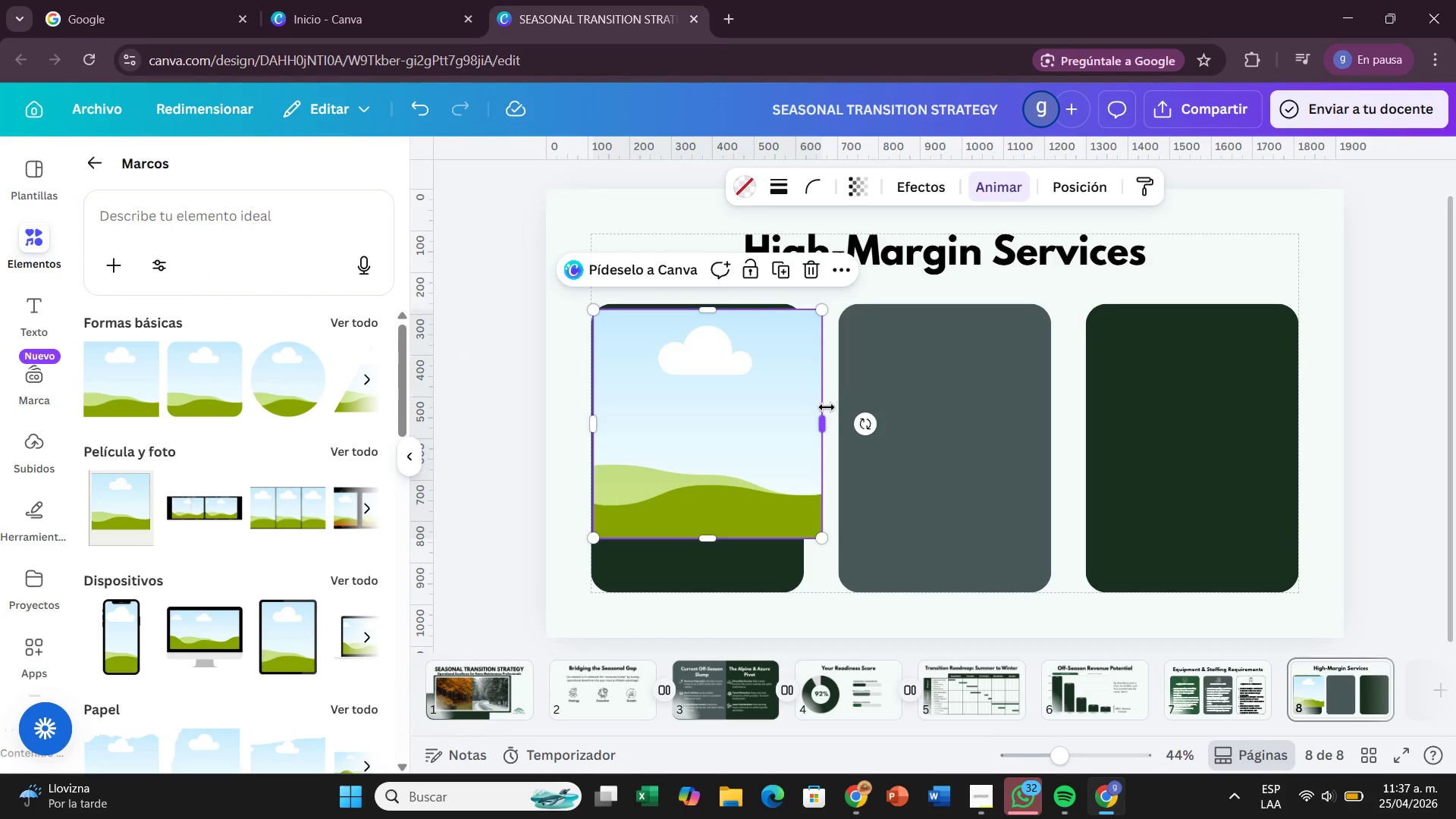 
left_click_drag(start_coordinate=[824, 414], to_coordinate=[793, 418])
 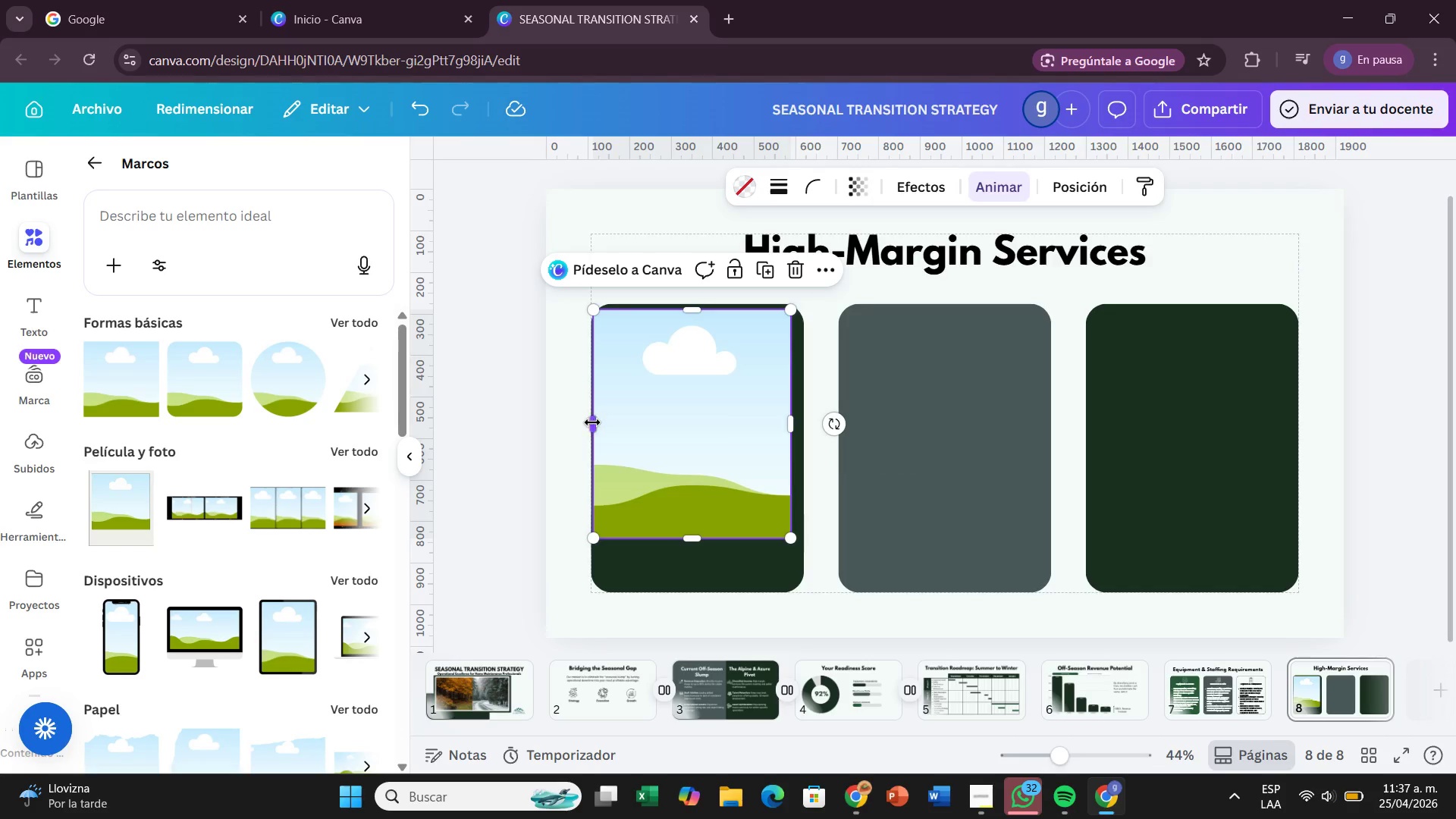 
left_click_drag(start_coordinate=[592, 422], to_coordinate=[601, 421])
 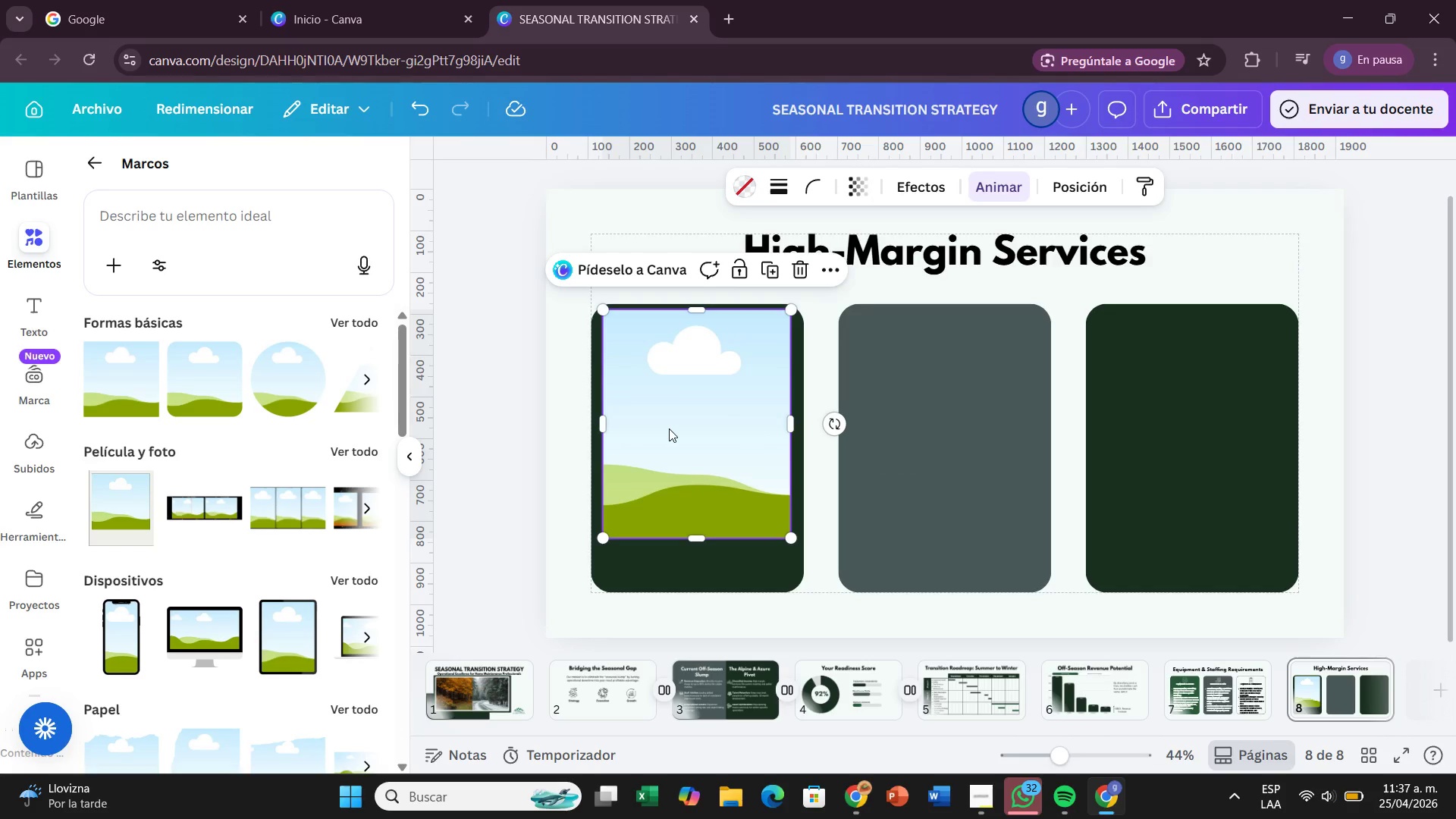 
left_click_drag(start_coordinate=[669, 428], to_coordinate=[667, 435])
 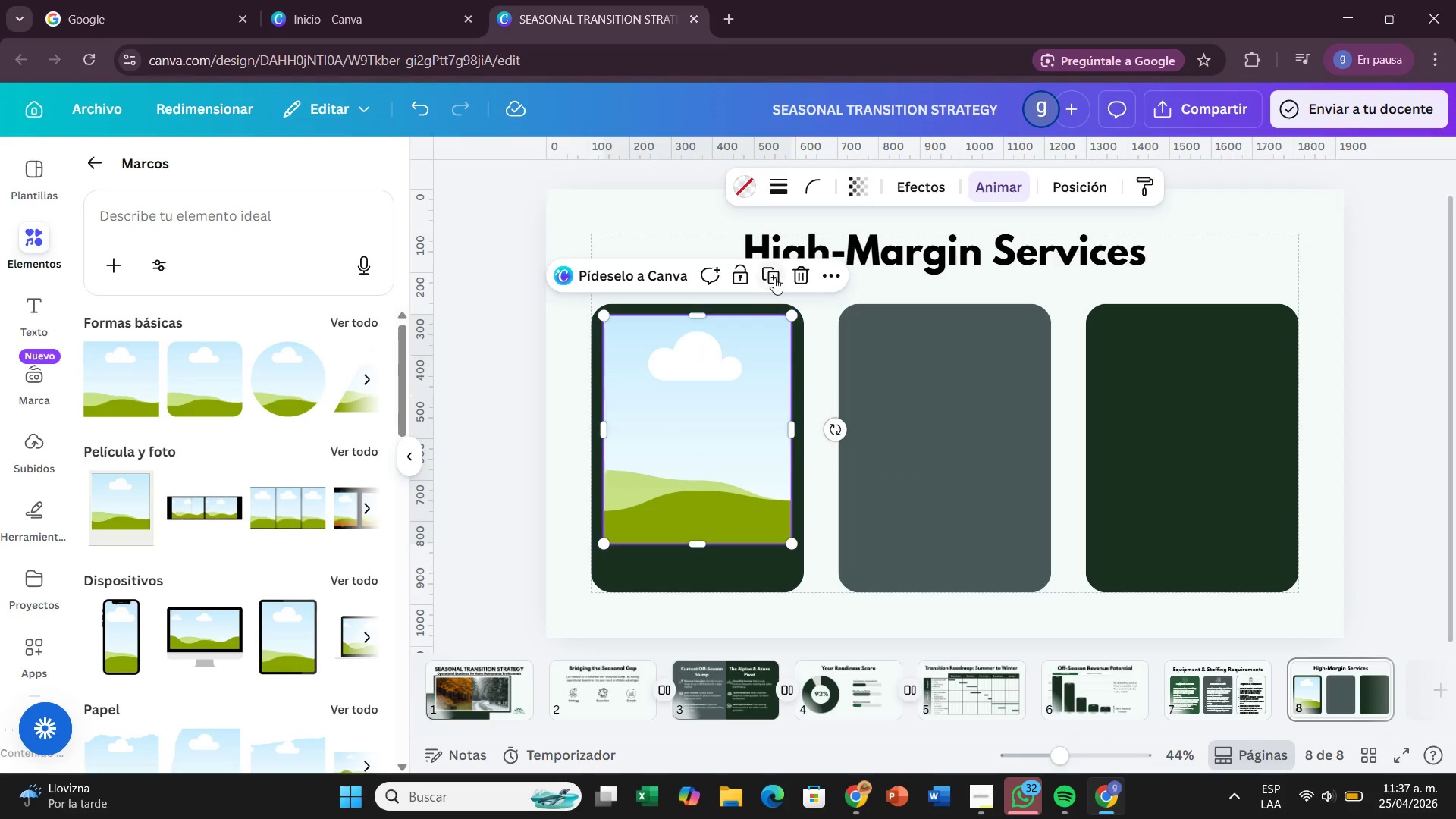 
left_click([774, 278])
 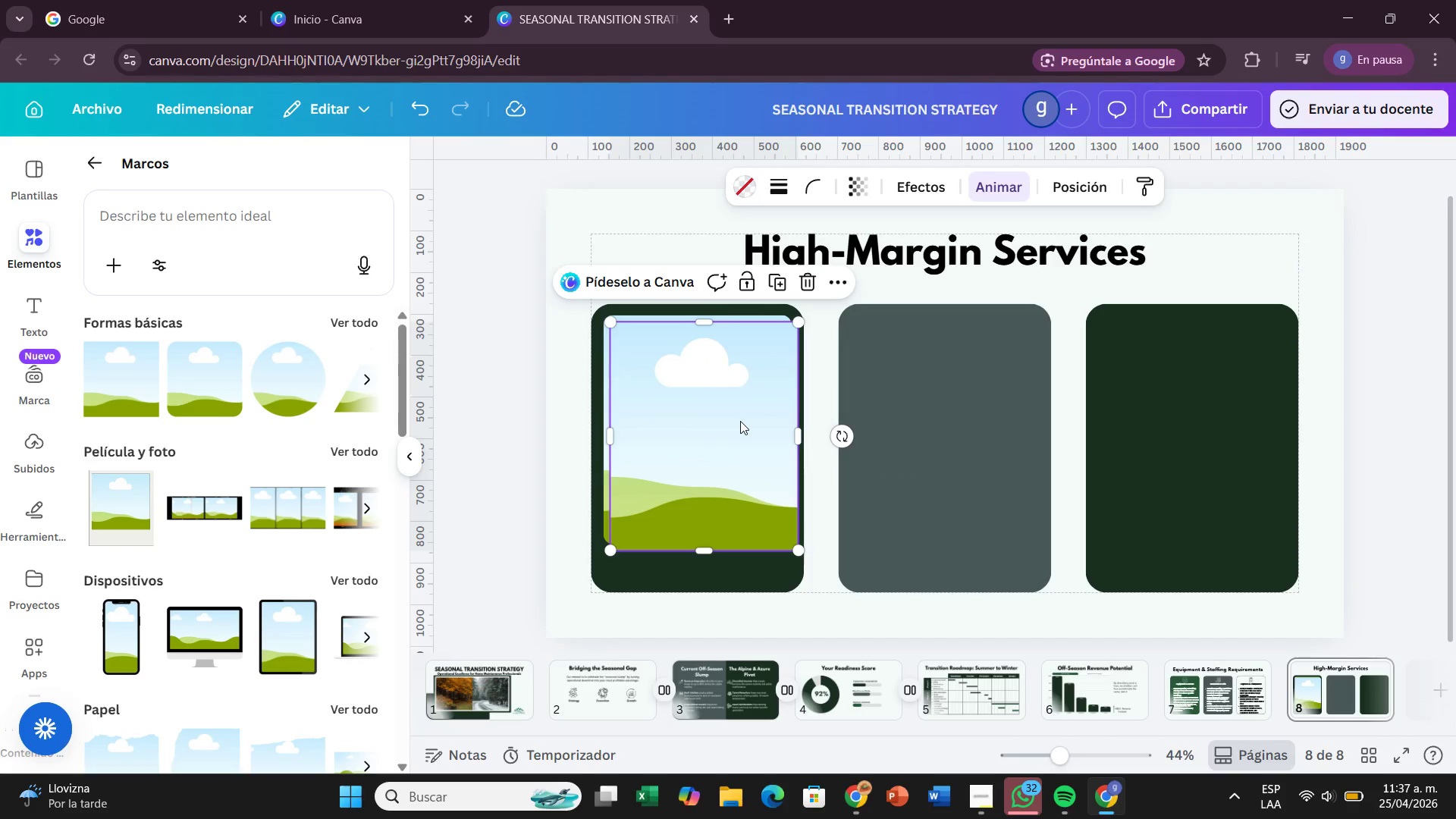 
left_click_drag(start_coordinate=[740, 421], to_coordinate=[984, 416])
 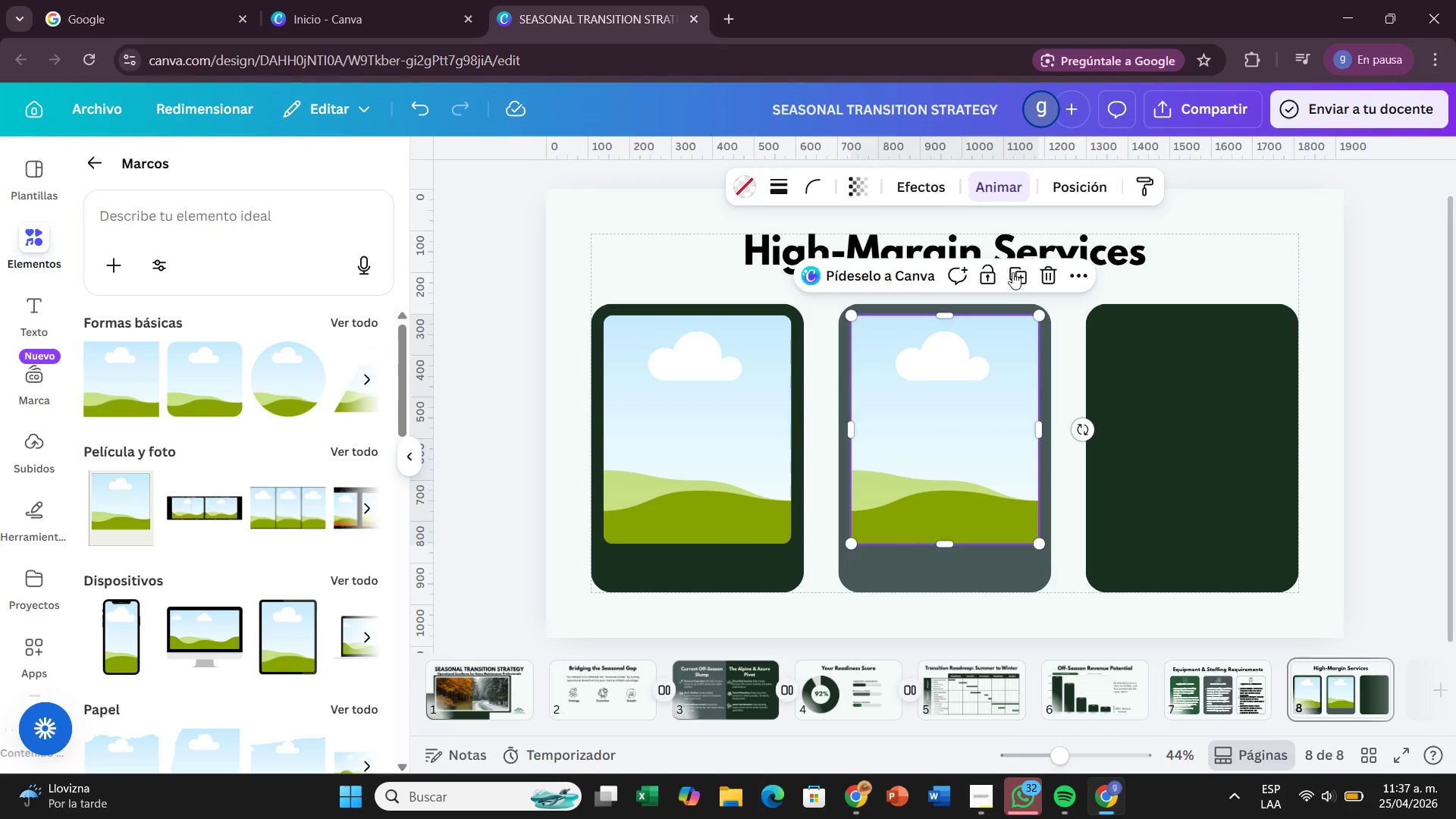 
left_click([1015, 274])
 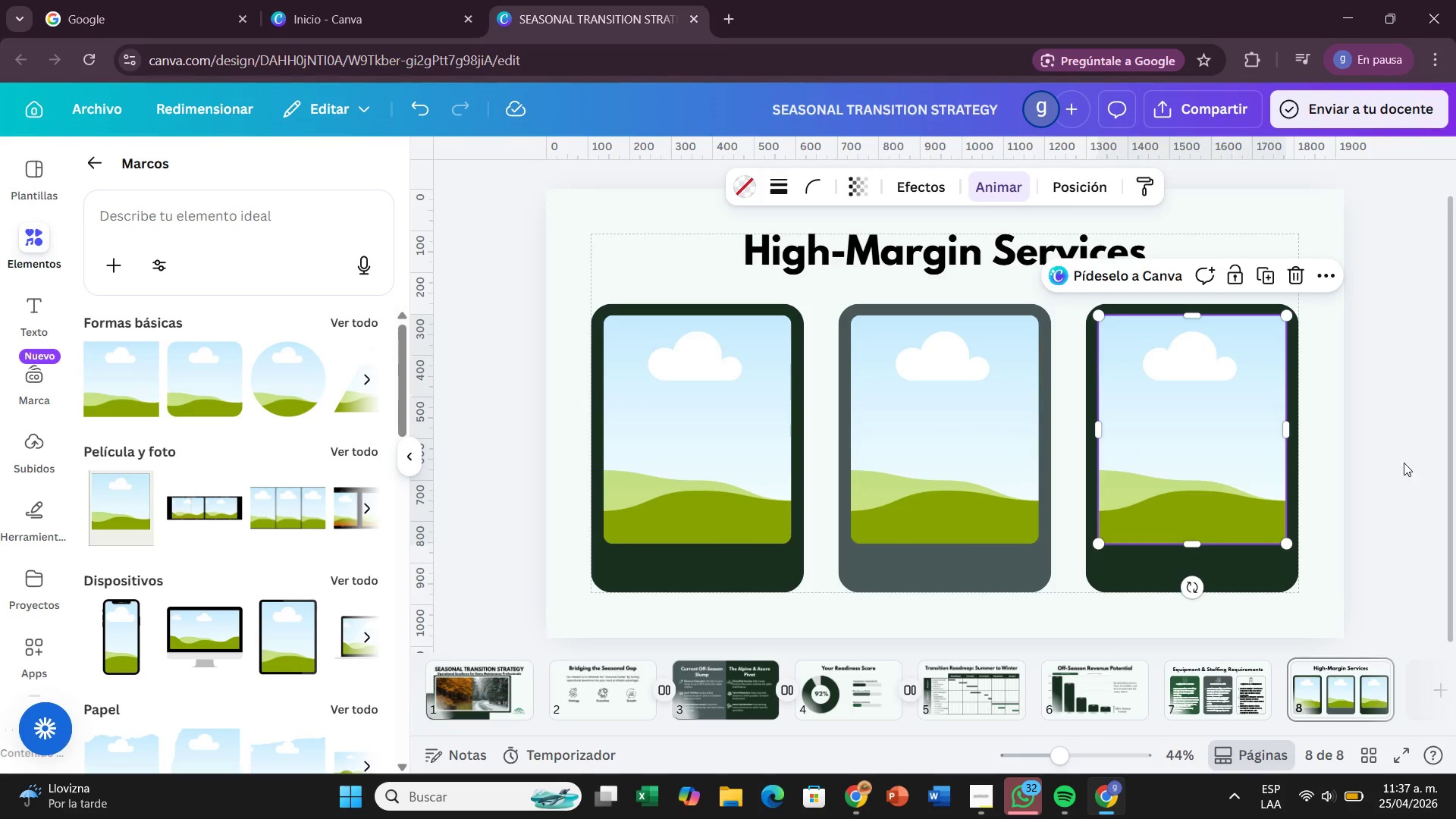 
left_click([1382, 460])
 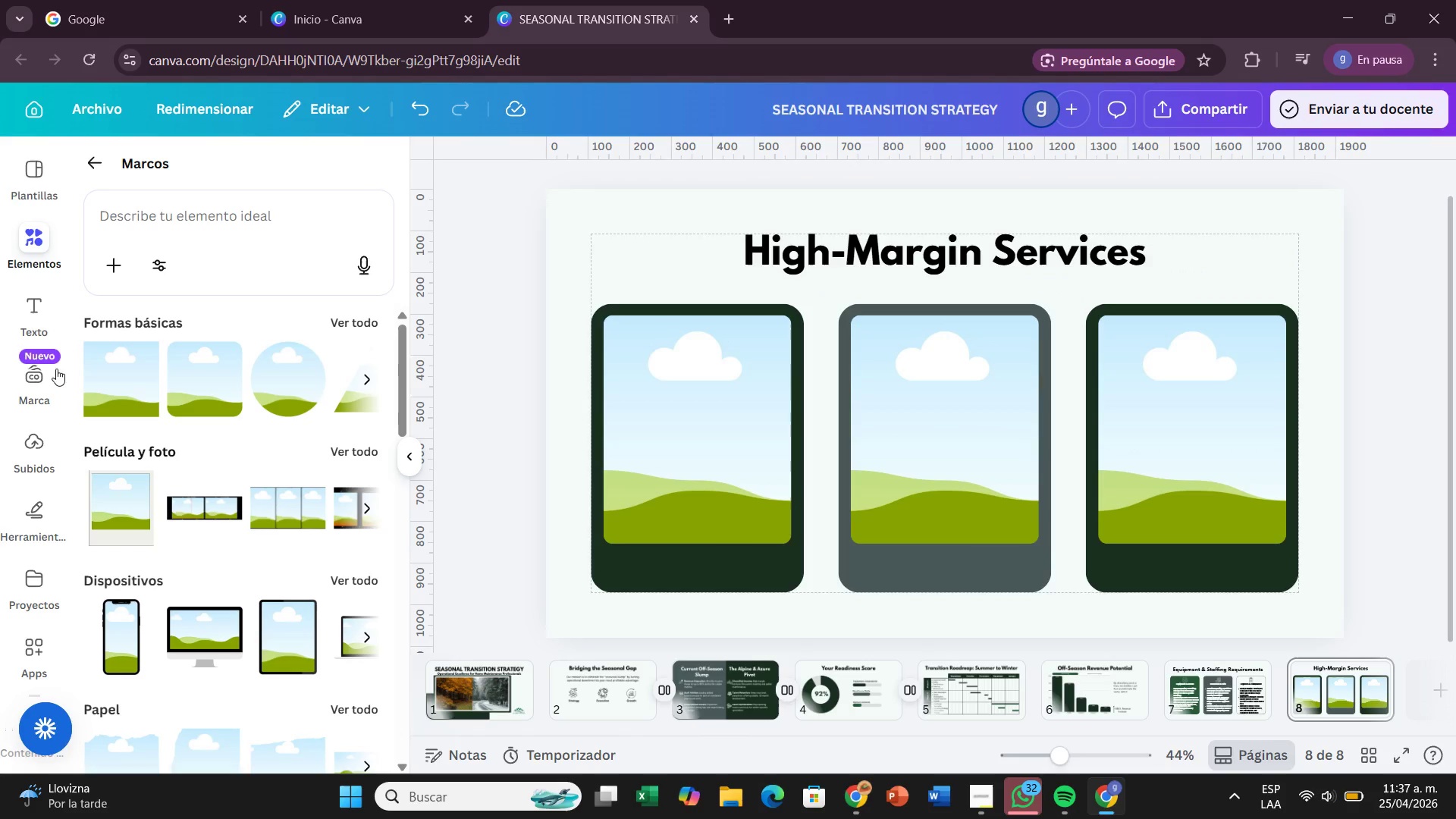 
left_click([93, 168])
 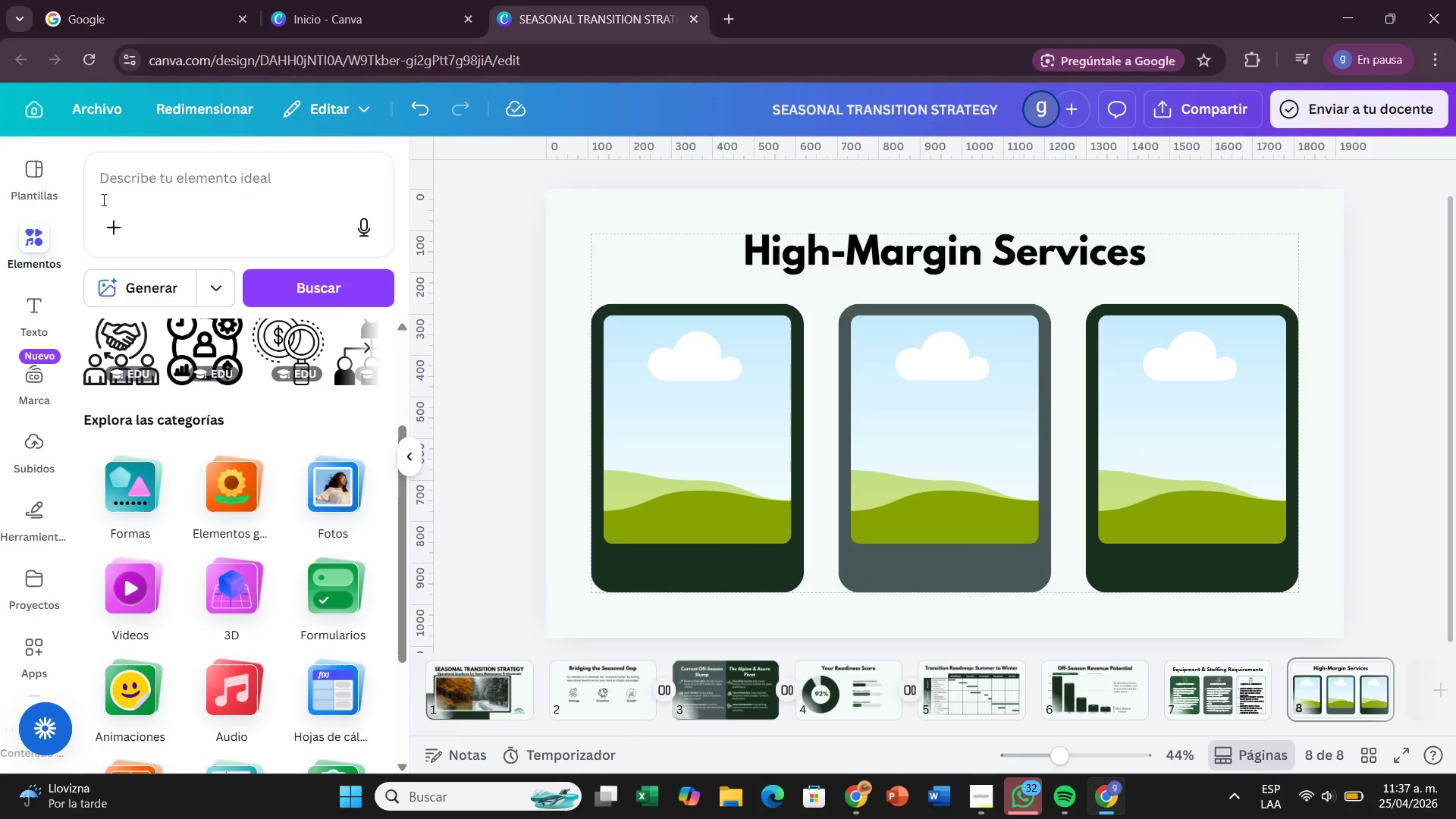 
left_click([102, 199])
 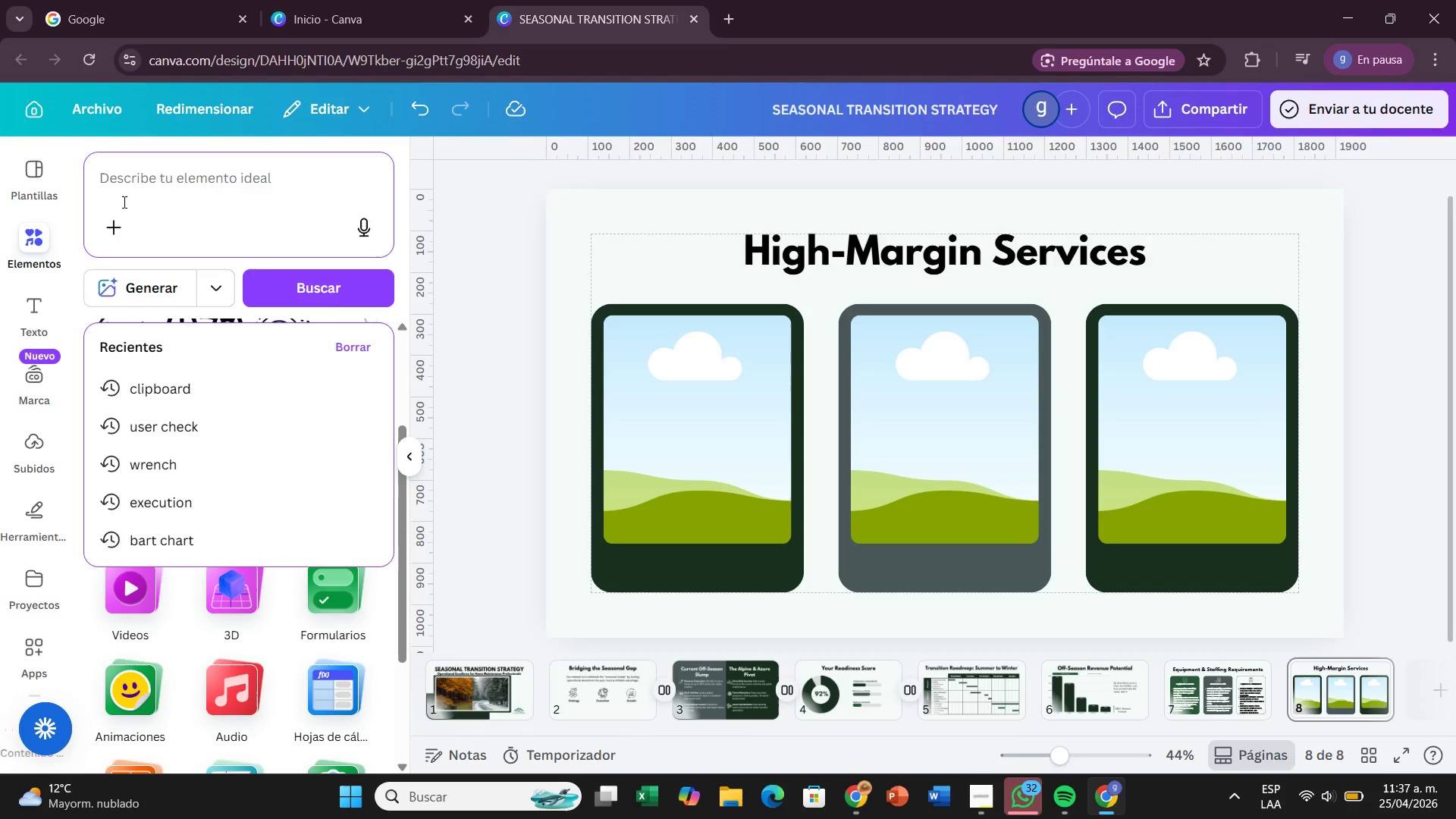 
wait(32.22)
 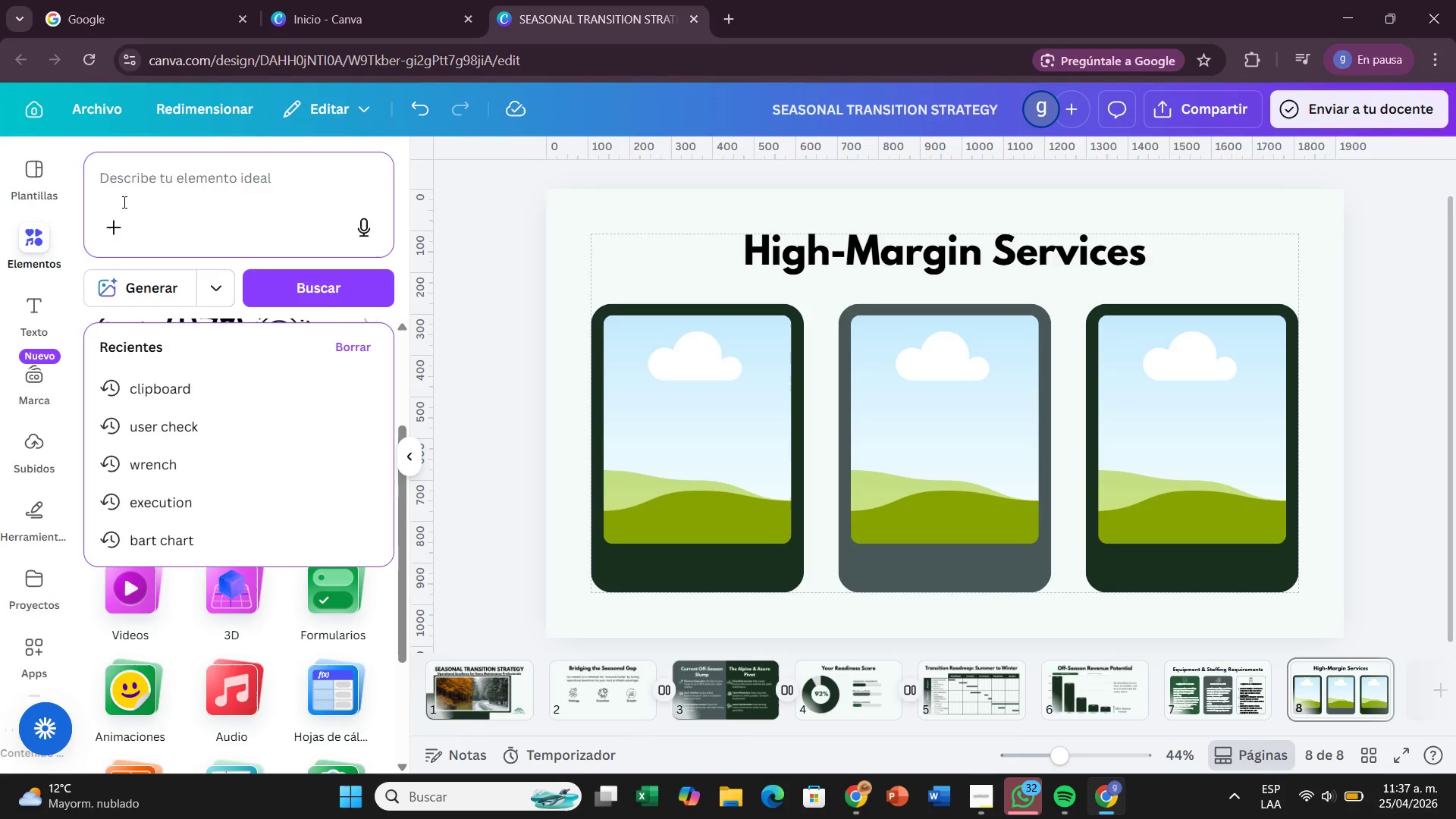 
left_click([231, 196])
 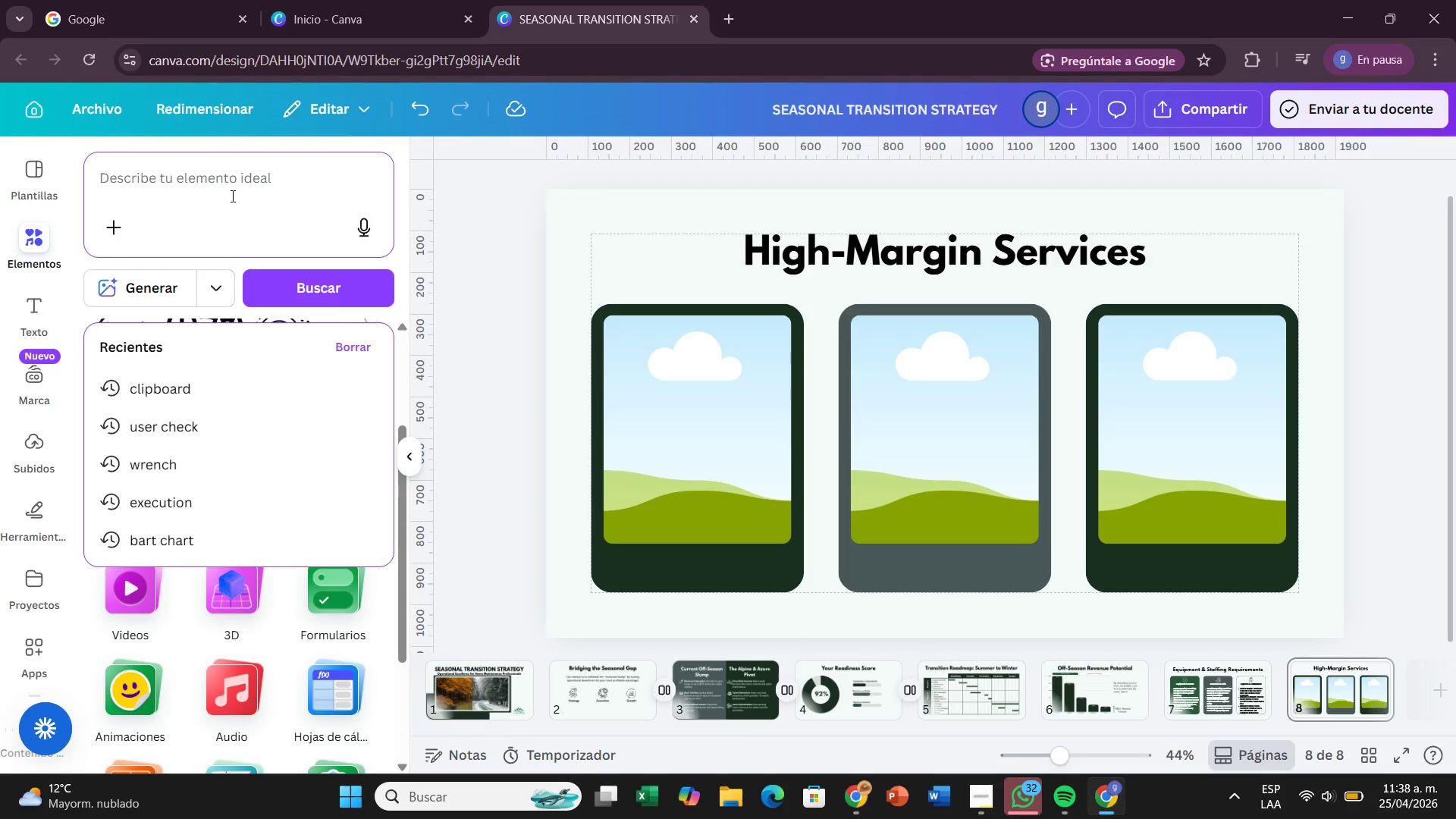 
wait(6.22)
 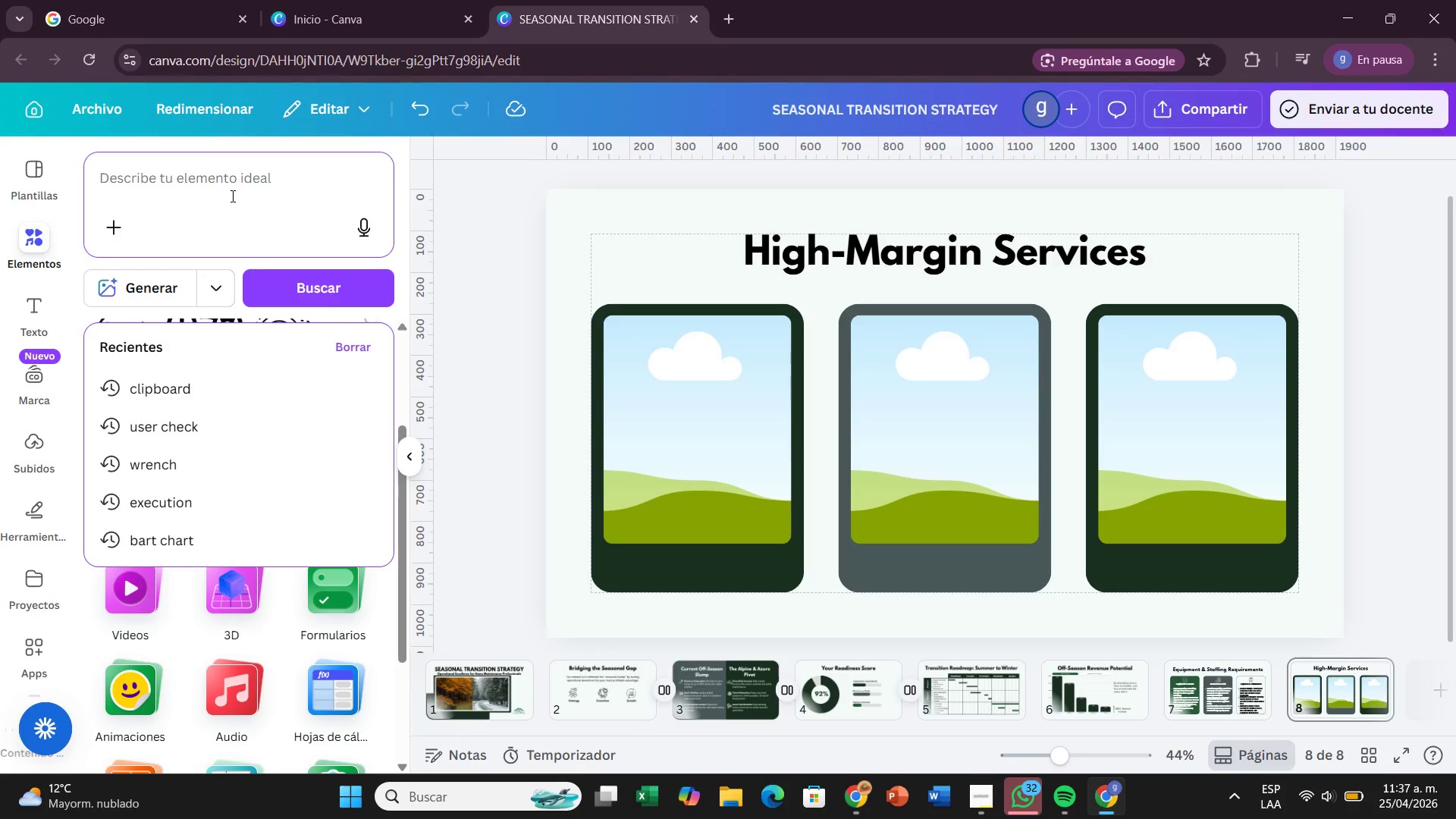 
type(Gutter x)
key(Backspace)
type(cleaning)
 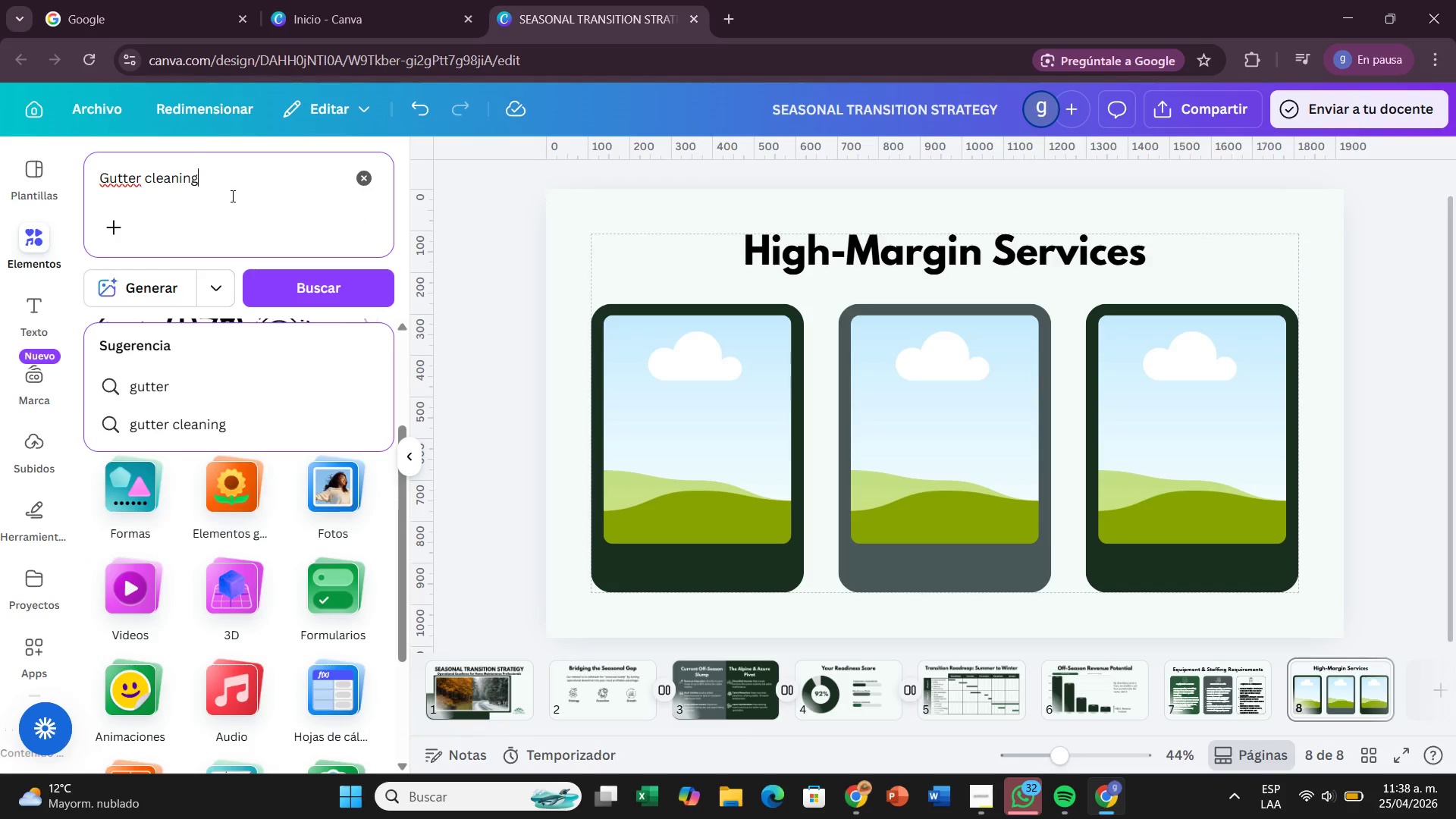 
key(Enter)
 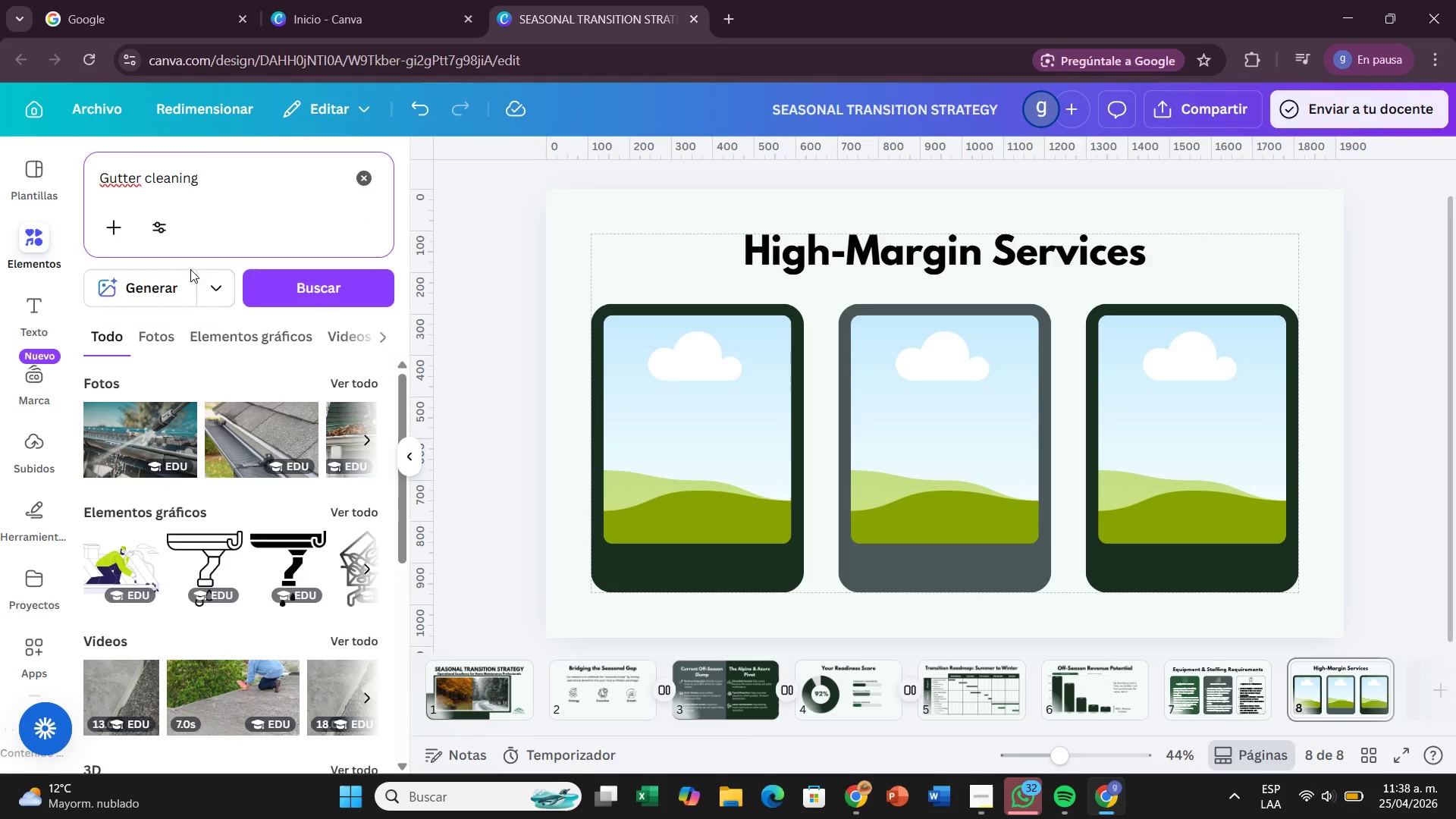 
left_click([173, 289])
 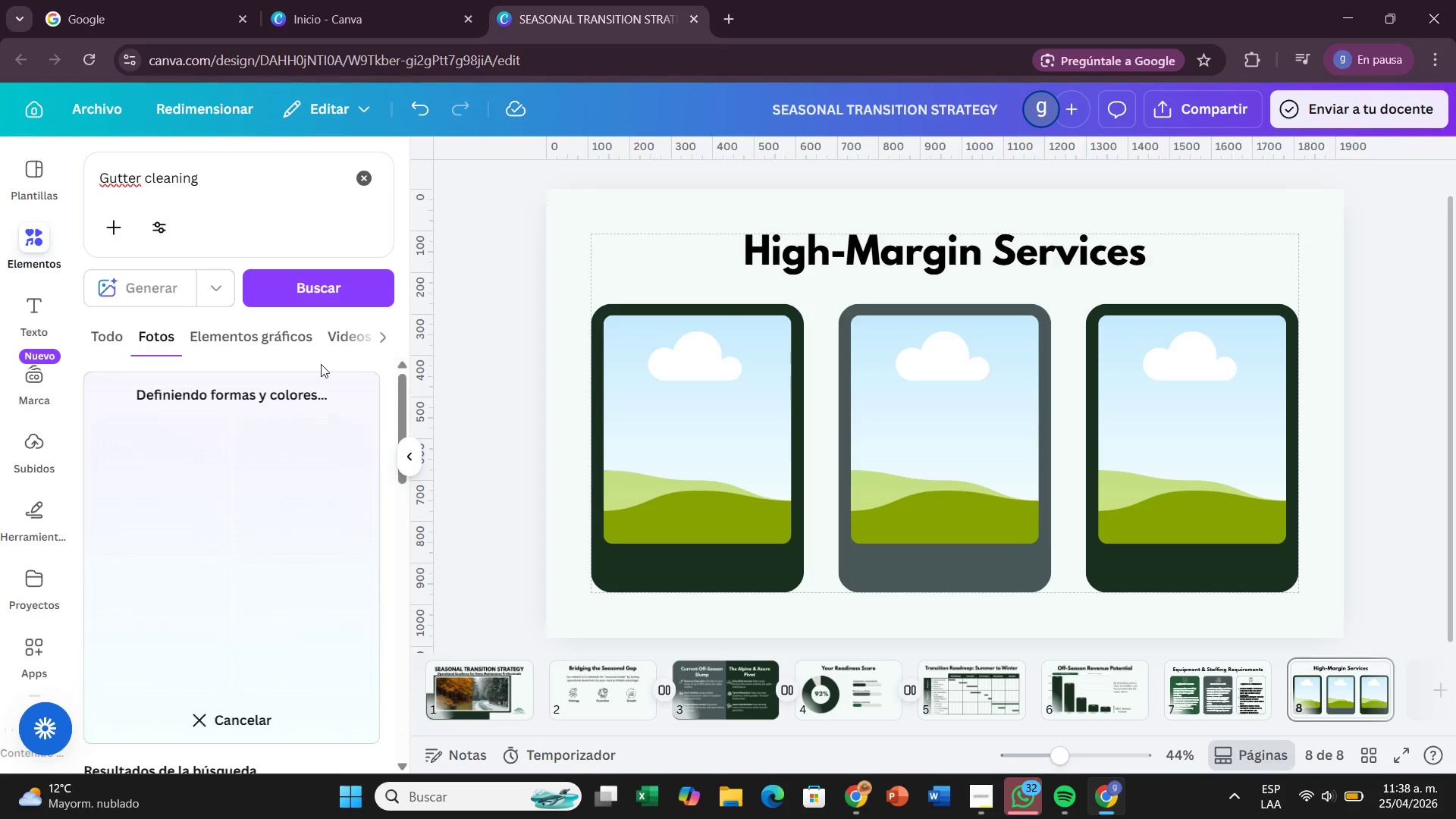 
scroll: coordinate [306, 623], scroll_direction: down, amount: 10.0
 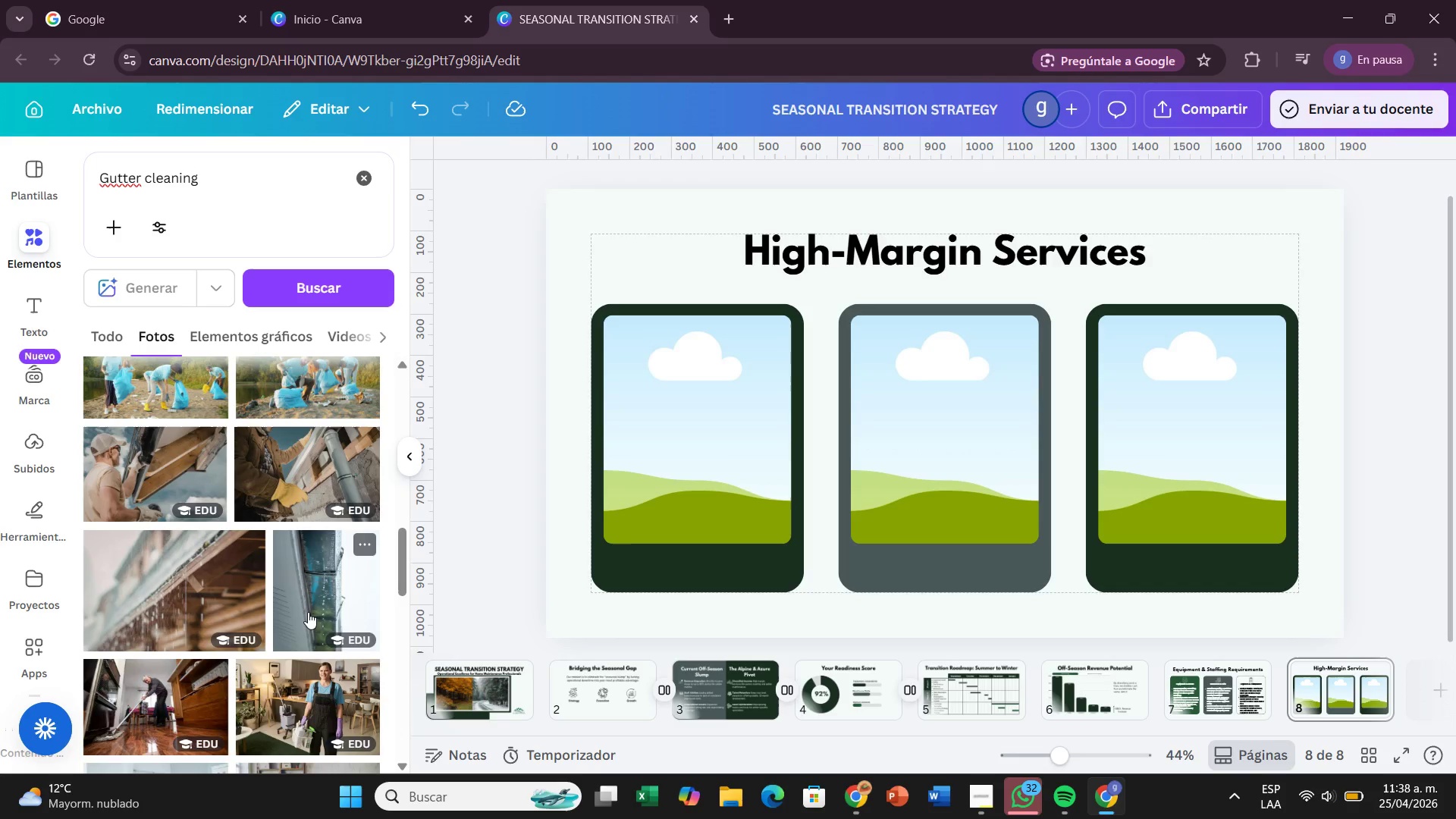 
scroll: coordinate [308, 611], scroll_direction: down, amount: 2.0
 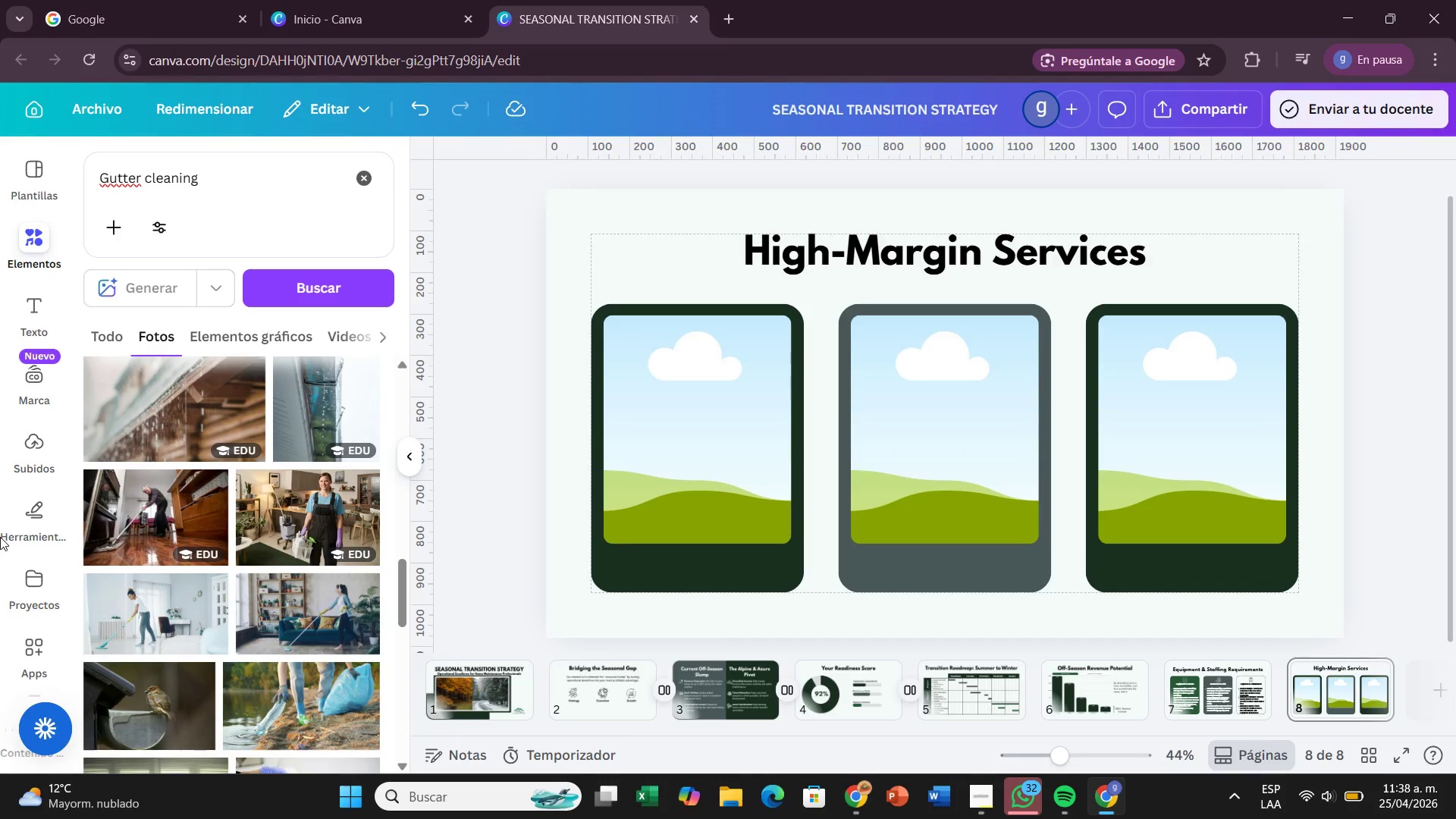 
scroll: coordinate [163, 585], scroll_direction: up, amount: 14.0
 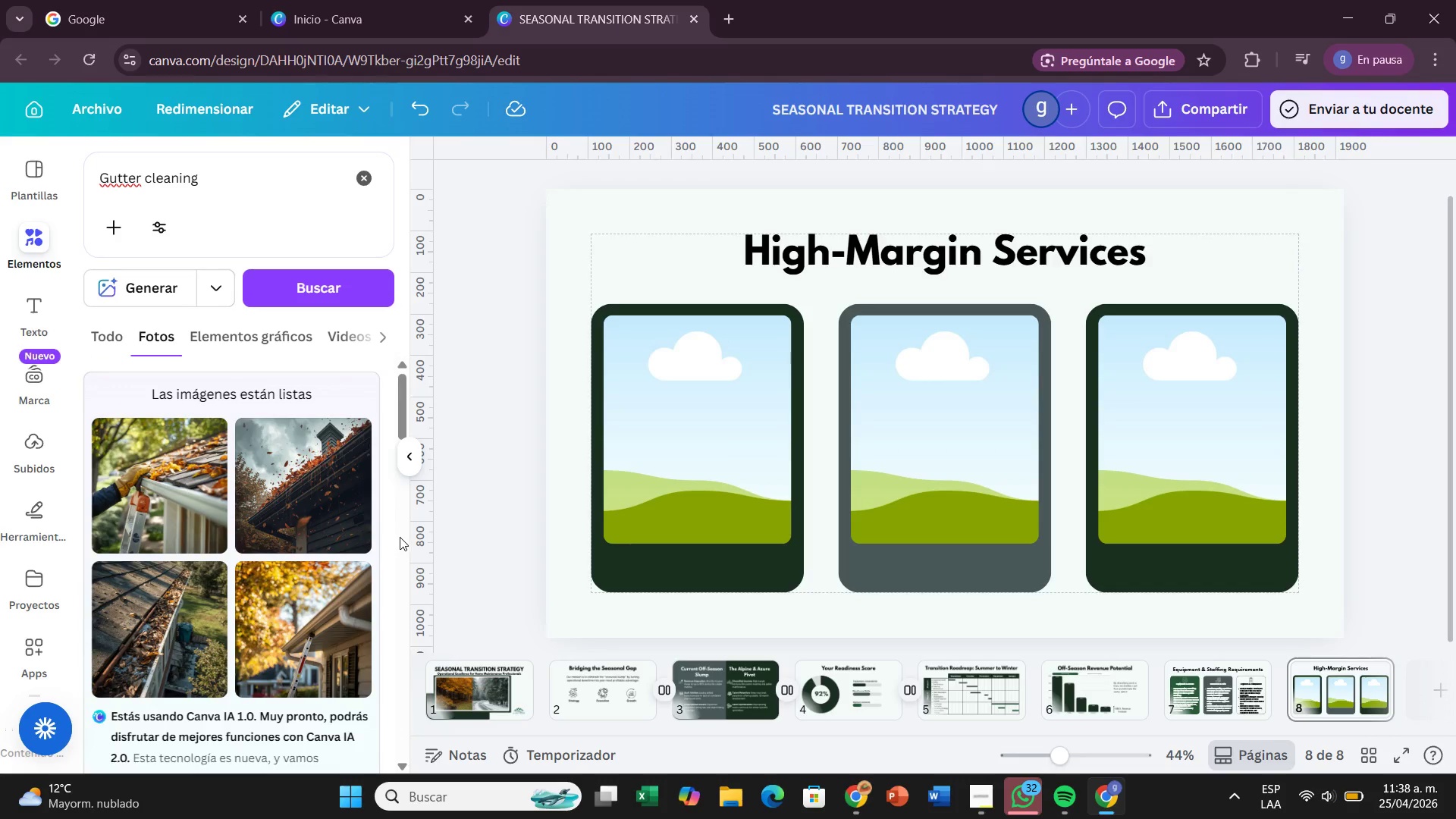 
left_click_drag(start_coordinate=[133, 511], to_coordinate=[657, 414])
 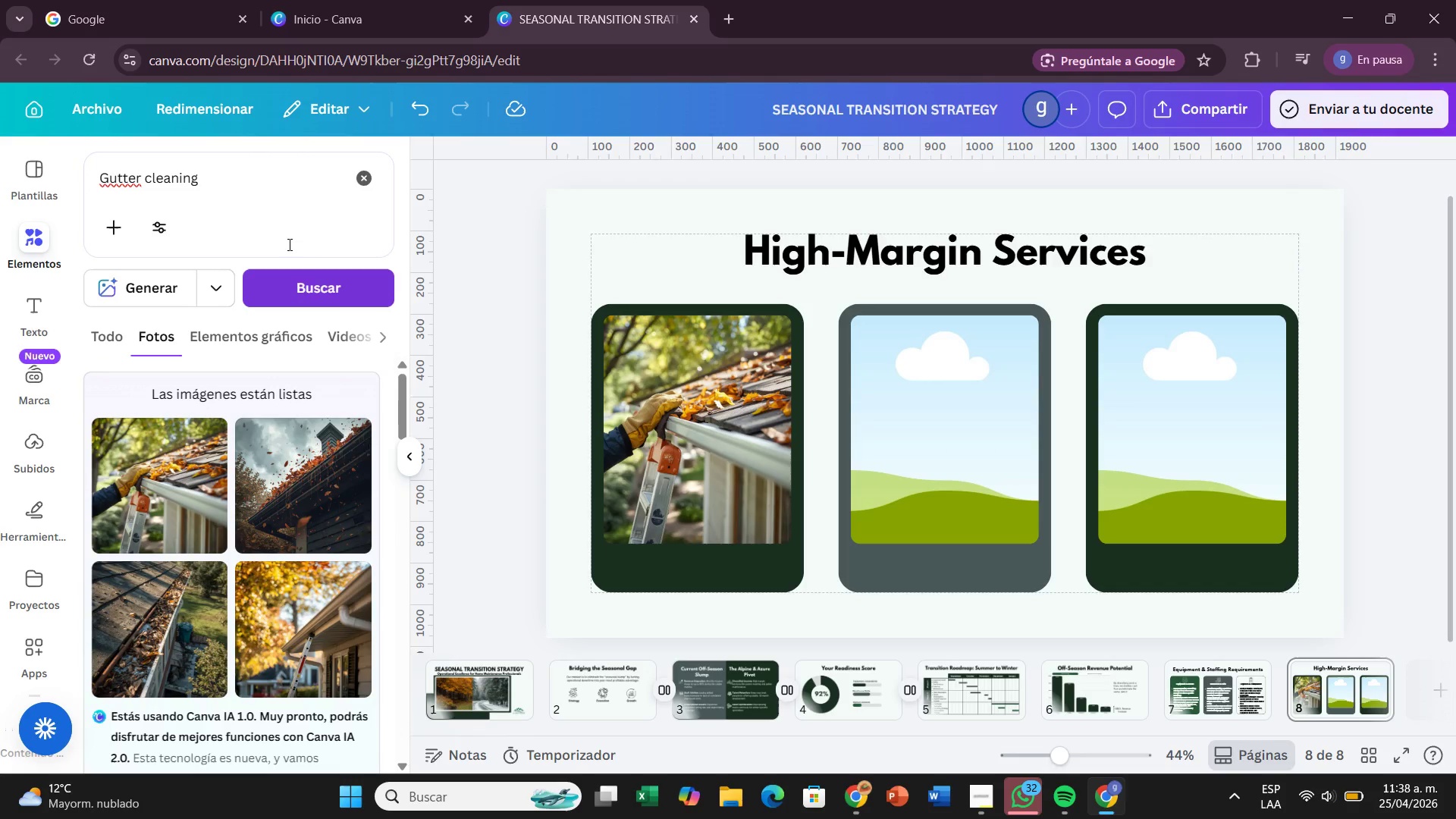 
left_click([359, 163])
 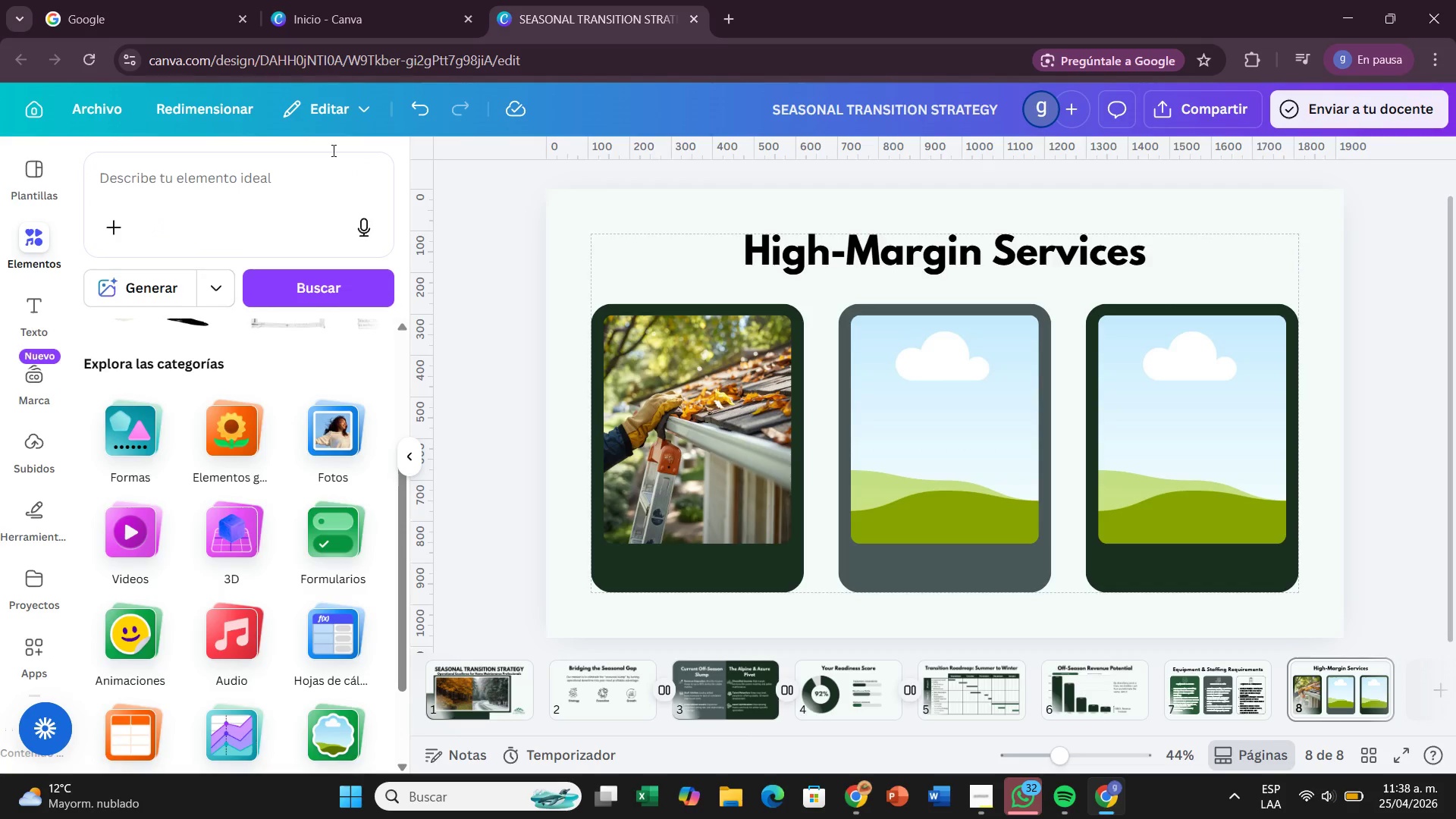 
left_click([309, 179])
 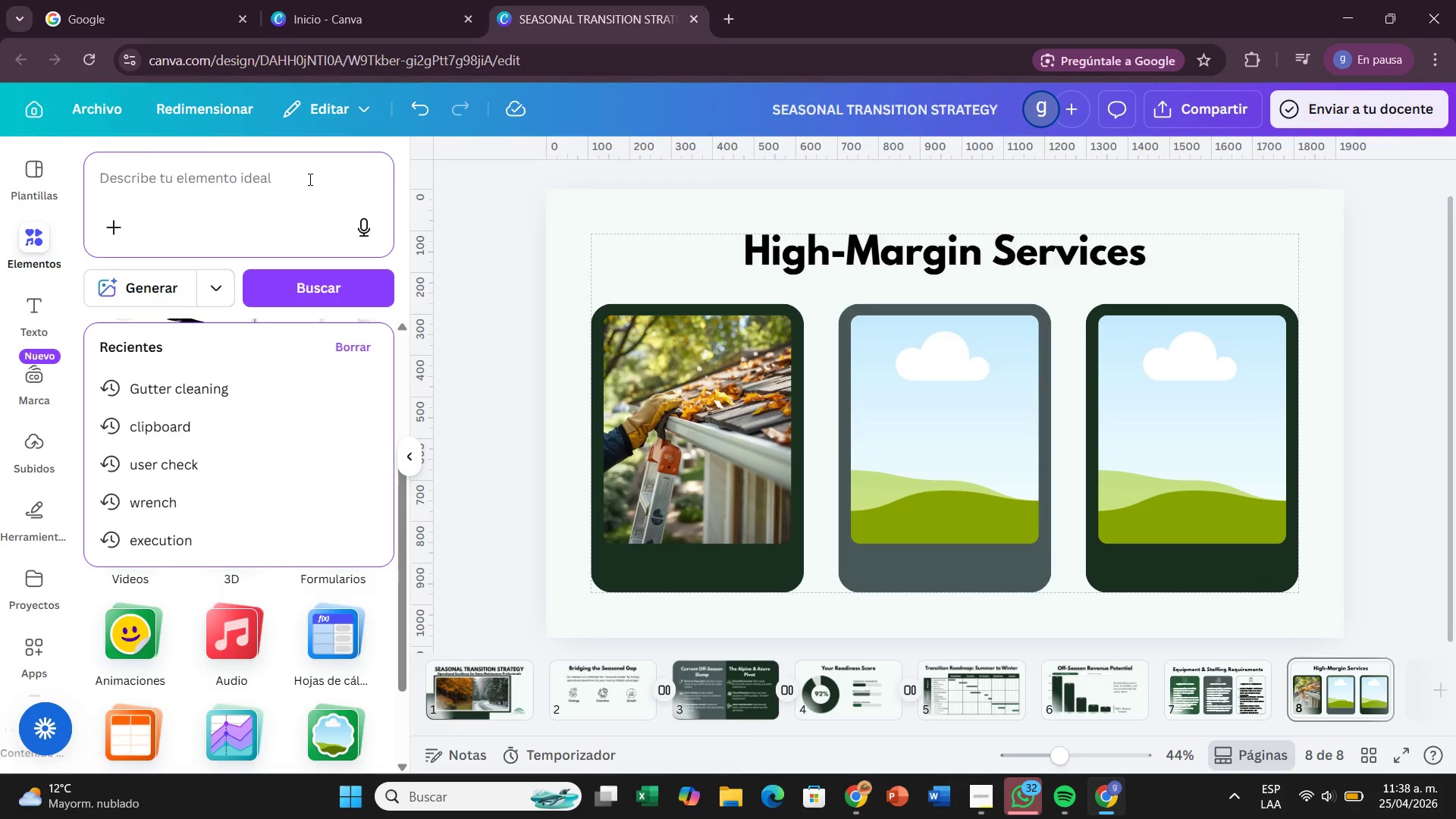 
type(pressure wag)
key(Backspace)
type(hing)
 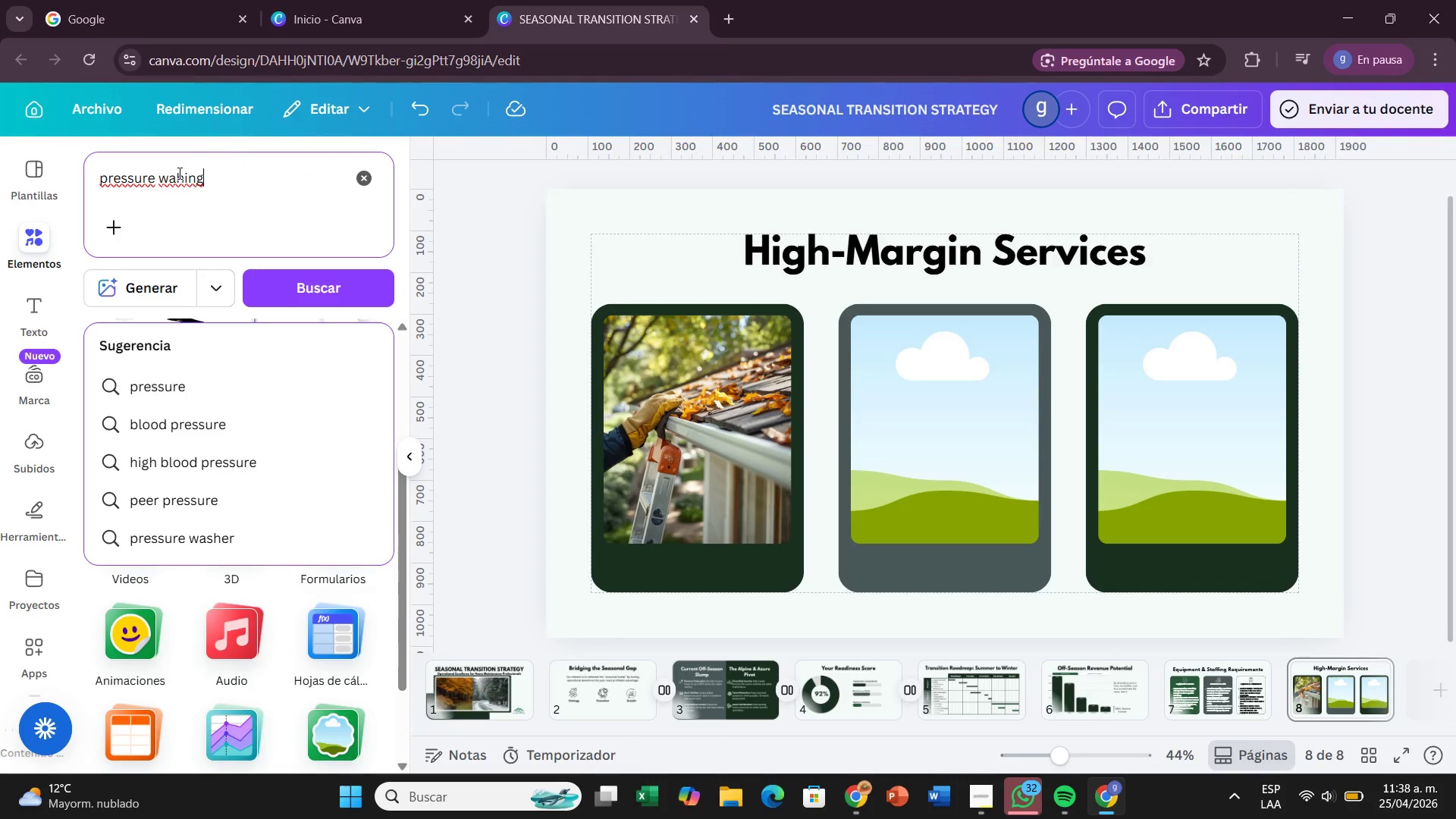 
left_click([173, 186])
 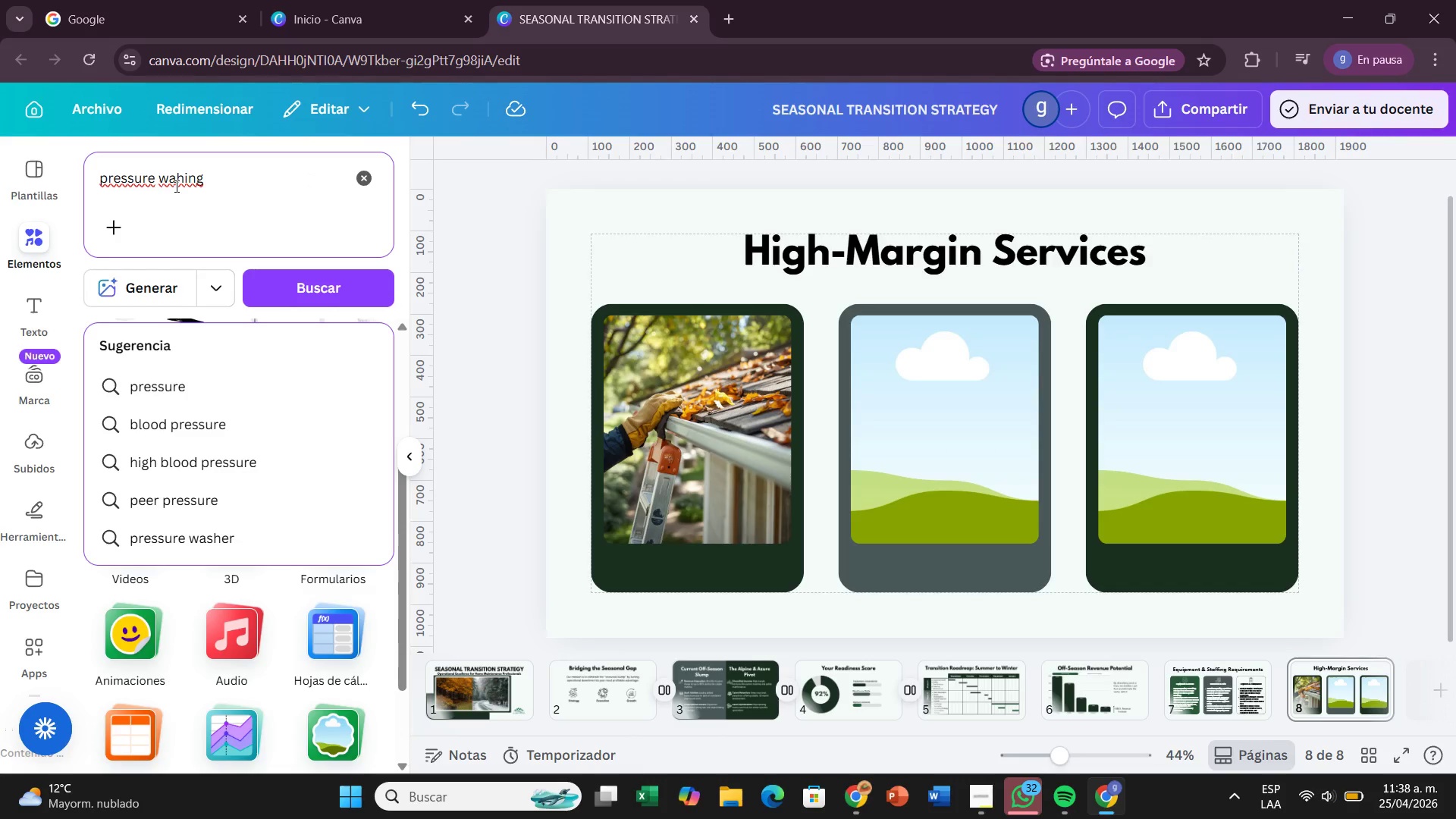 
key(S)
 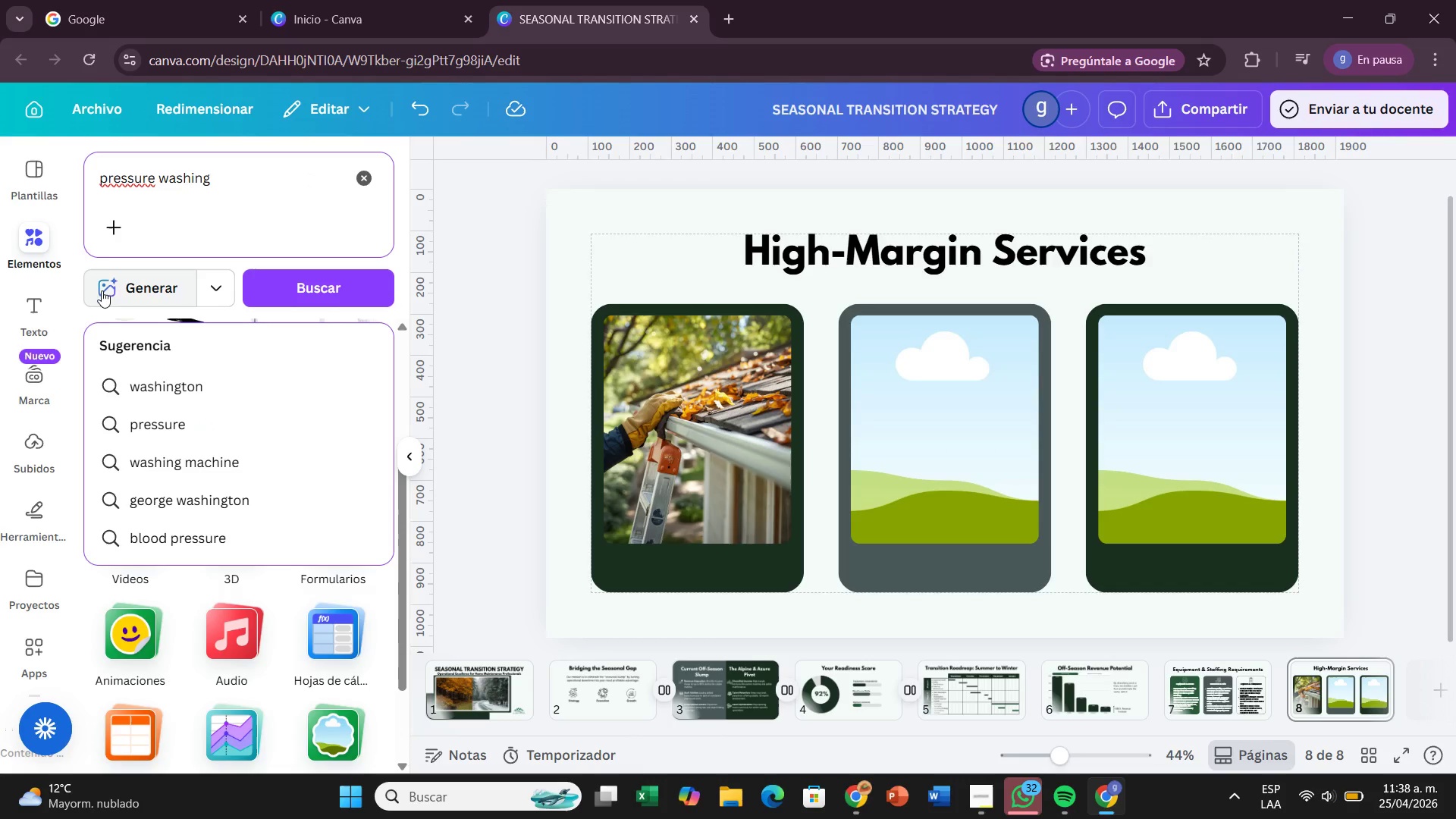 
left_click([110, 290])
 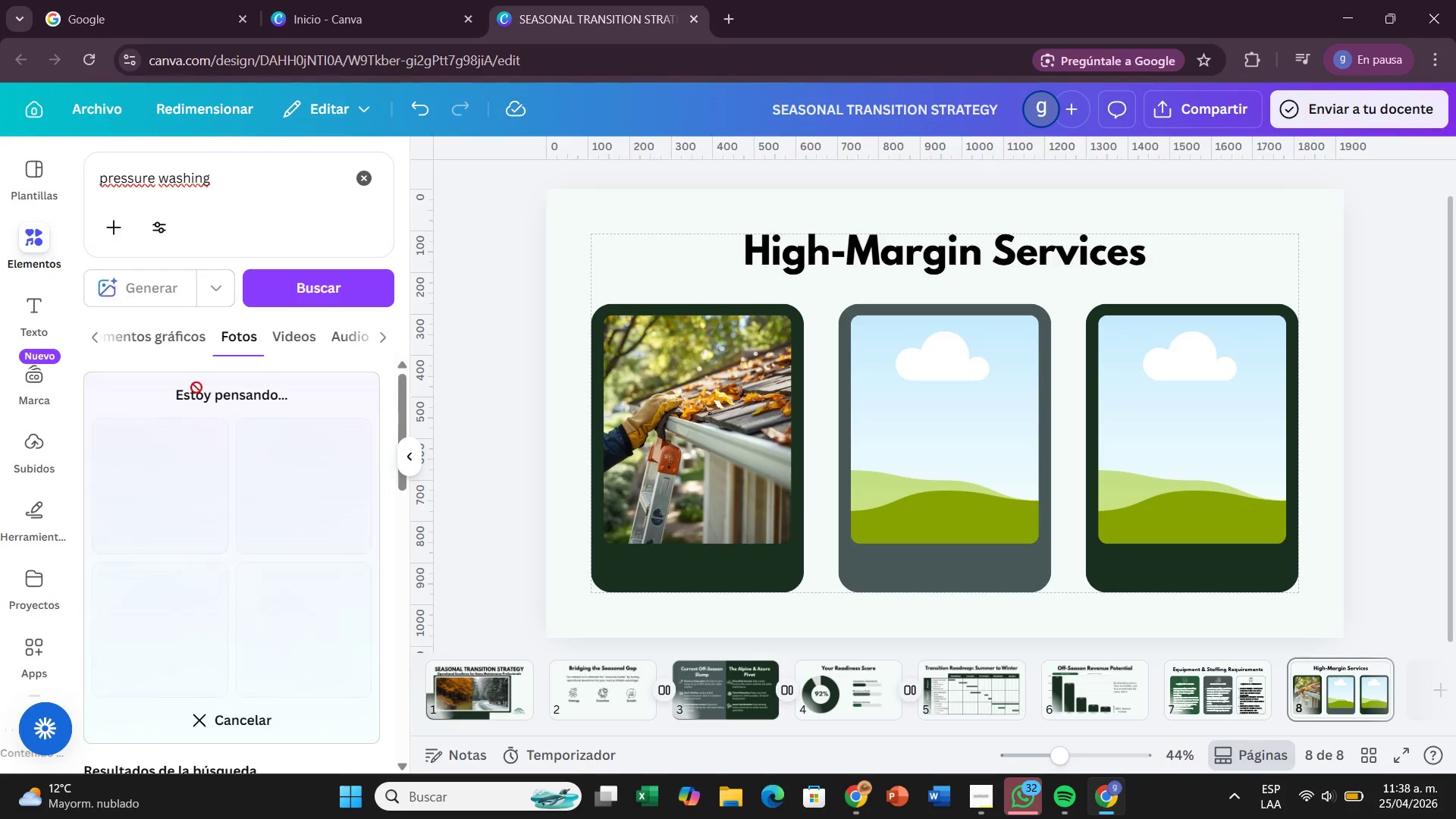 
scroll: coordinate [240, 522], scroll_direction: down, amount: 4.0
 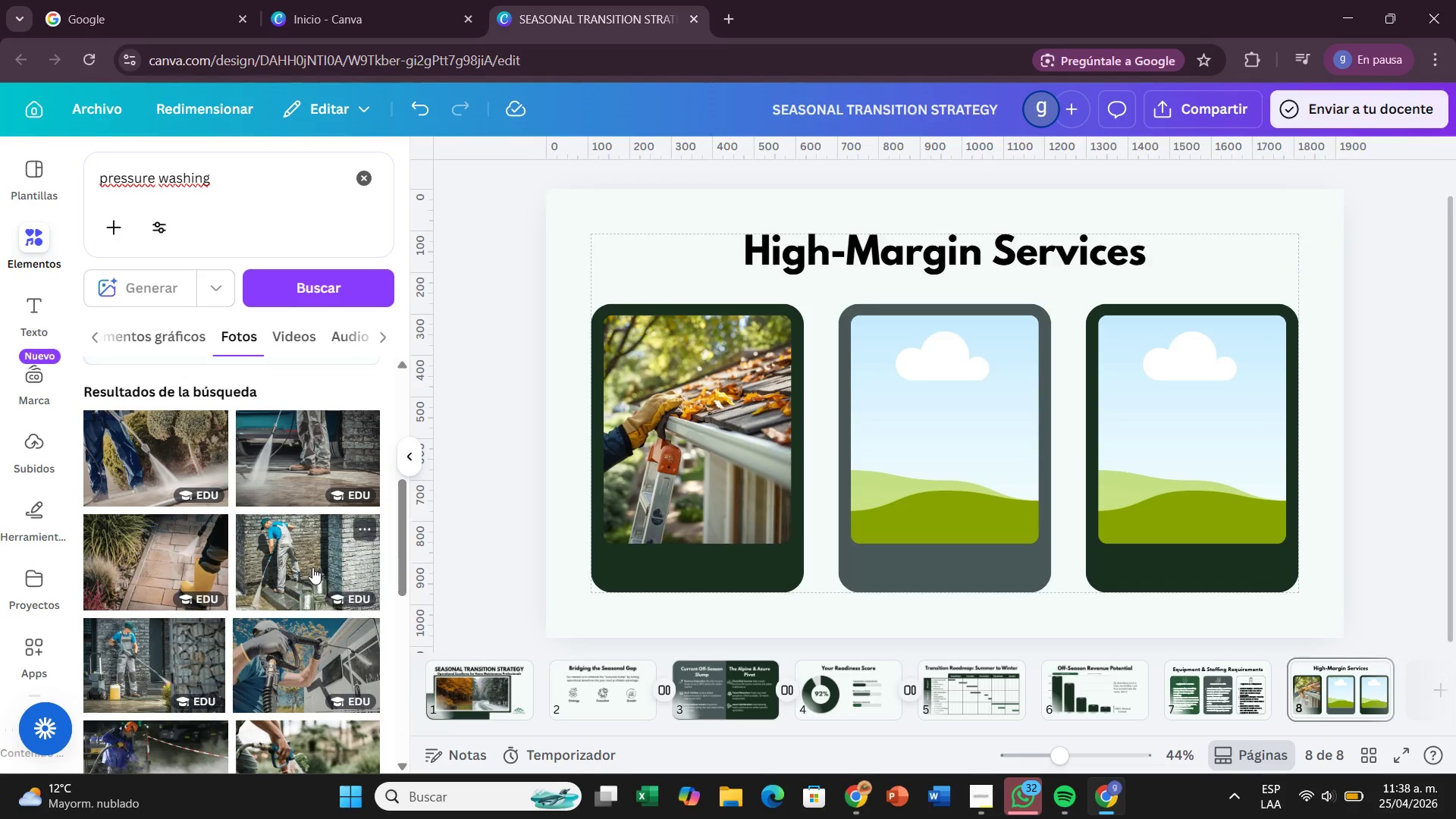 
scroll: coordinate [309, 570], scroll_direction: up, amount: 1.0
 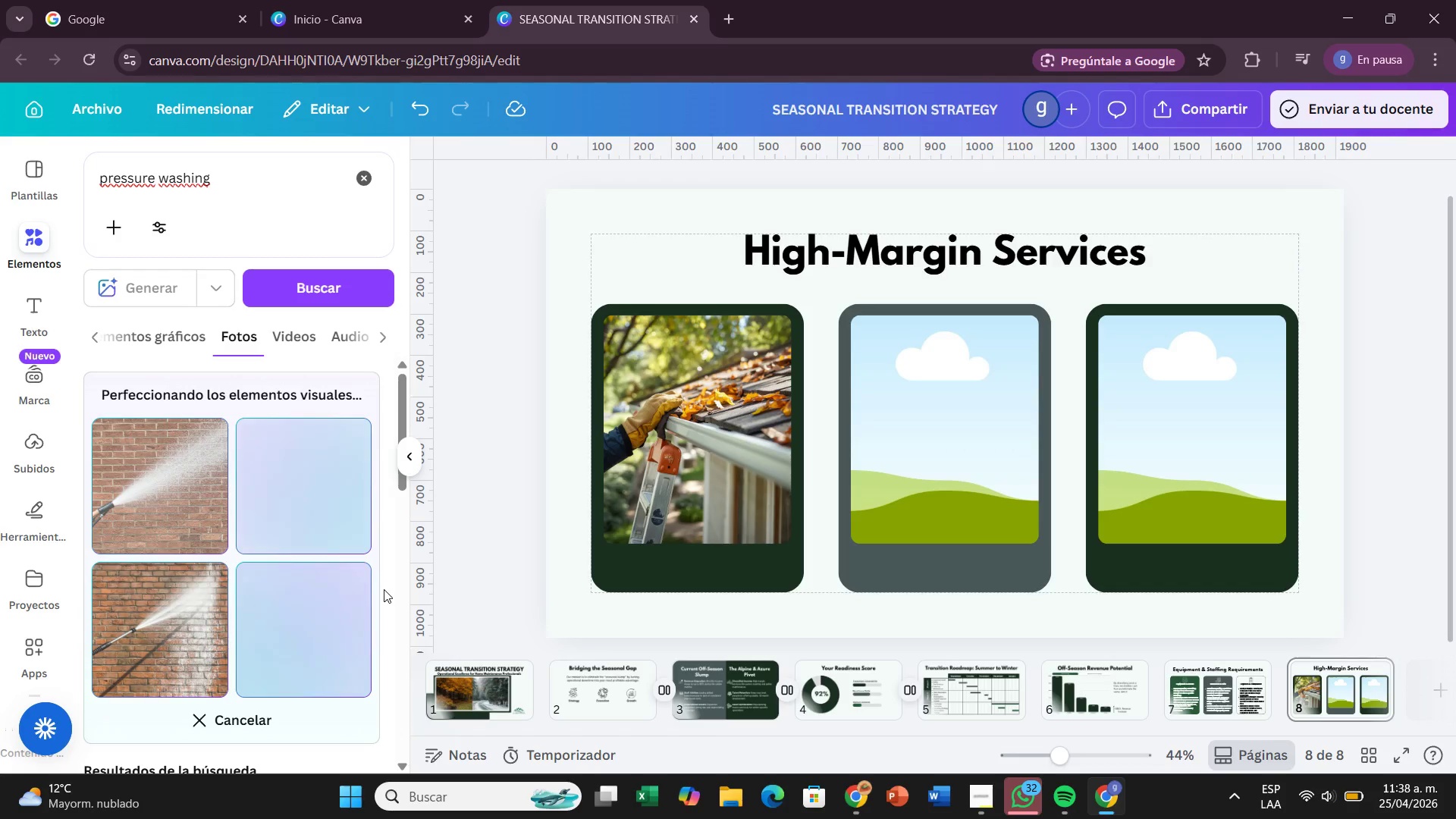 
scroll: coordinate [389, 600], scroll_direction: down, amount: 1.0
 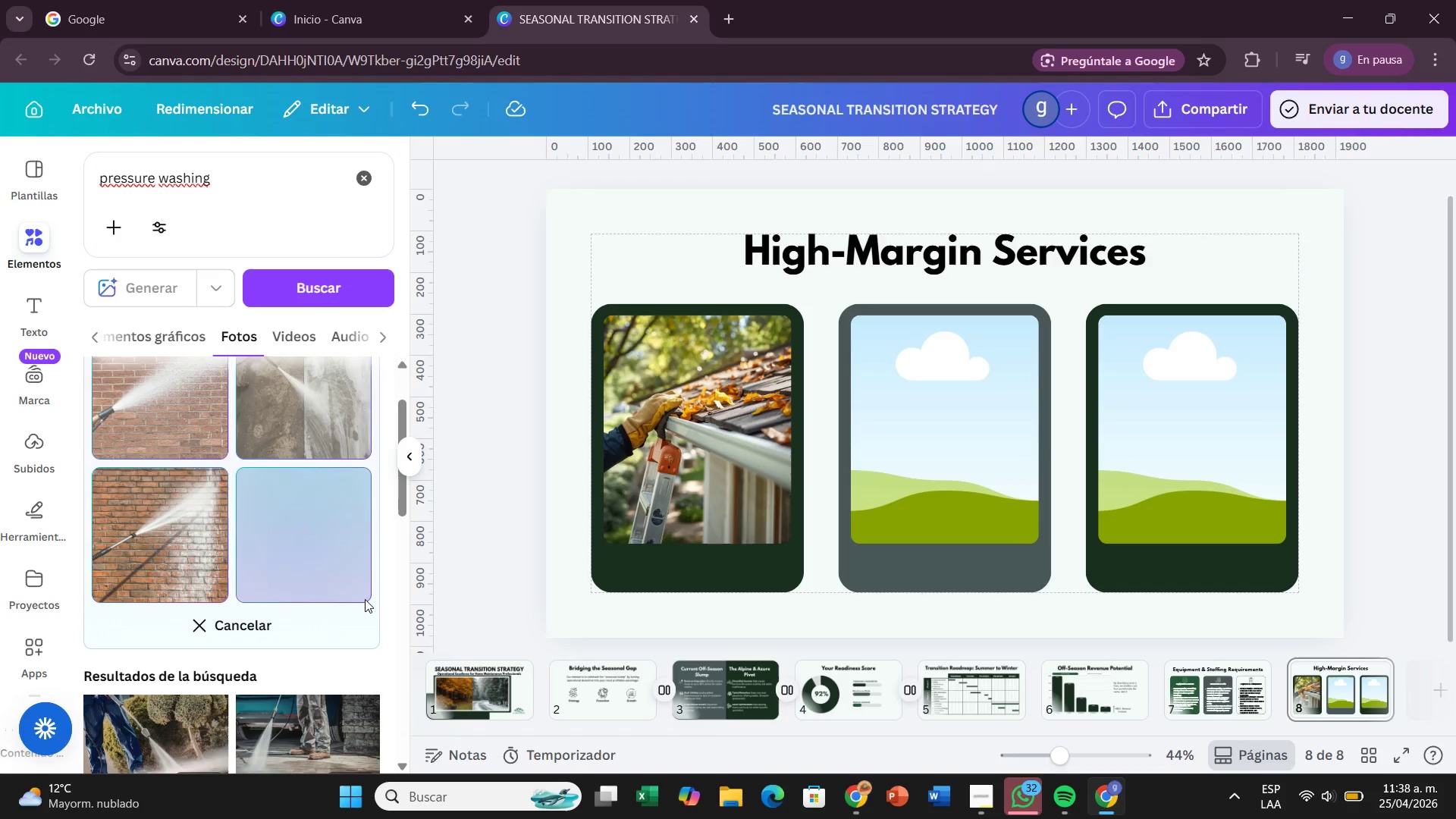 
scroll: coordinate [356, 598], scroll_direction: up, amount: 1.0
 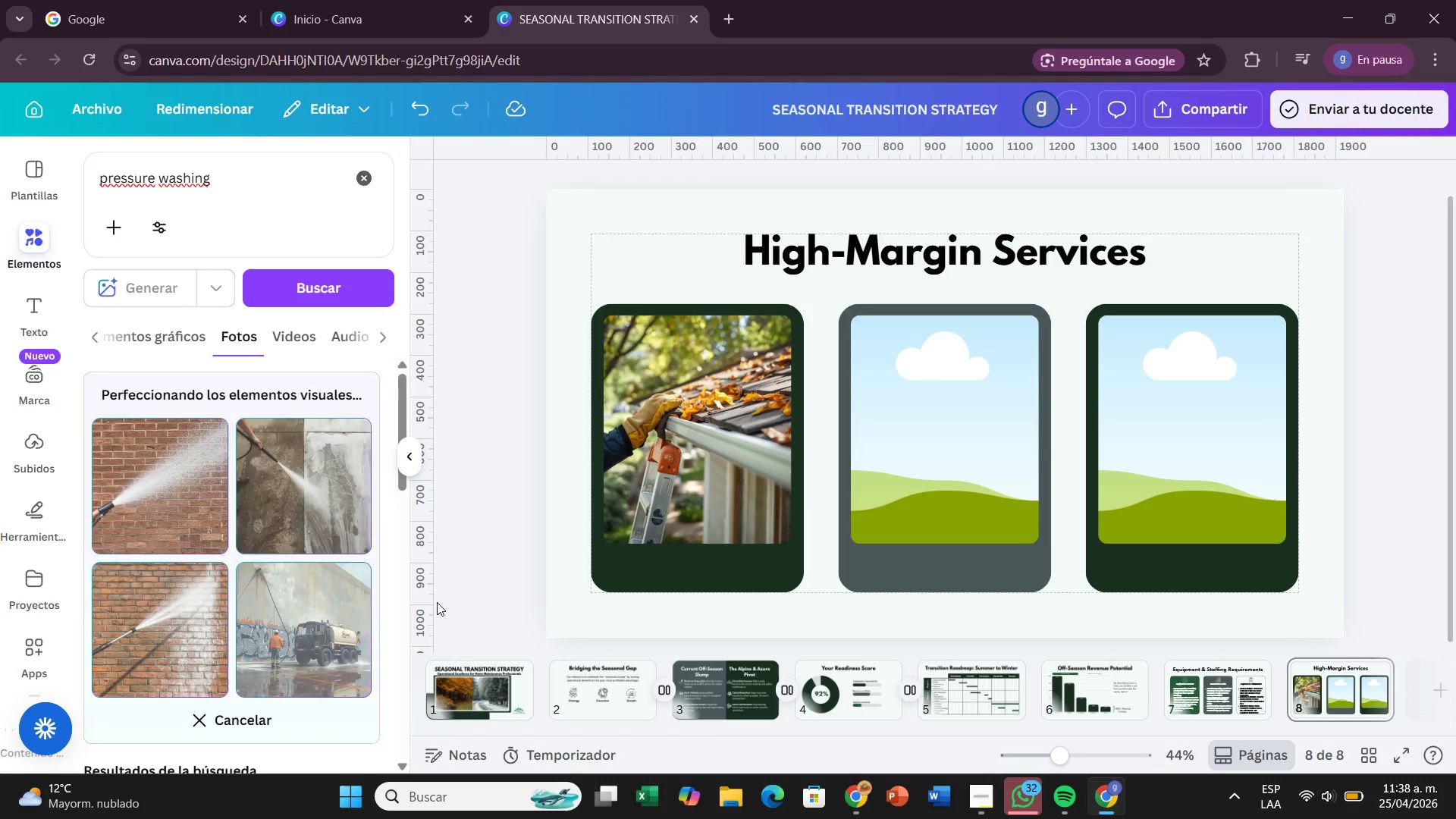 
scroll: coordinate [259, 650], scroll_direction: down, amount: 11.0
 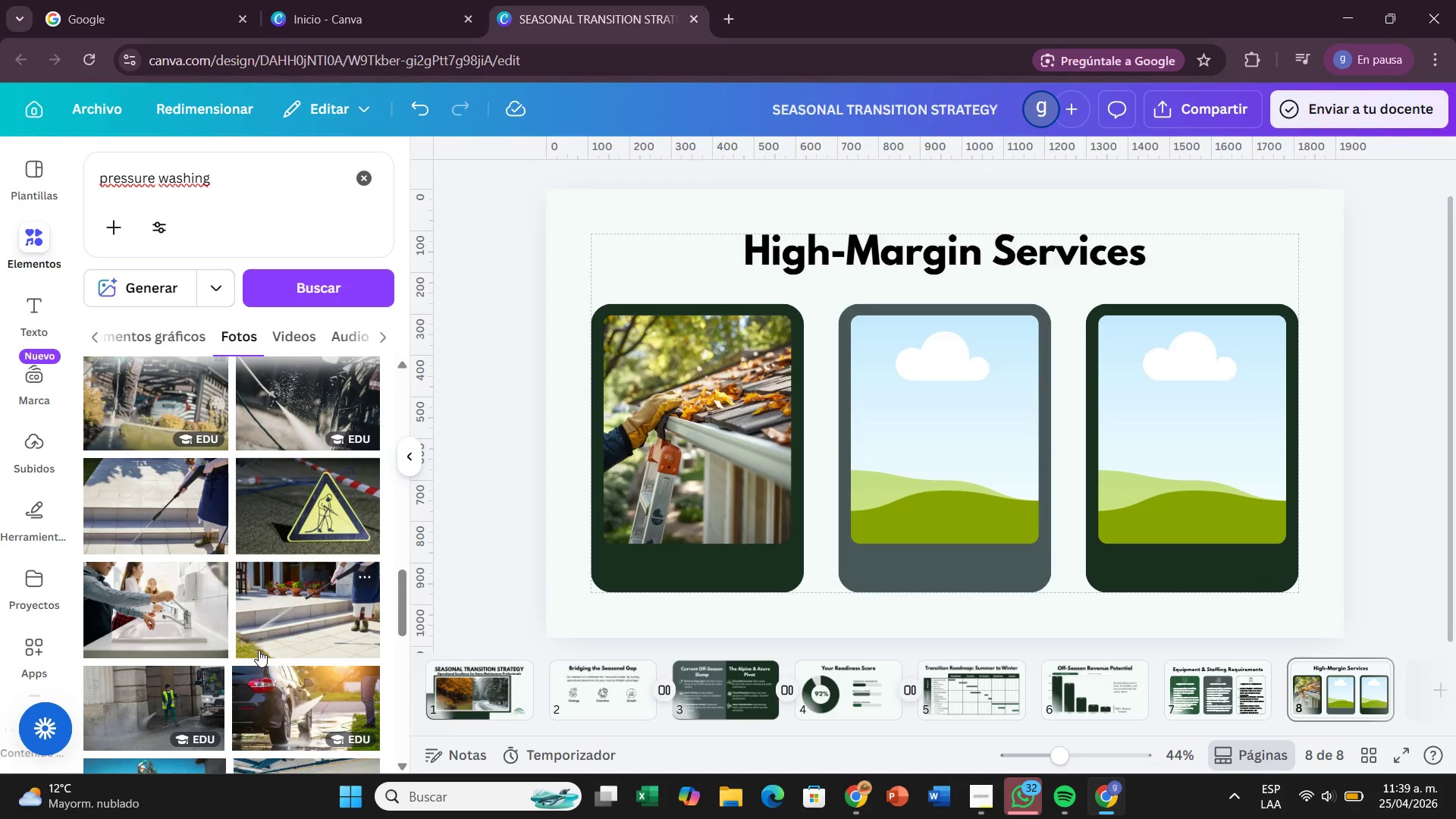 
scroll: coordinate [161, 602], scroll_direction: up, amount: 4.0
 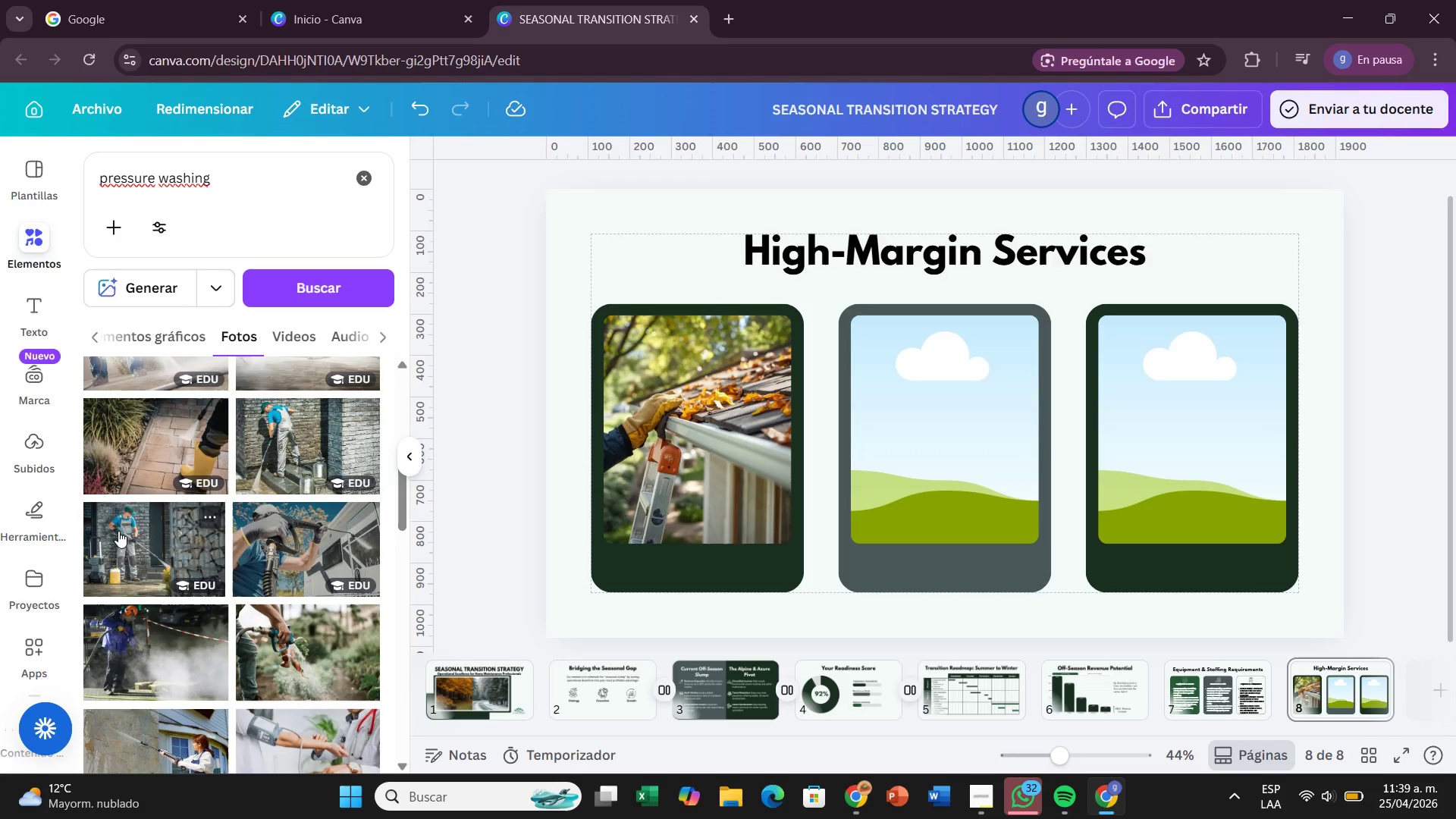 
left_click_drag(start_coordinate=[118, 531], to_coordinate=[938, 372])
 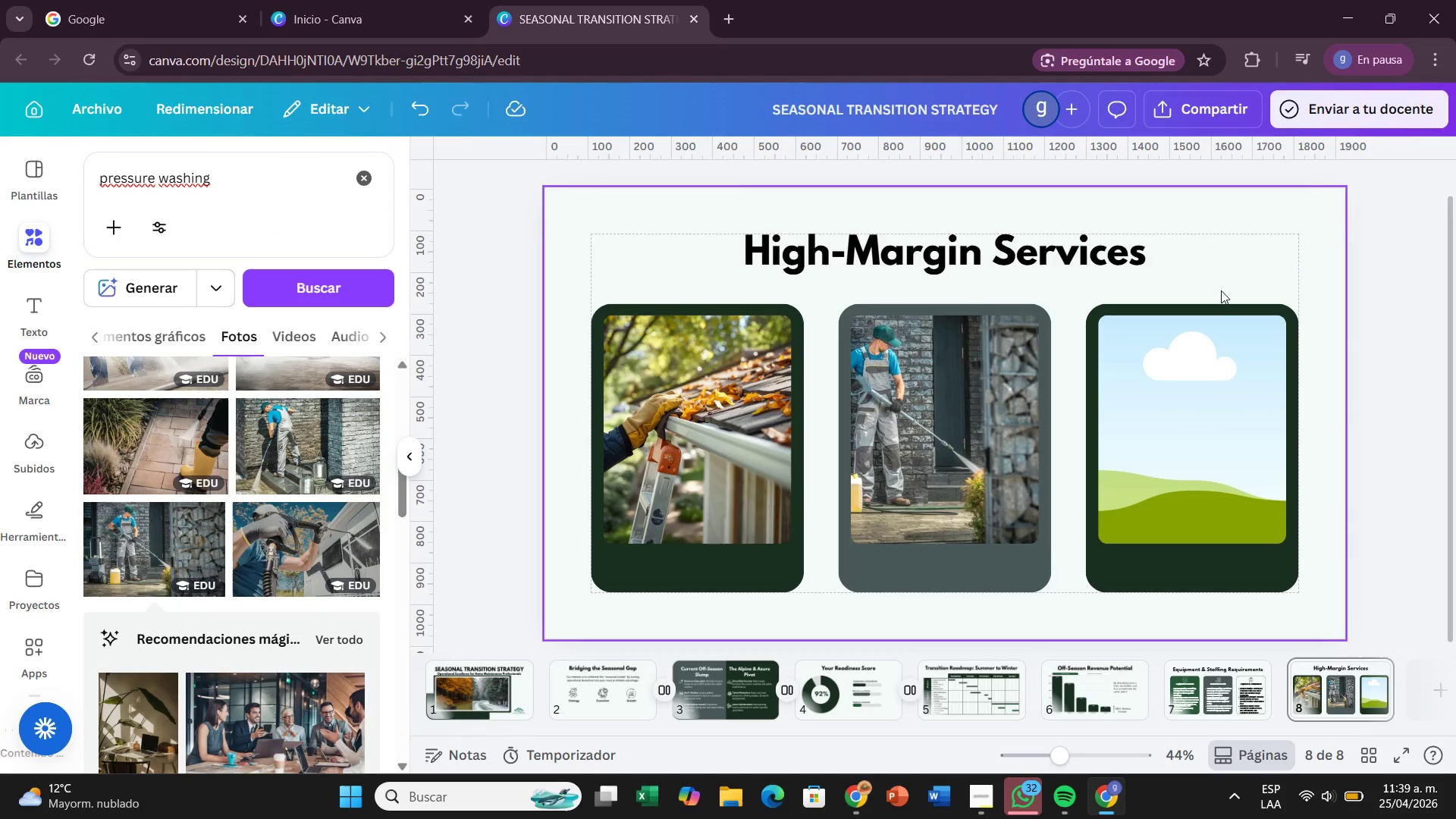 
wait(5.77)
 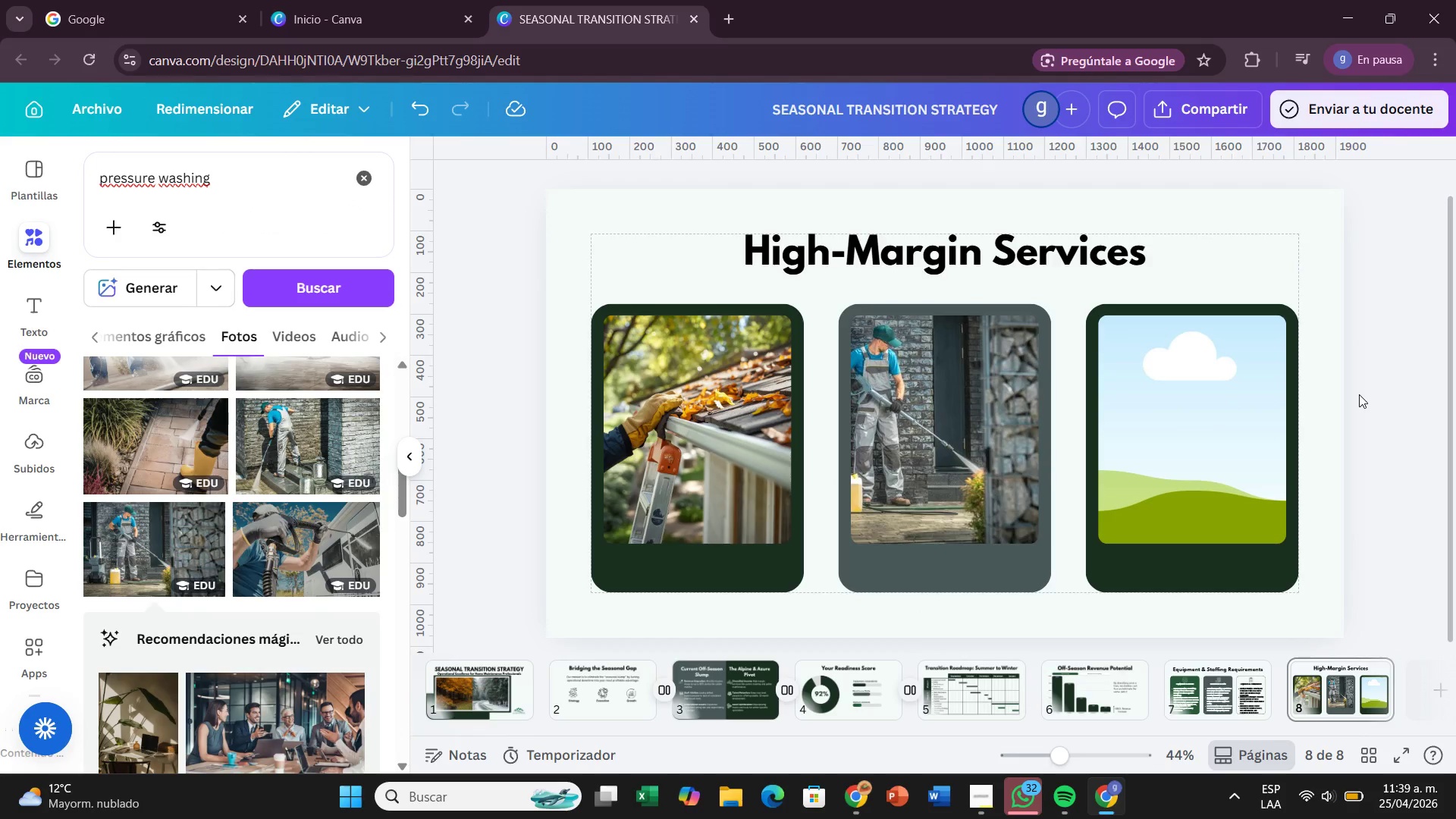 
left_click([361, 191])
 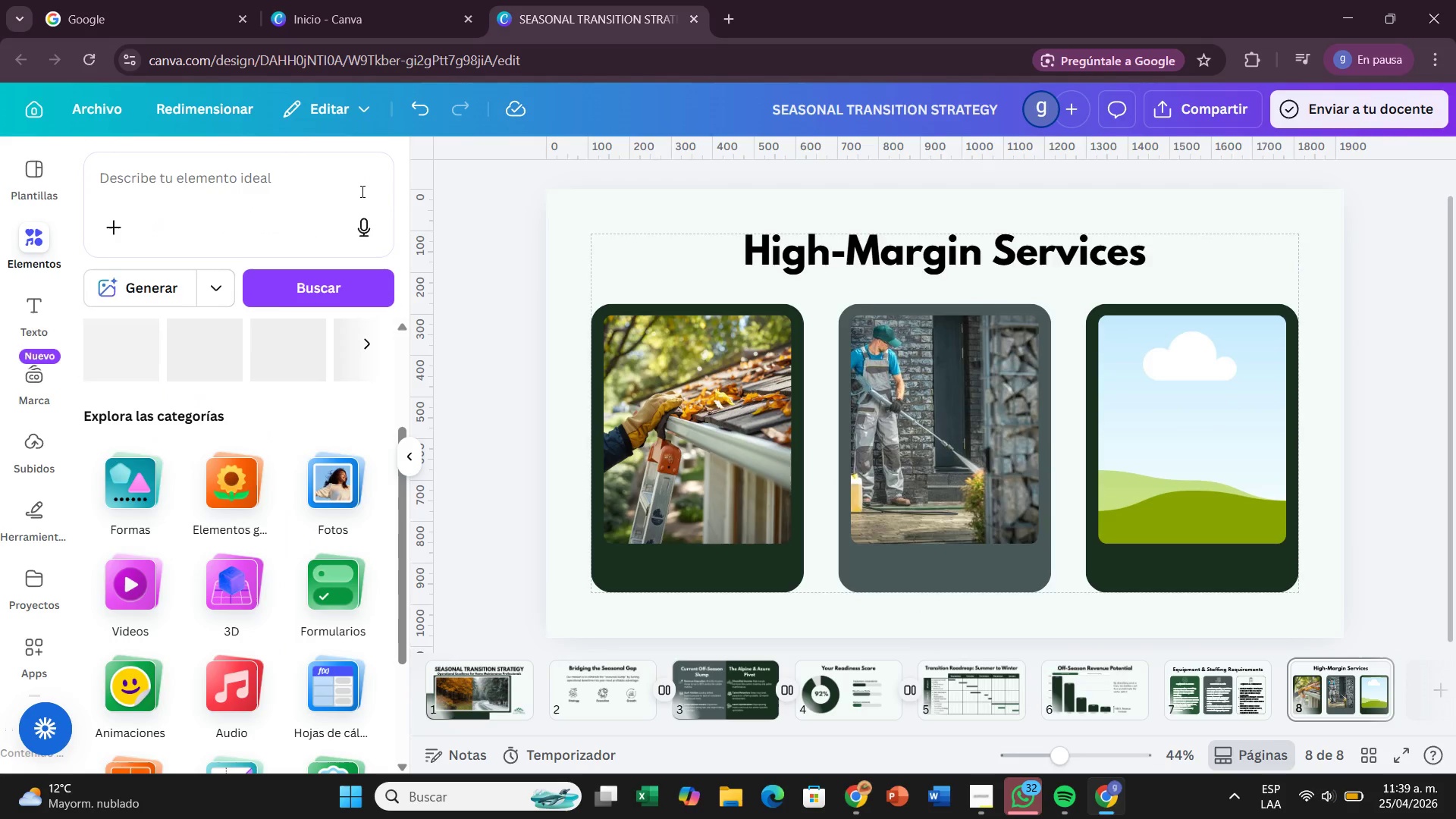 
key(S)
 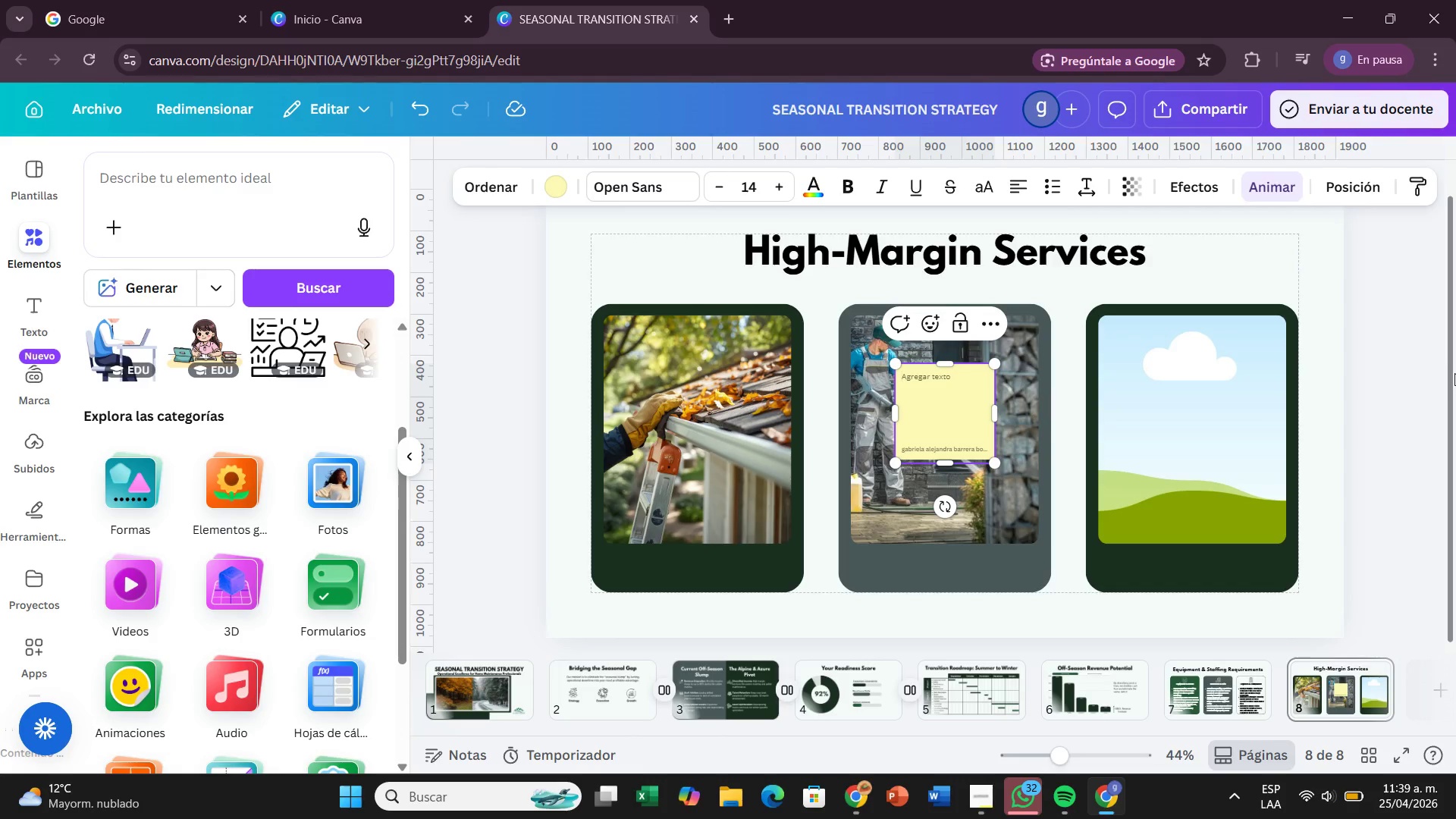 
left_click([924, 447])
 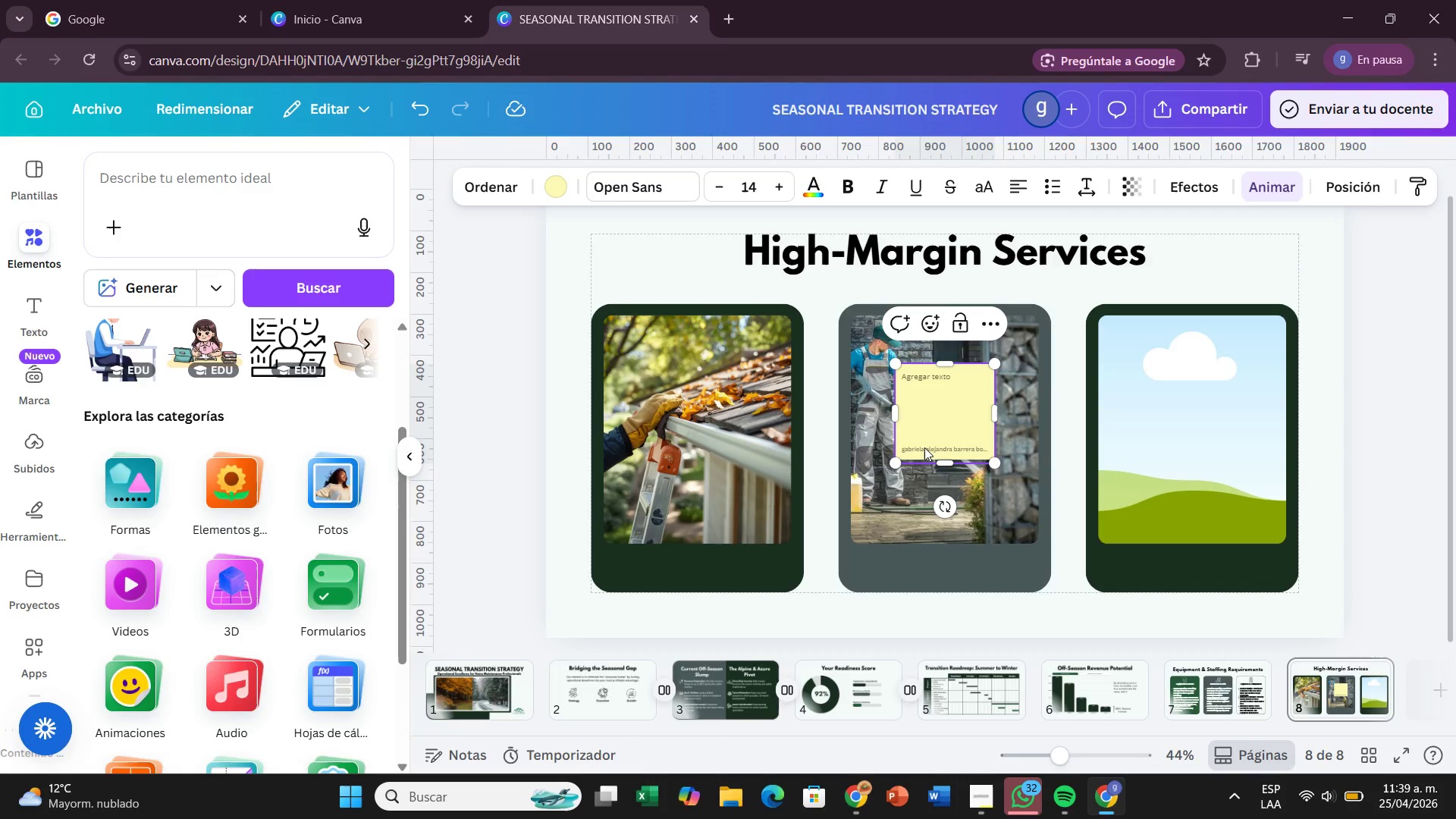 
key(Backspace)
 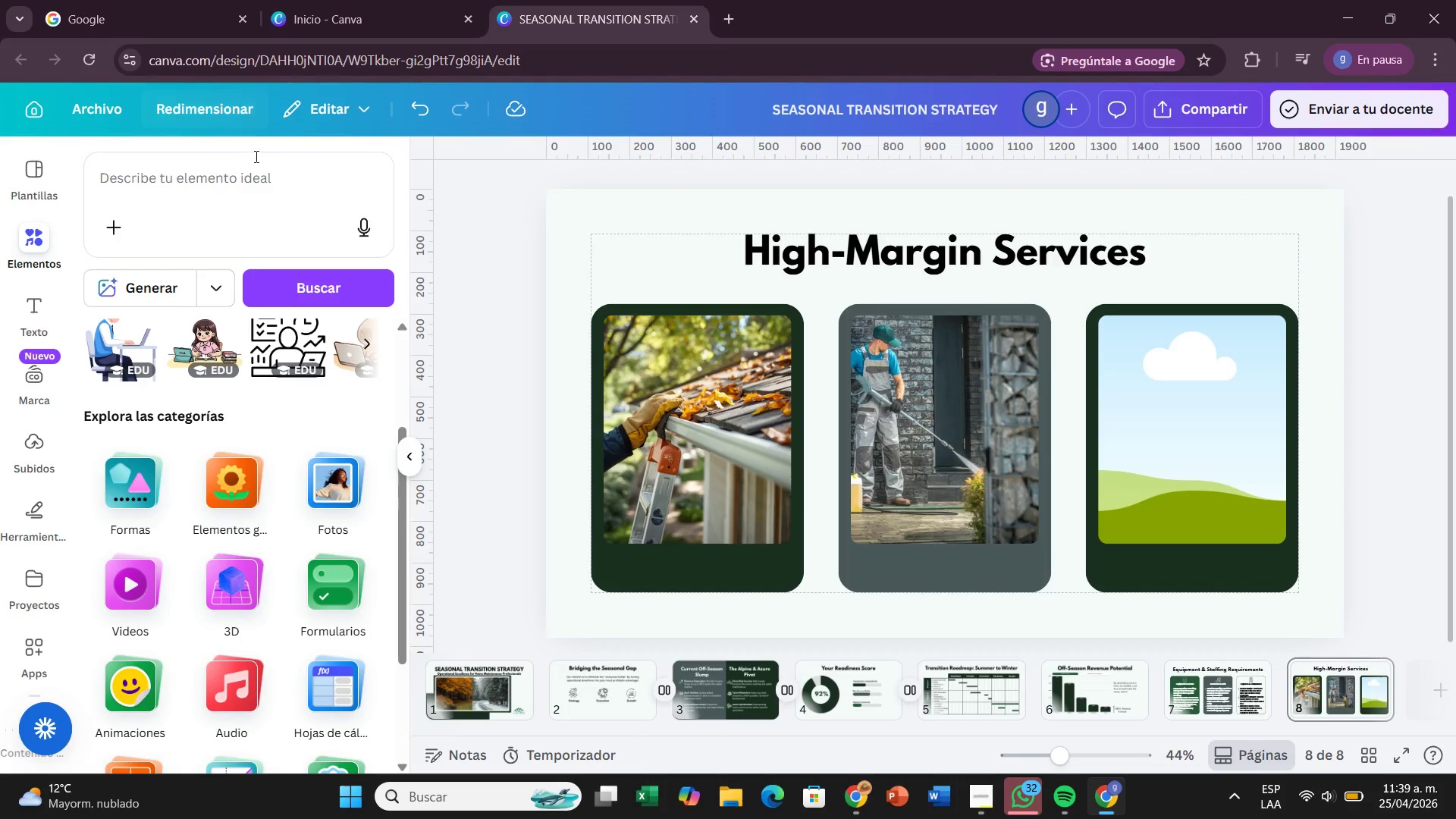 
left_click([253, 203])
 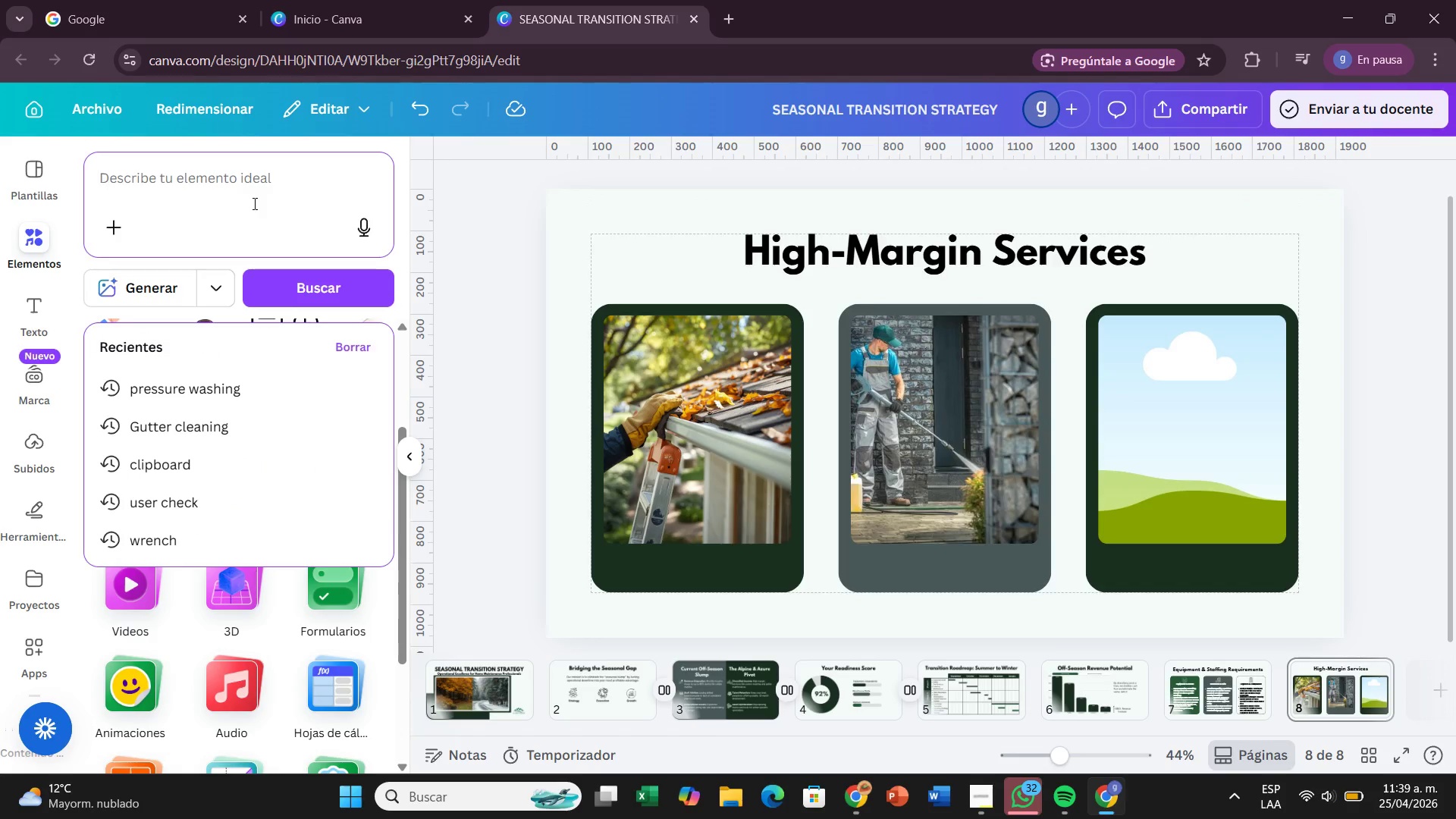 
type(snow removal)
 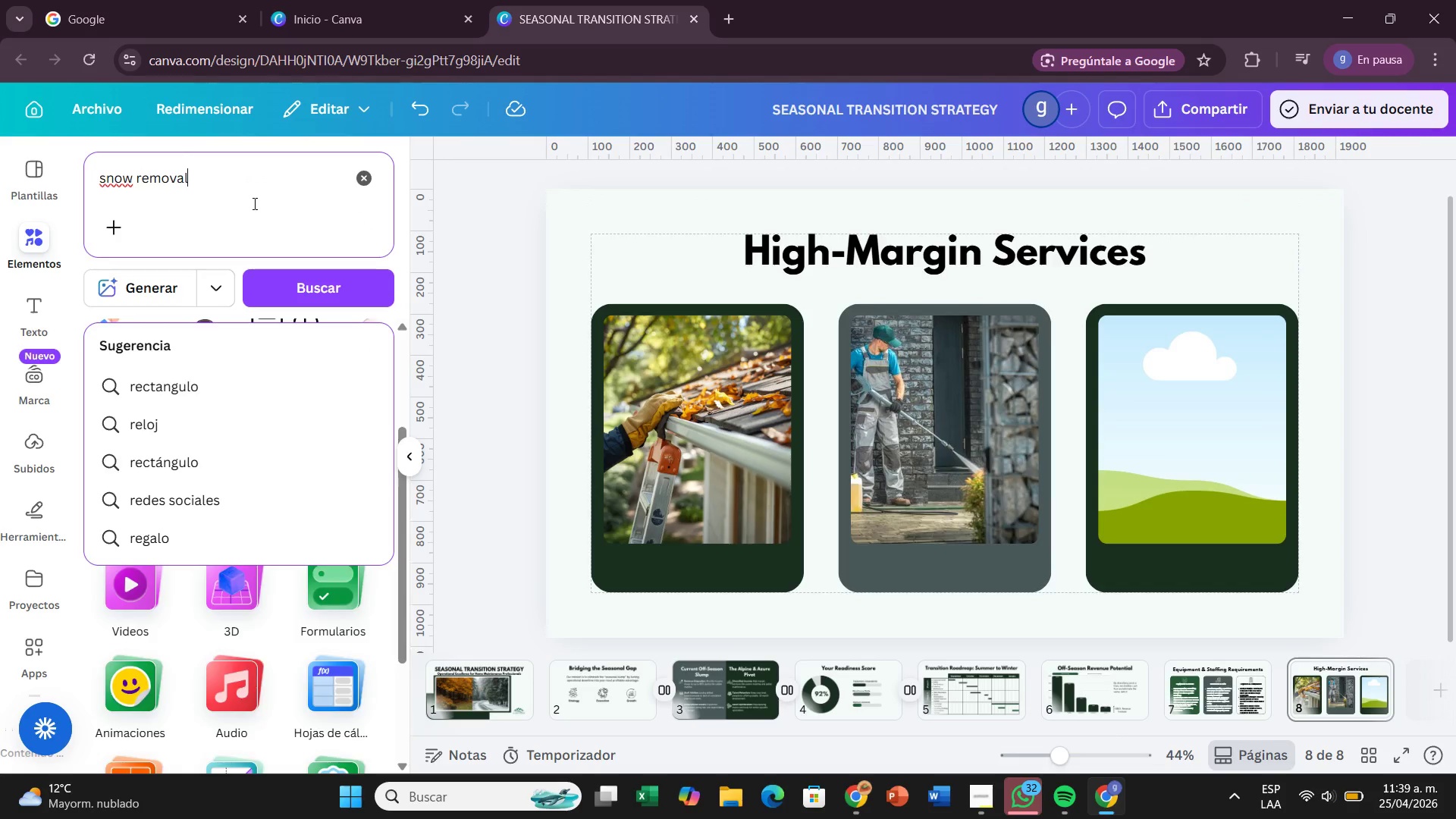 
key(Enter)
 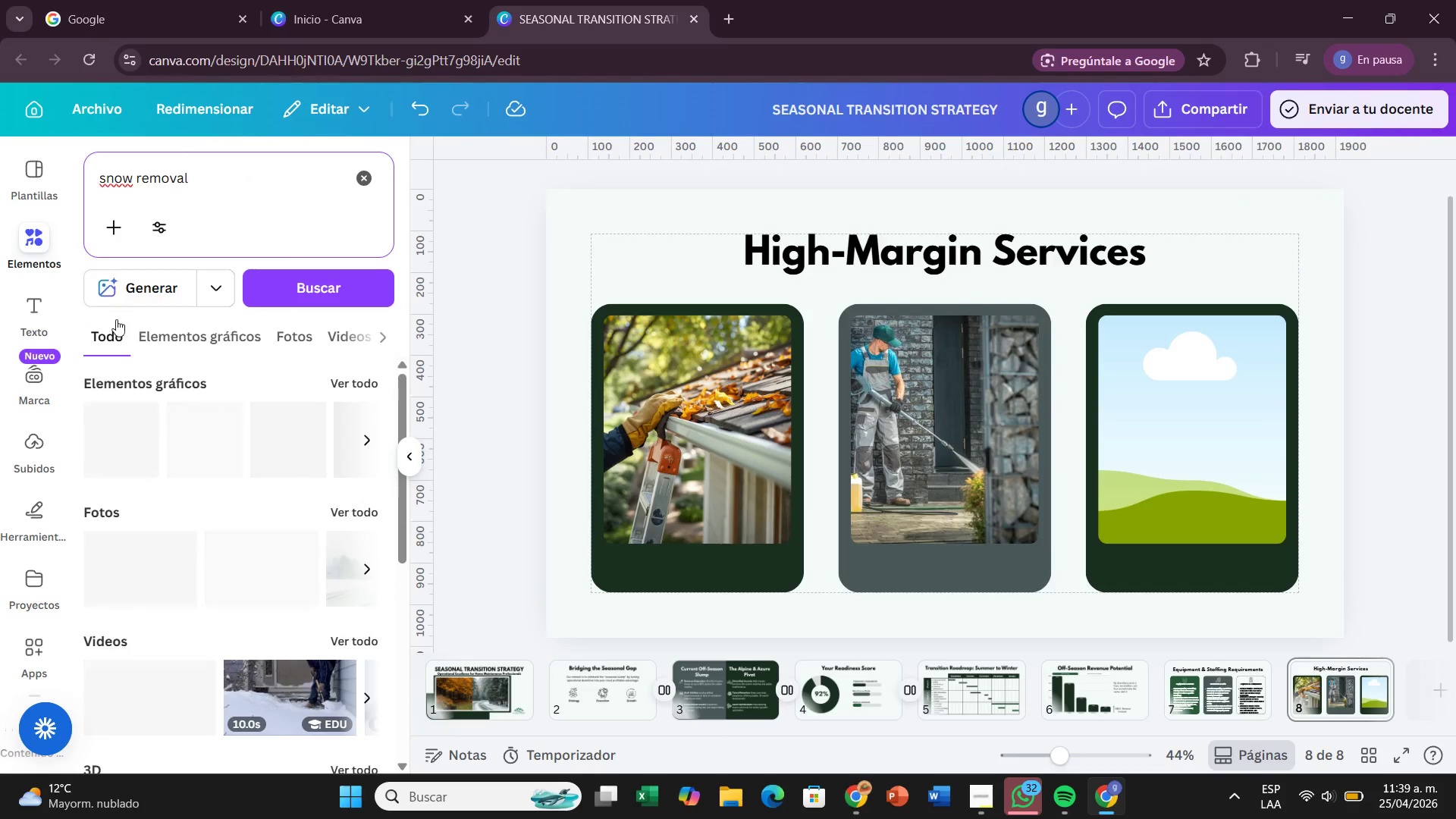 
left_click([140, 303])
 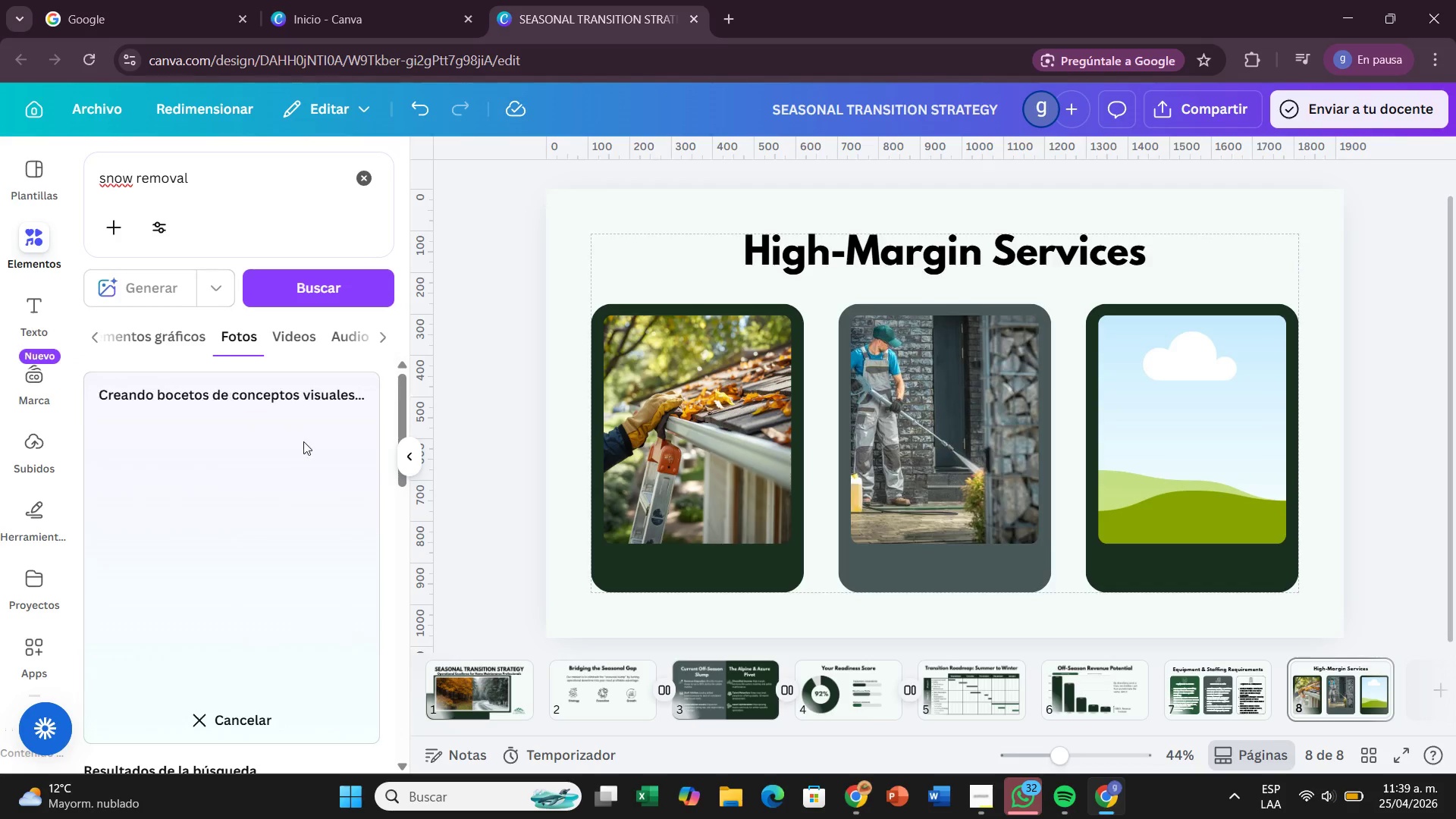 
scroll: coordinate [292, 467], scroll_direction: down, amount: 14.0
 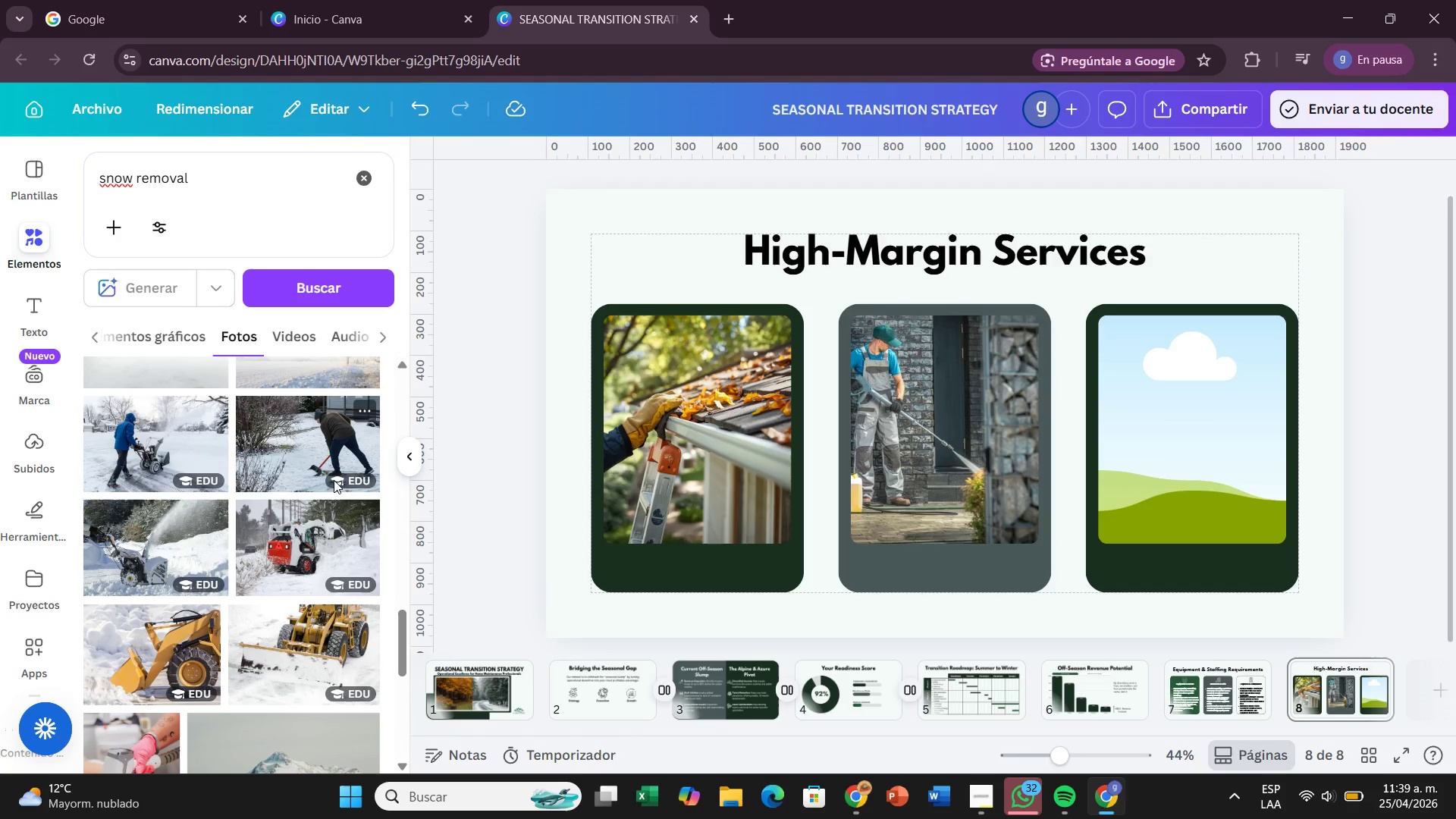 
scroll: coordinate [298, 482], scroll_direction: up, amount: 14.0
 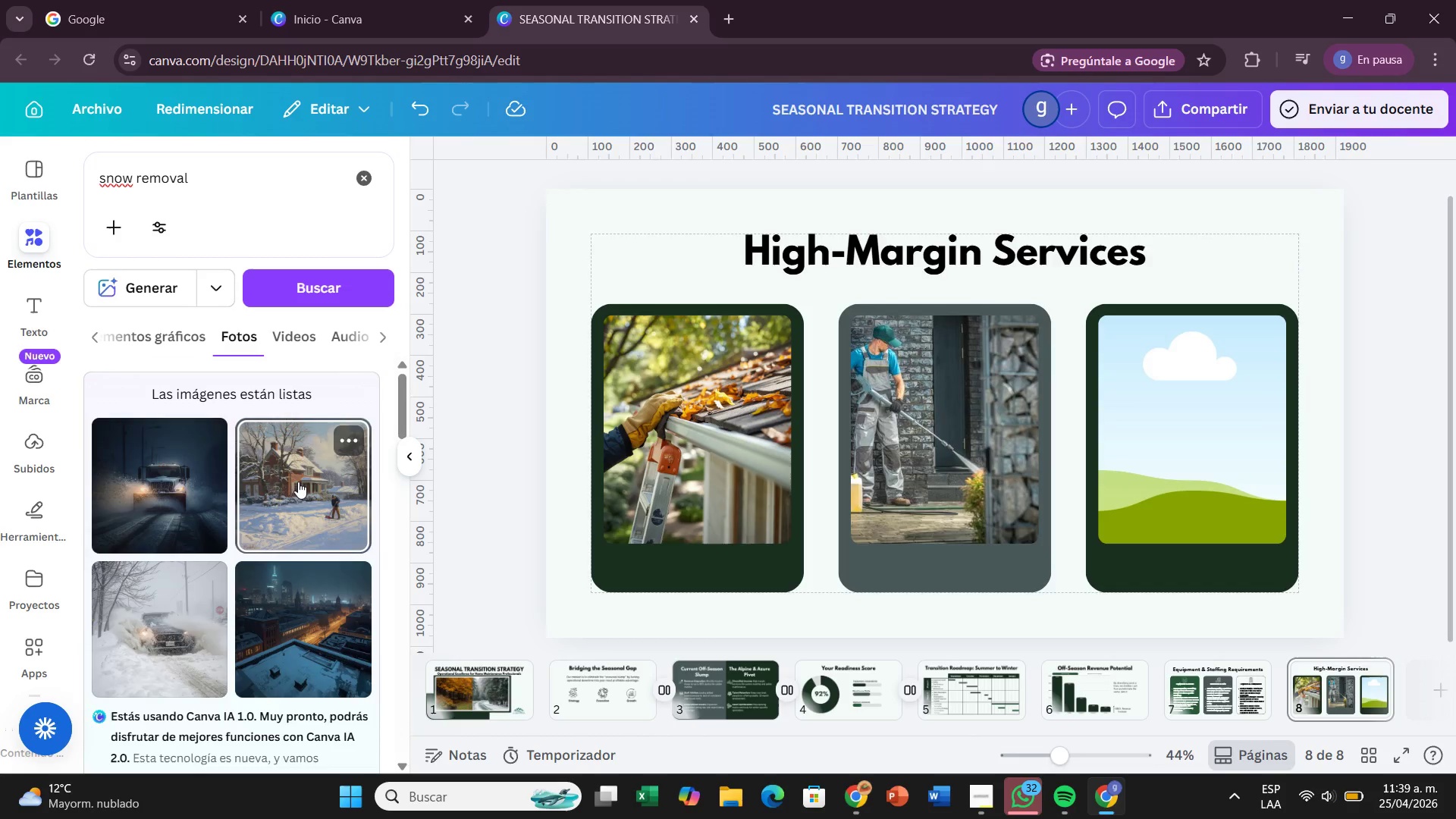 
left_click_drag(start_coordinate=[298, 482], to_coordinate=[1185, 419])
 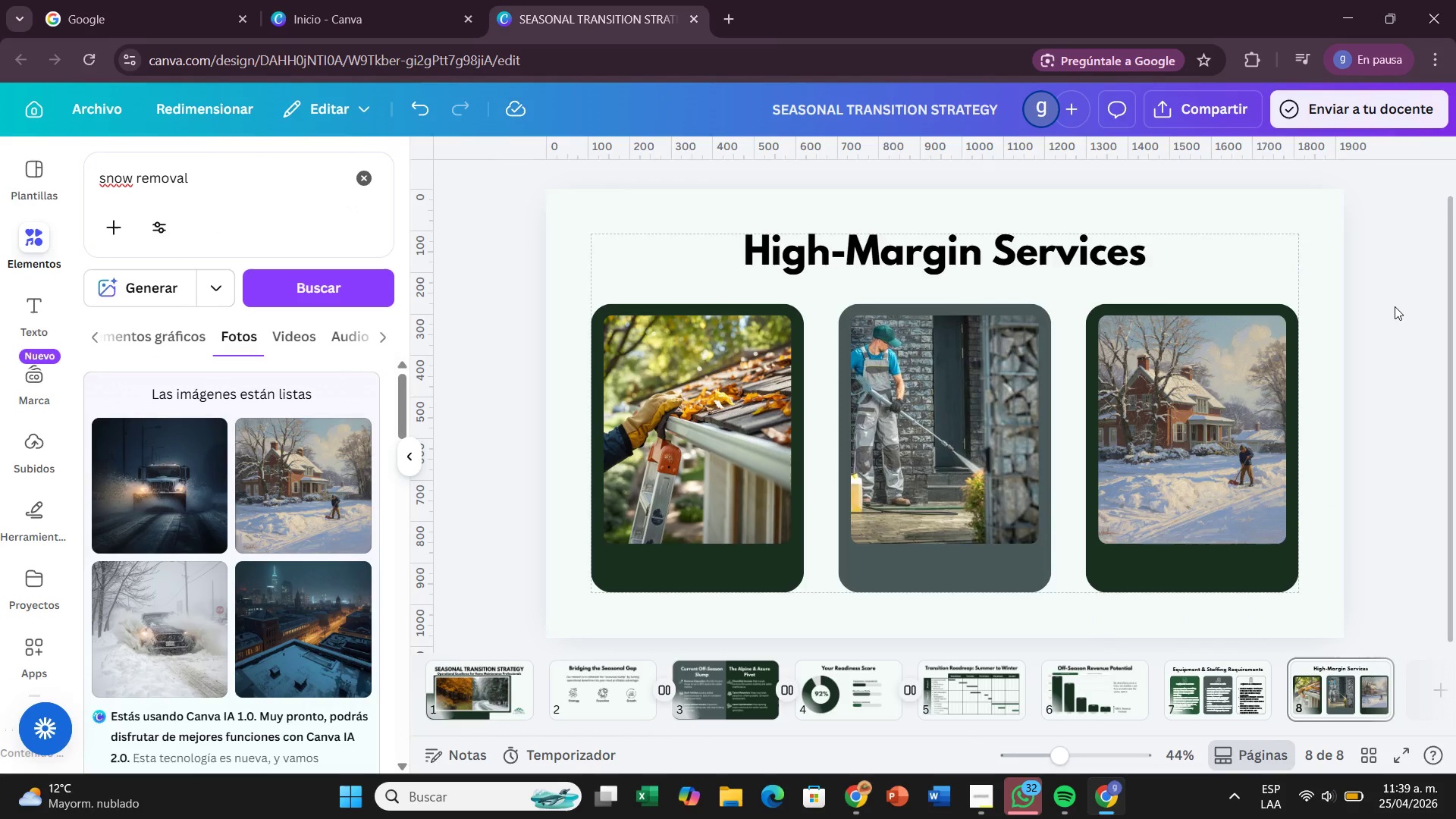 
wait(16.28)
 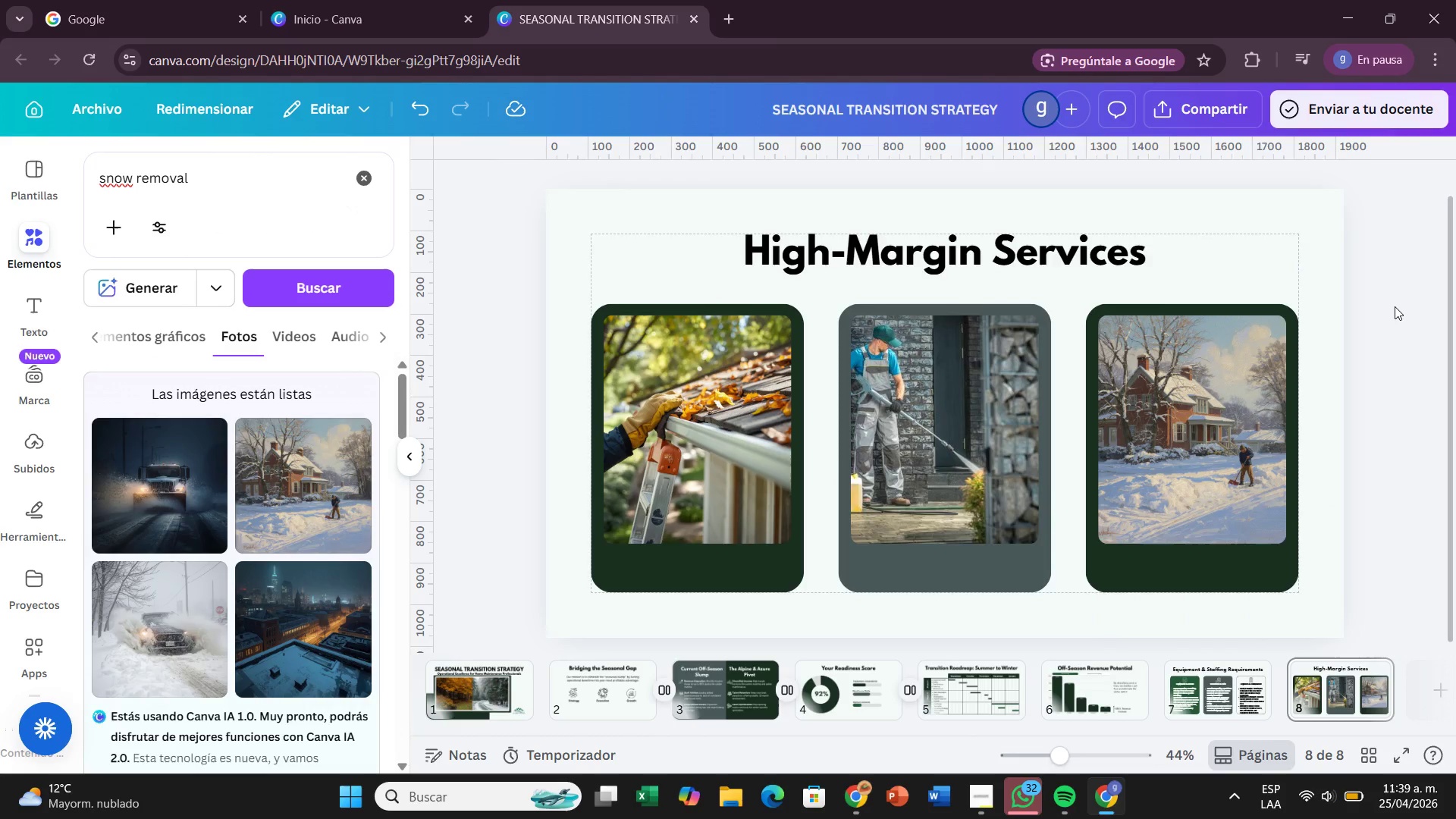 
left_click([15, 308])
 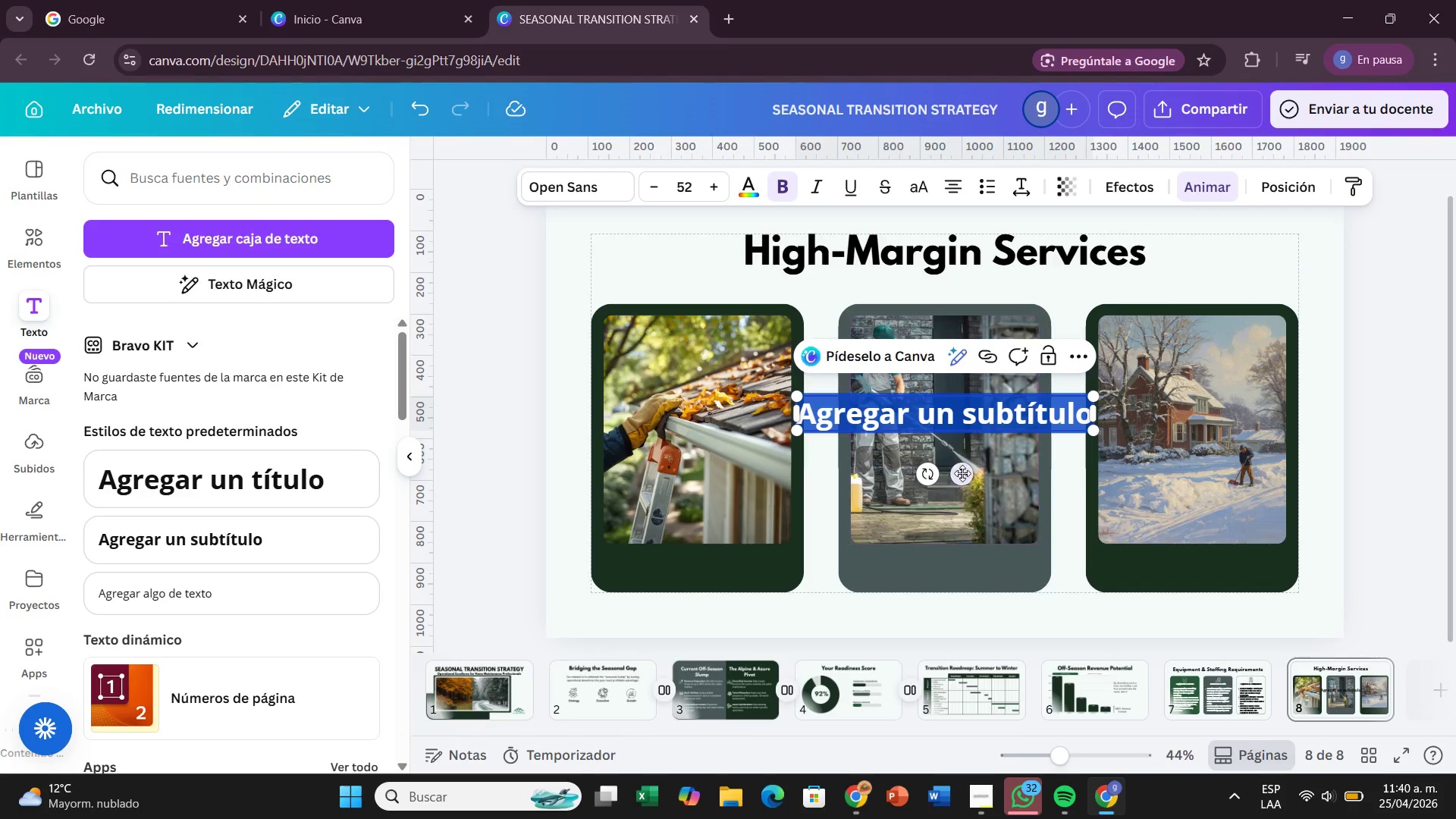 
left_click_drag(start_coordinate=[789, 394], to_coordinate=[940, 457])
 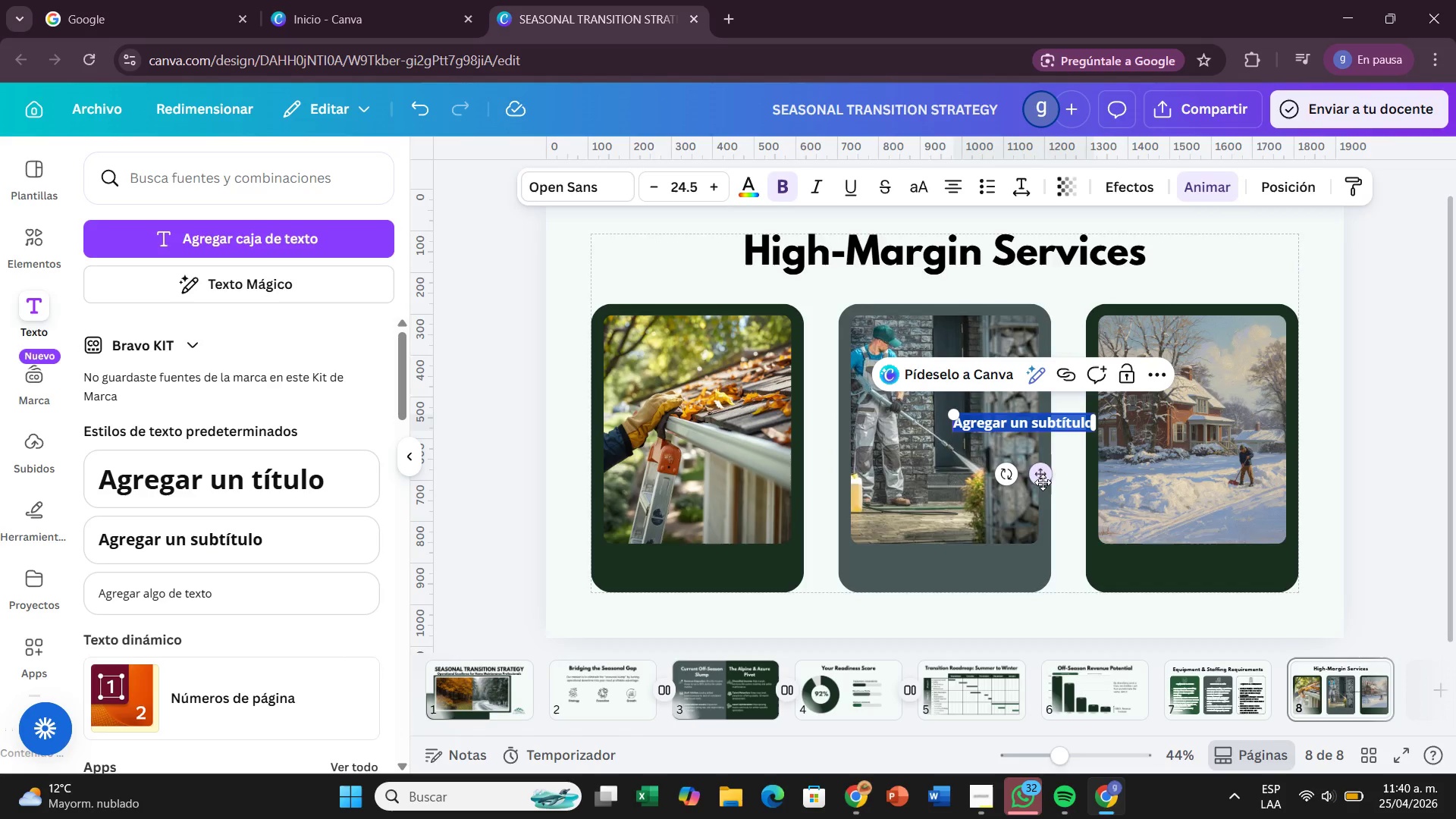 
left_click_drag(start_coordinate=[1042, 482], to_coordinate=[716, 623])
 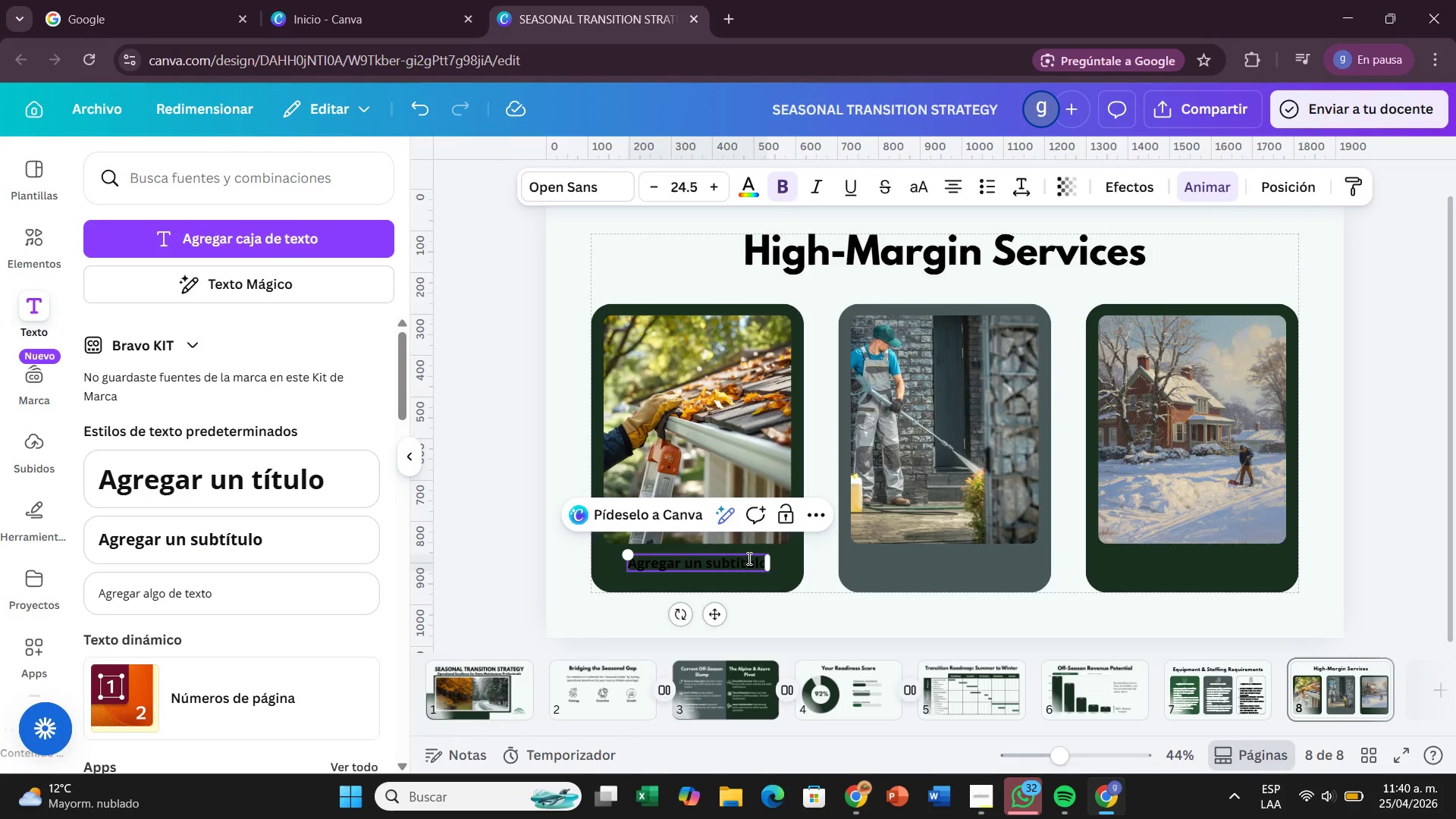 
double_click([748, 558])
 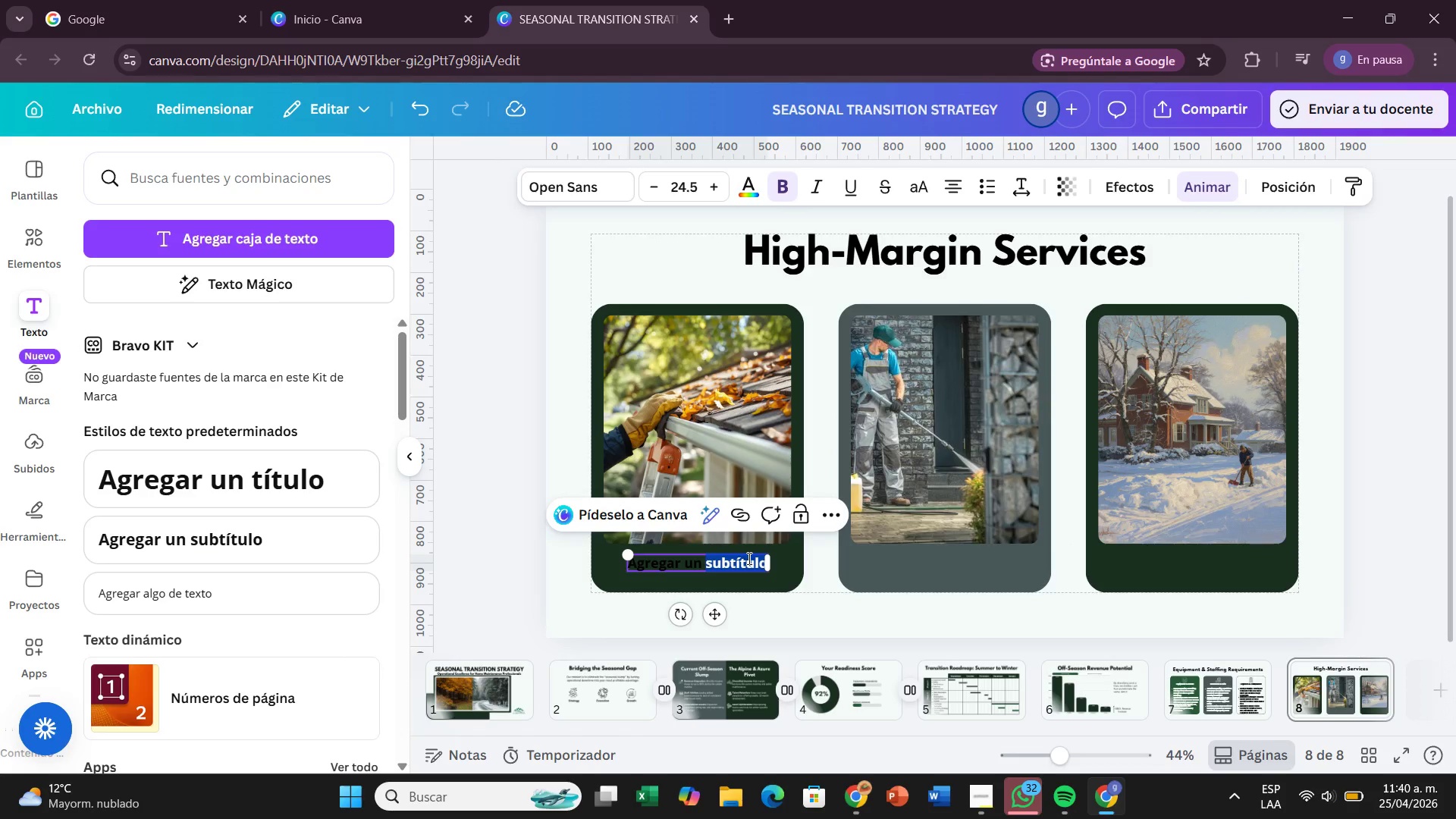 
hold_key(key=Backspace, duration=0.61)
 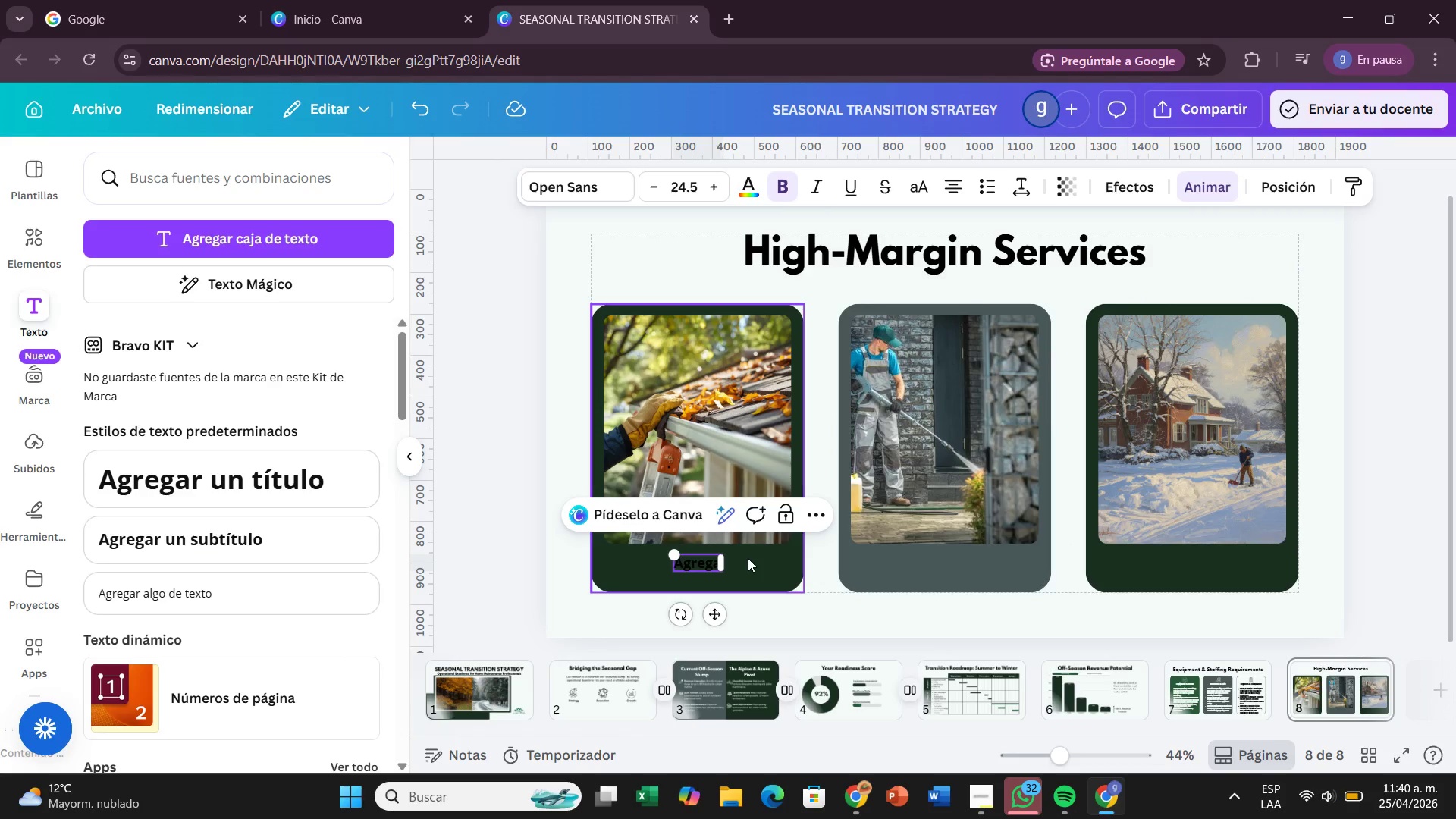 
key(Backspace)
 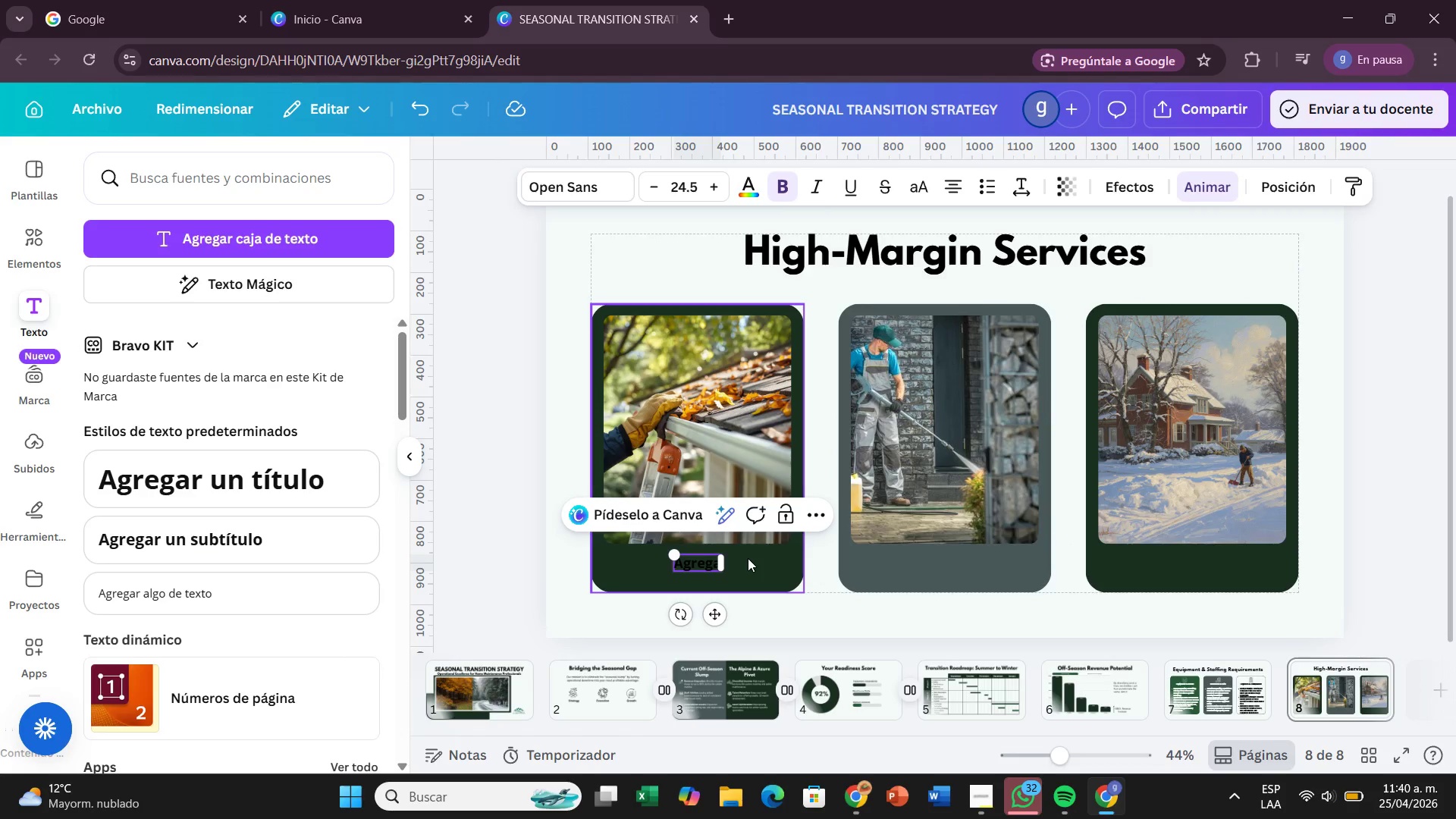 
key(Backspace)
 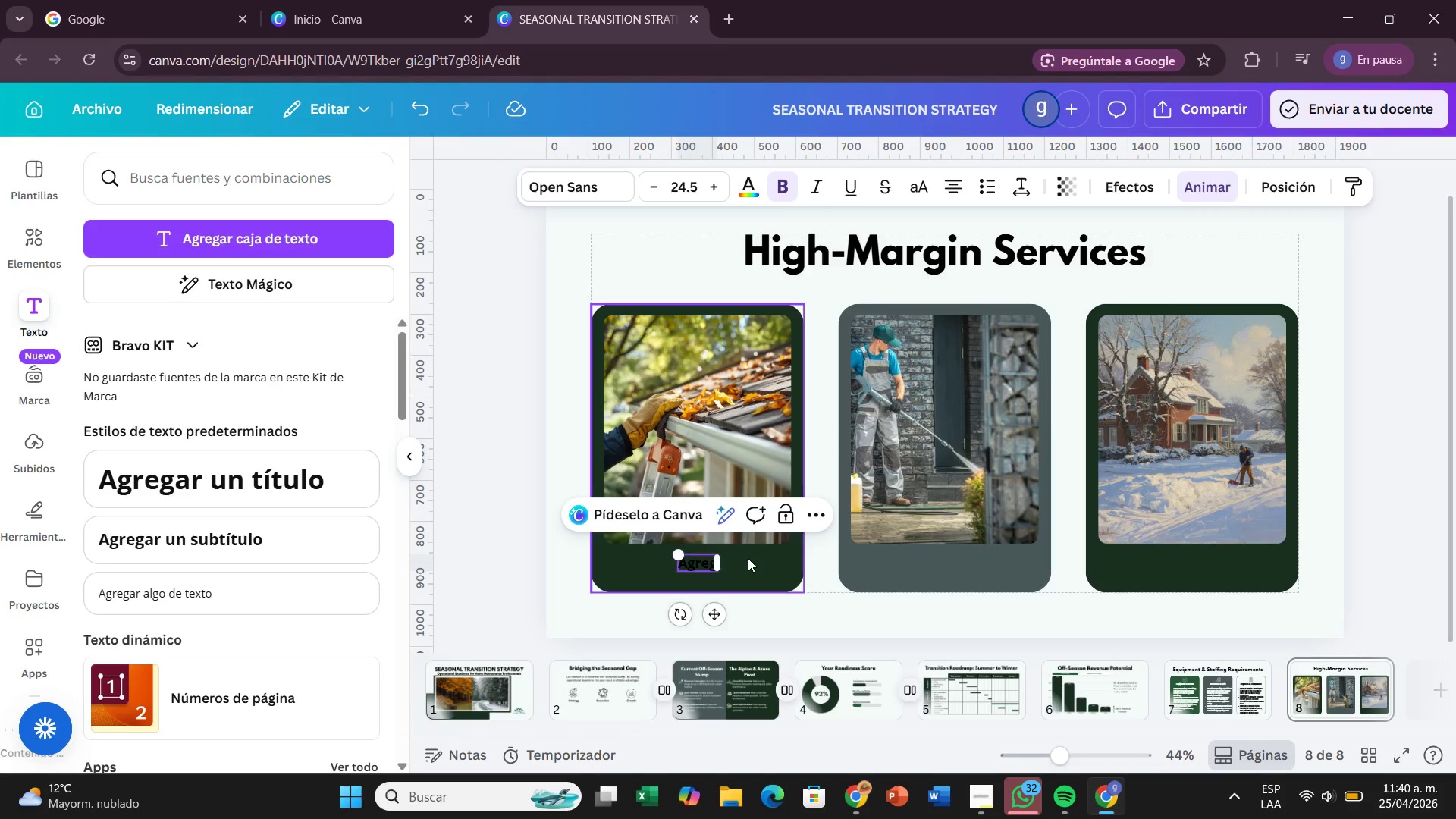 
key(Backspace)
 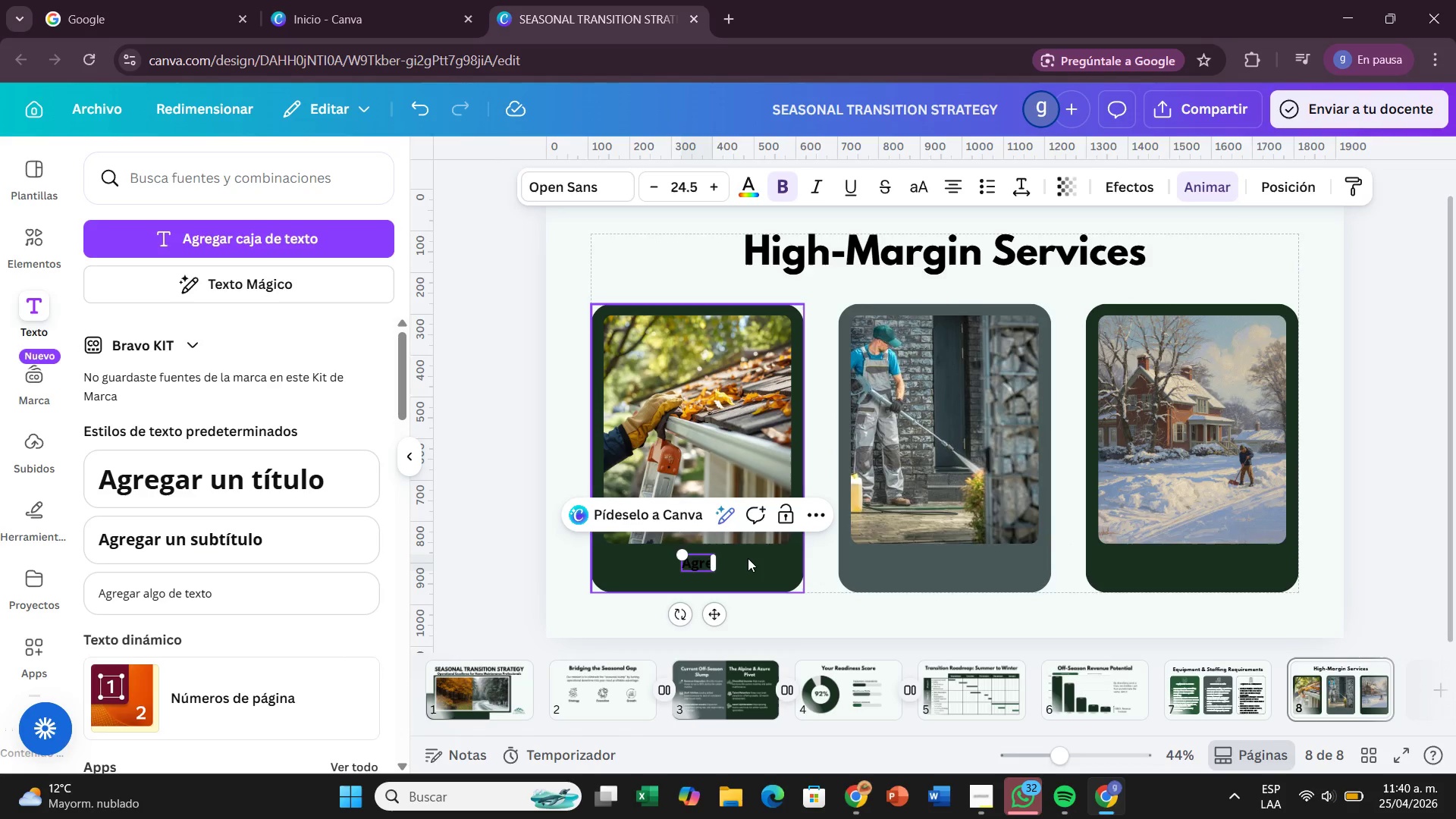 
key(Backspace)
 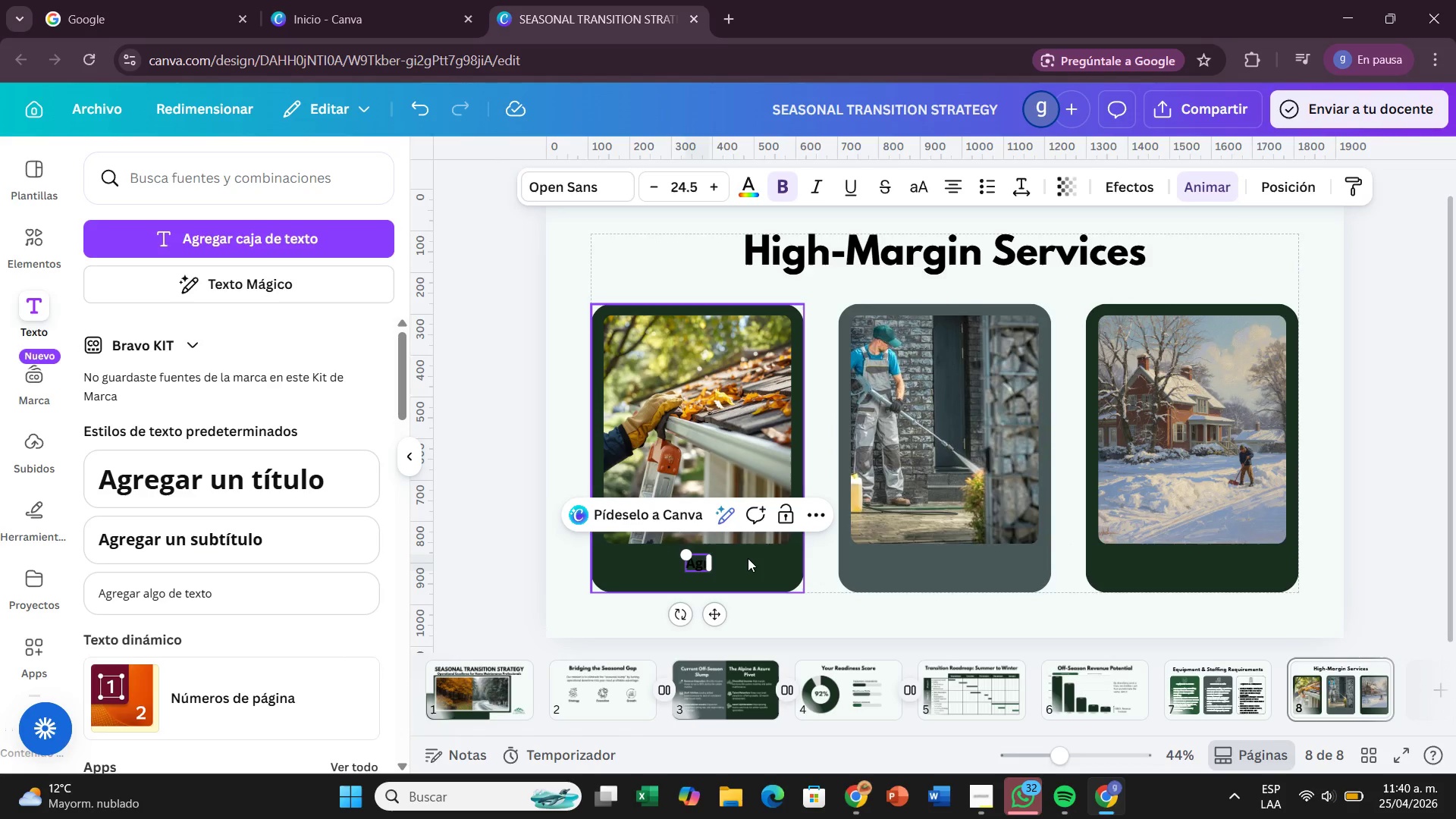 
key(Backspace)
 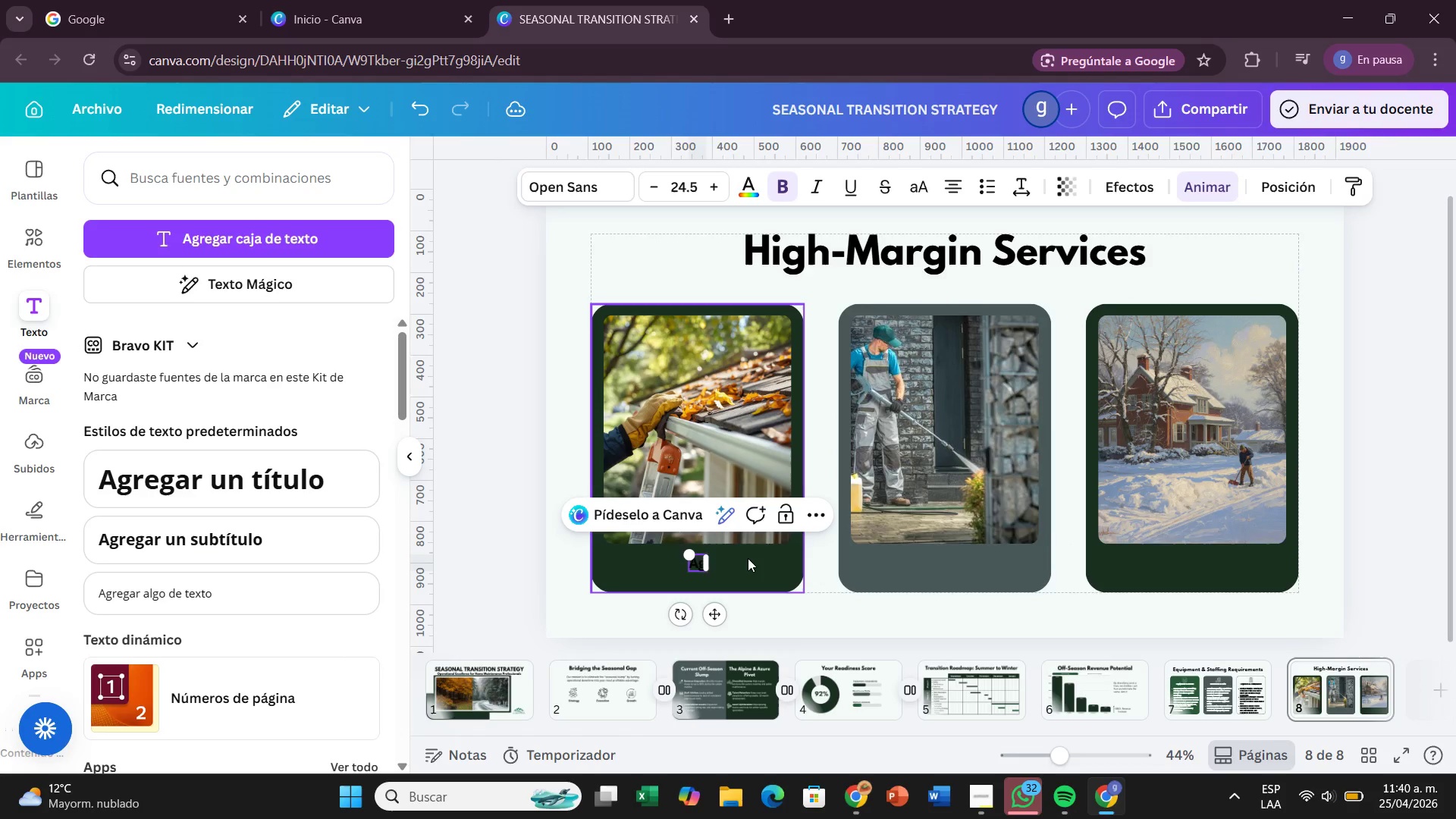 
key(Backspace)
 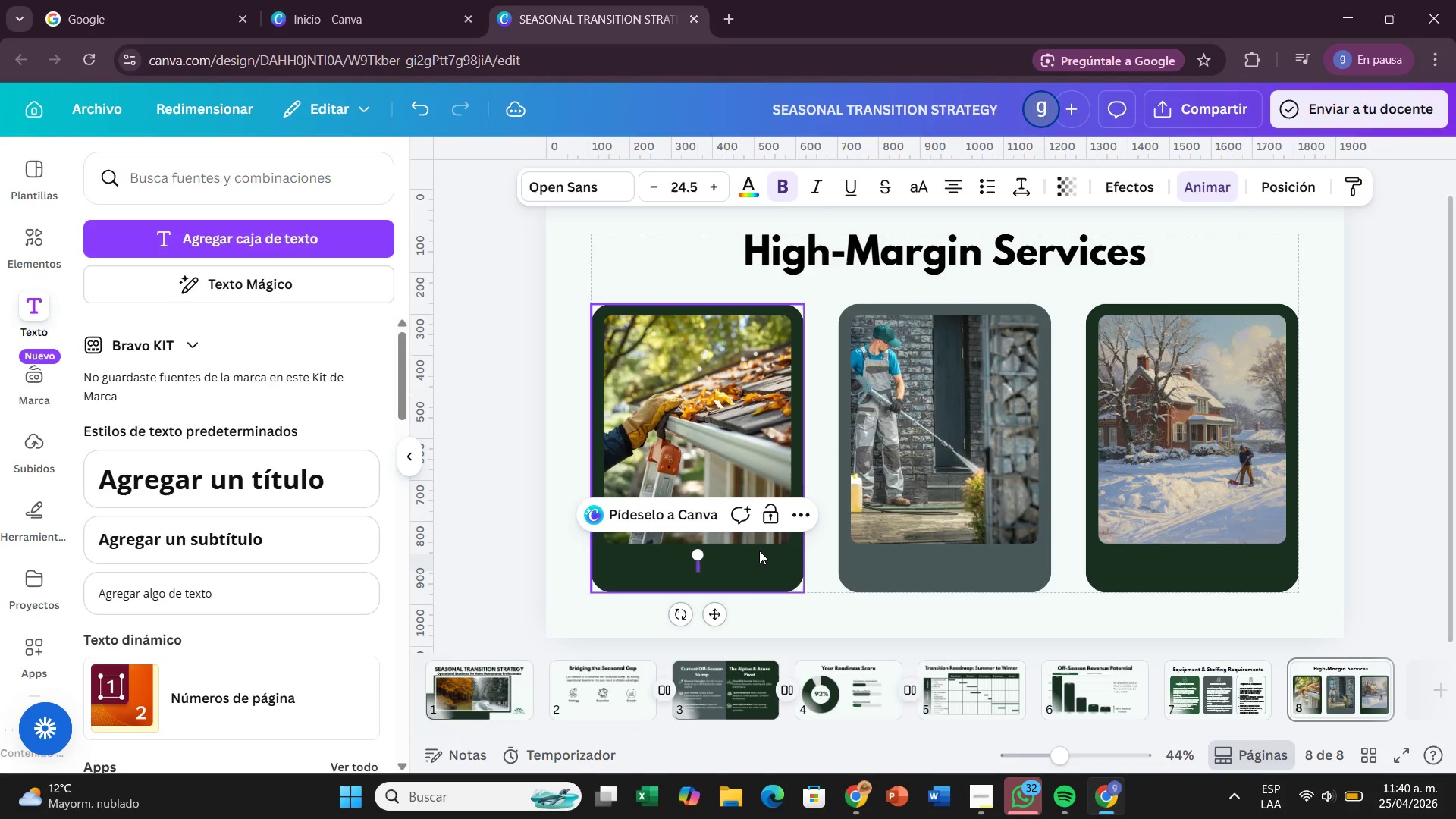 
key(Backspace)
type(Gutter )
 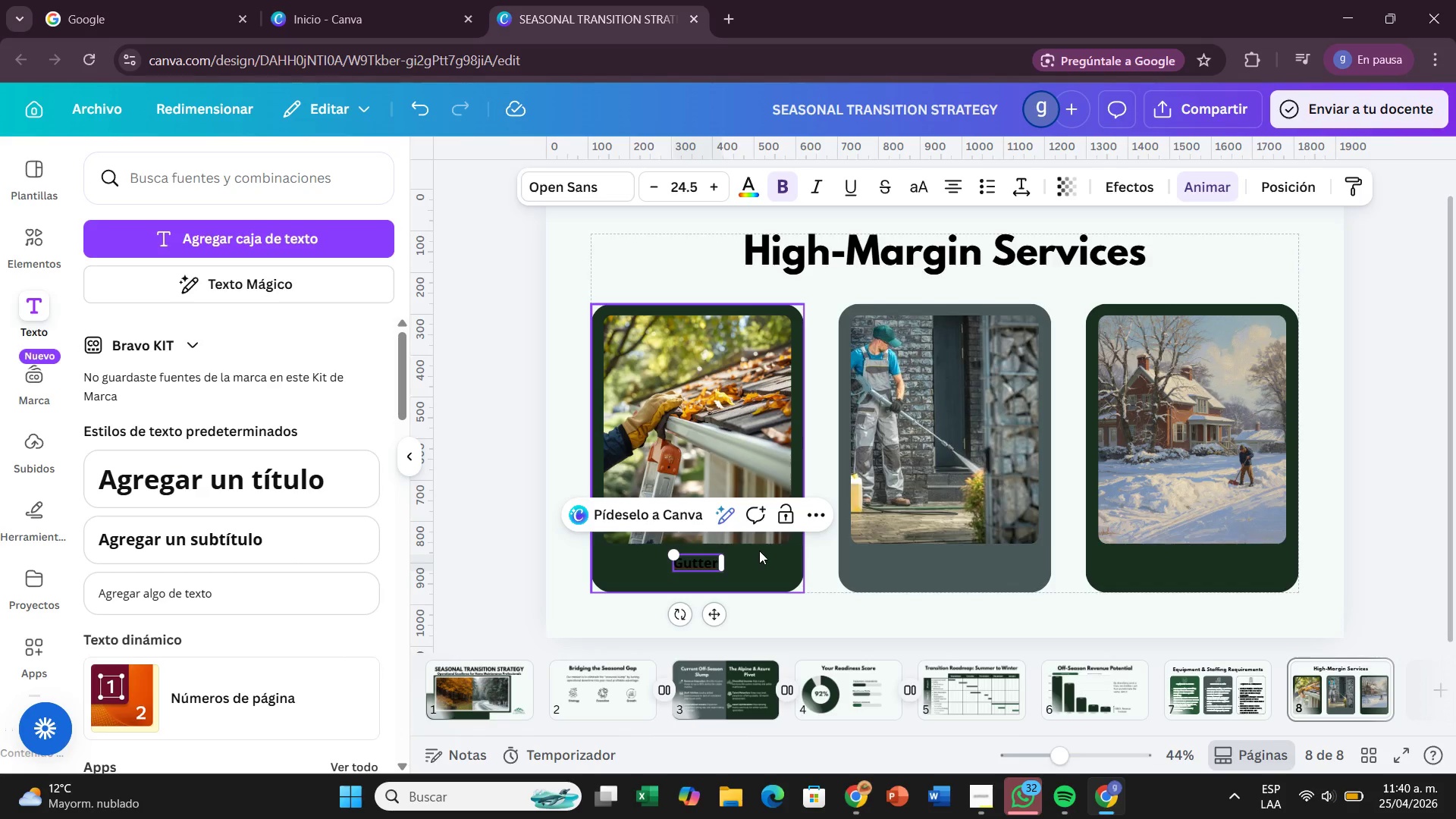 
type(Cleaning)
 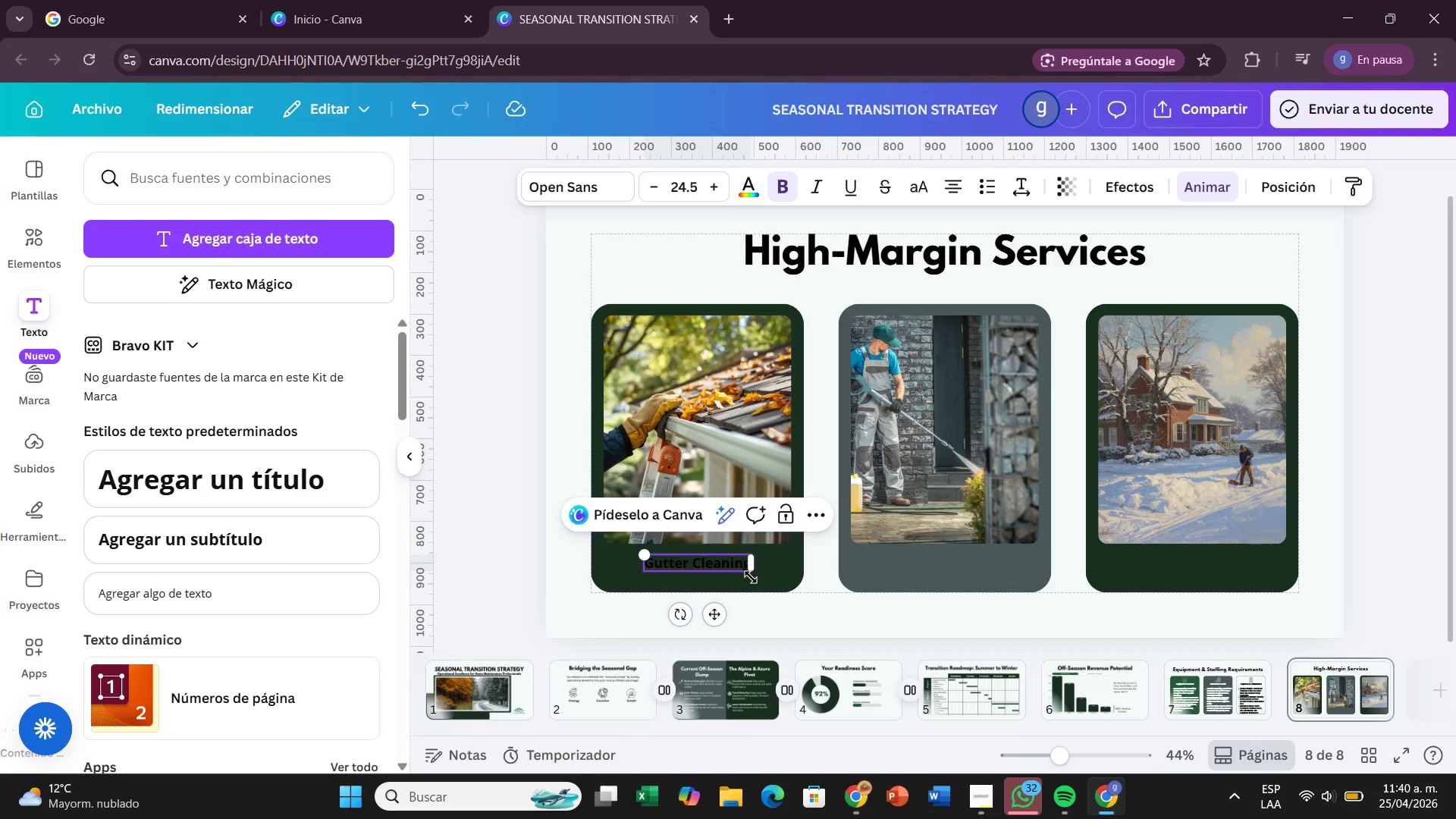 
left_click([739, 572])
 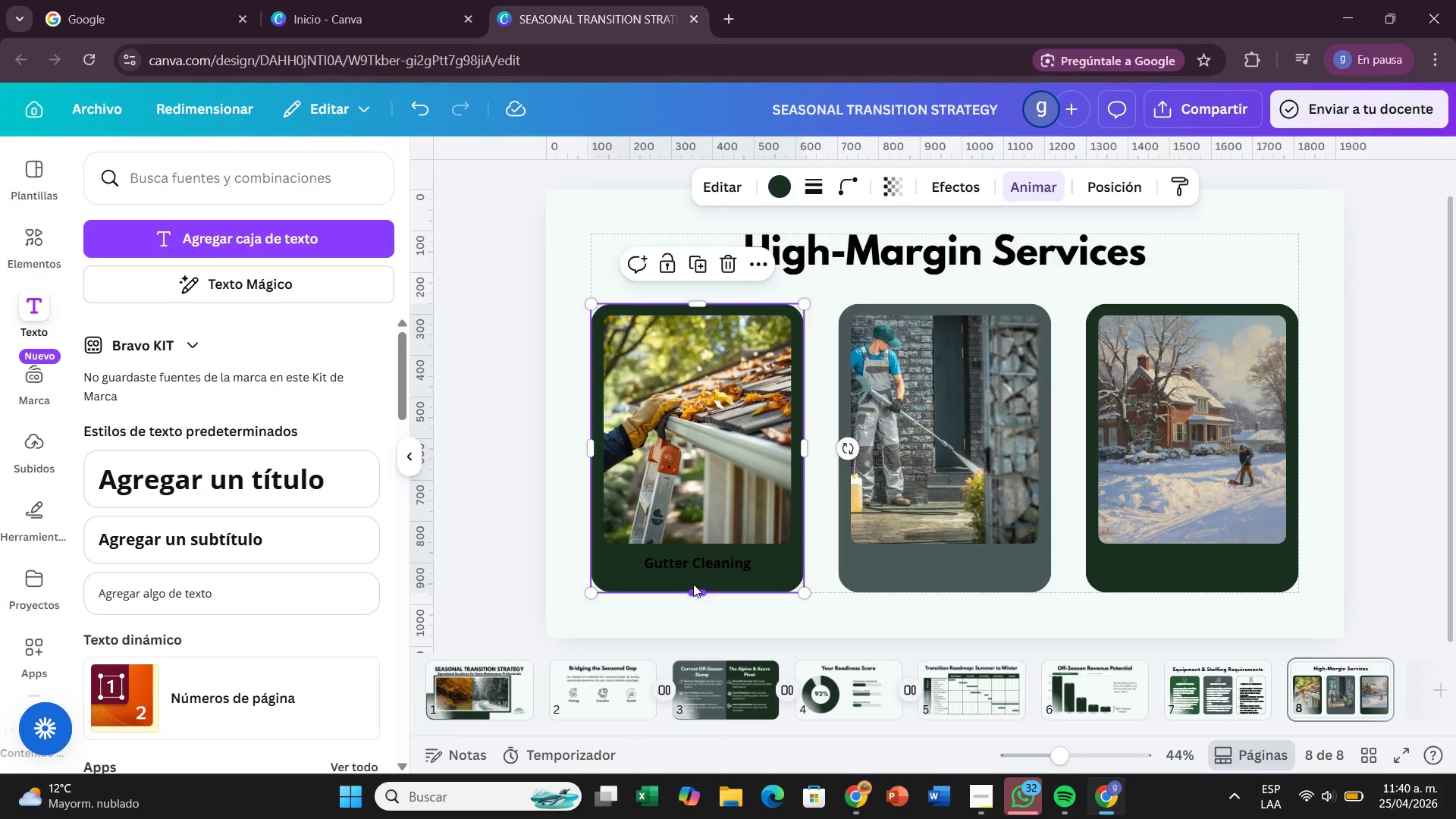 
left_click([707, 568])
 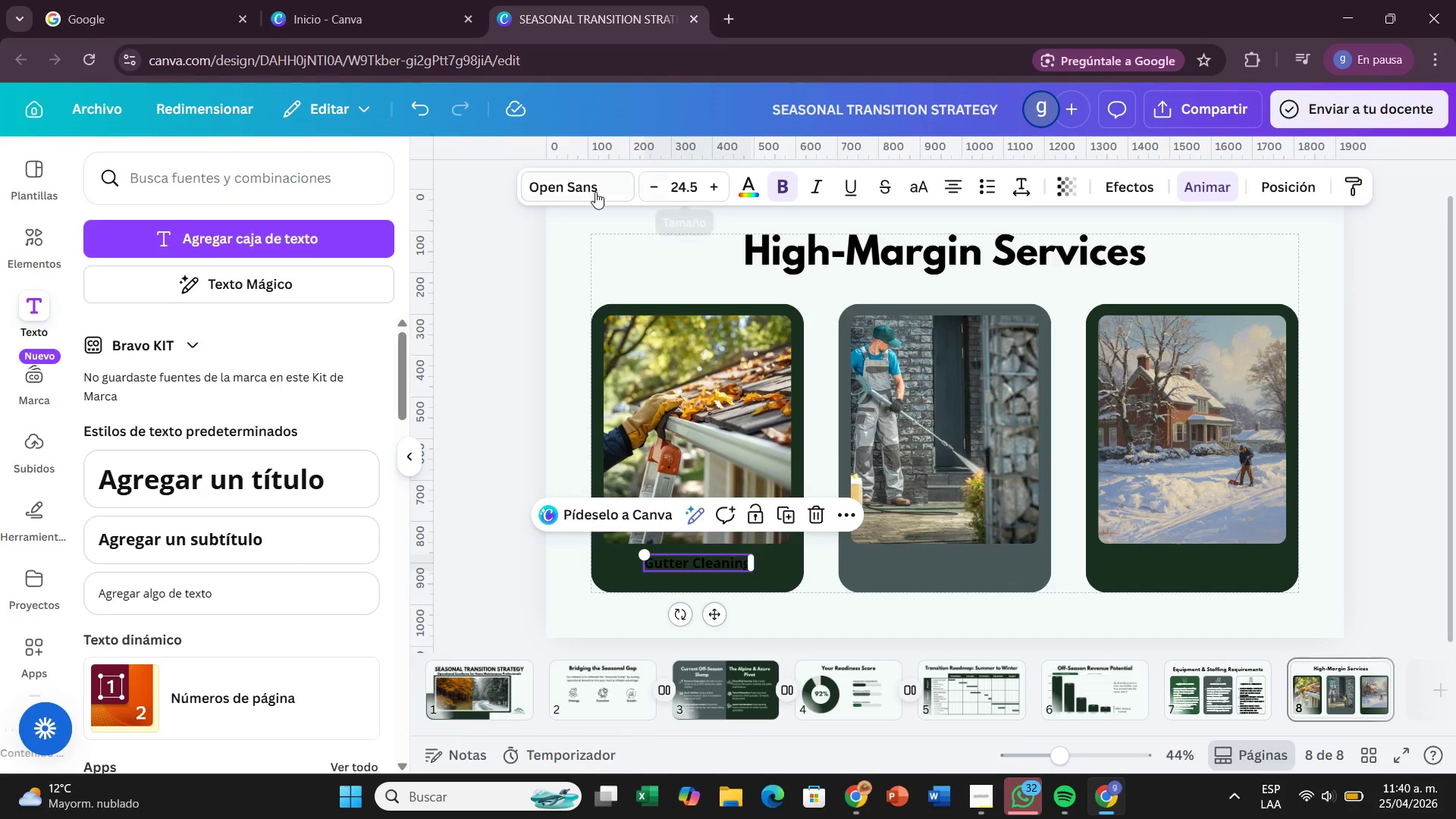 
left_click([595, 192])
 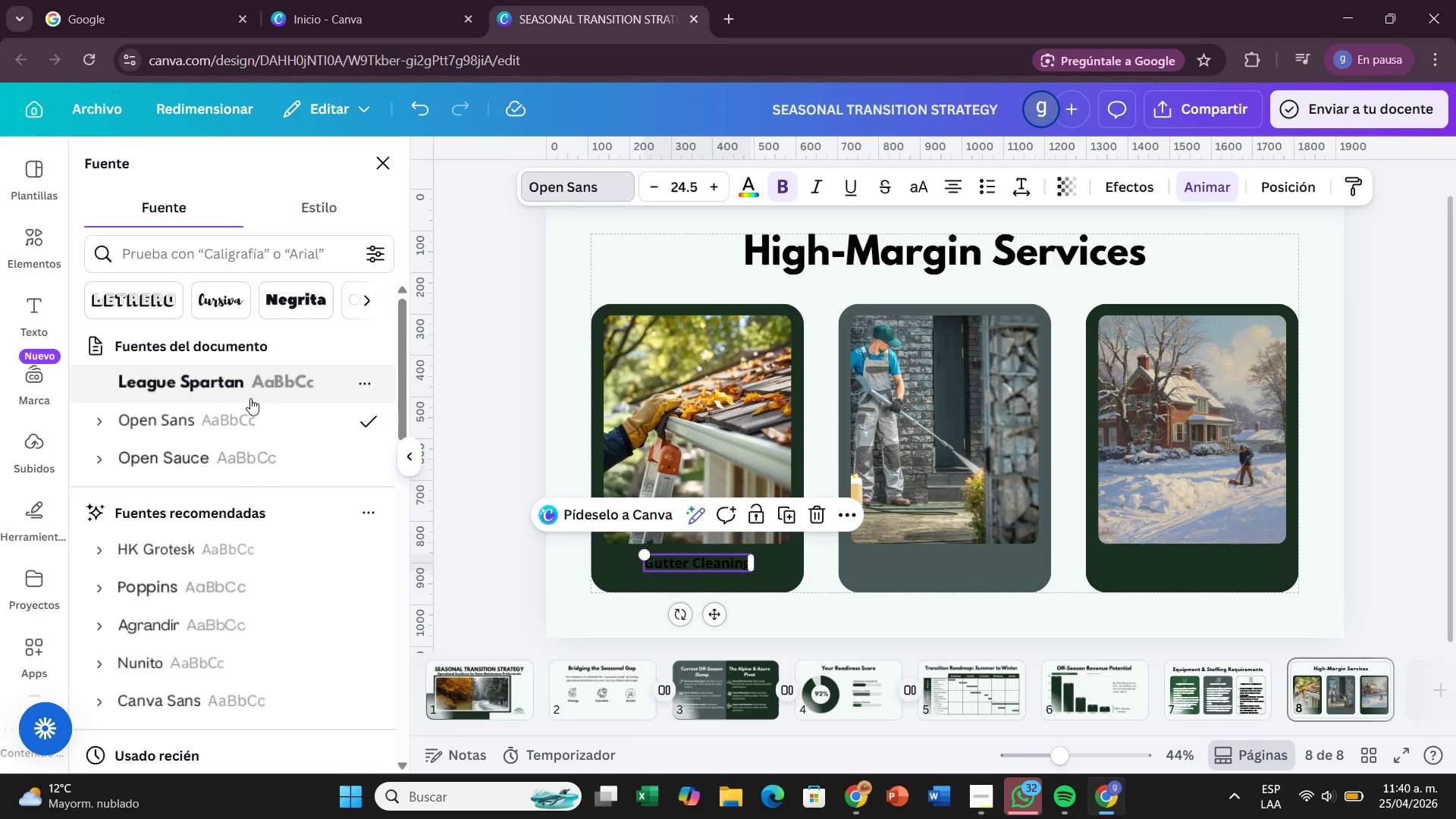 
left_click([262, 453])
 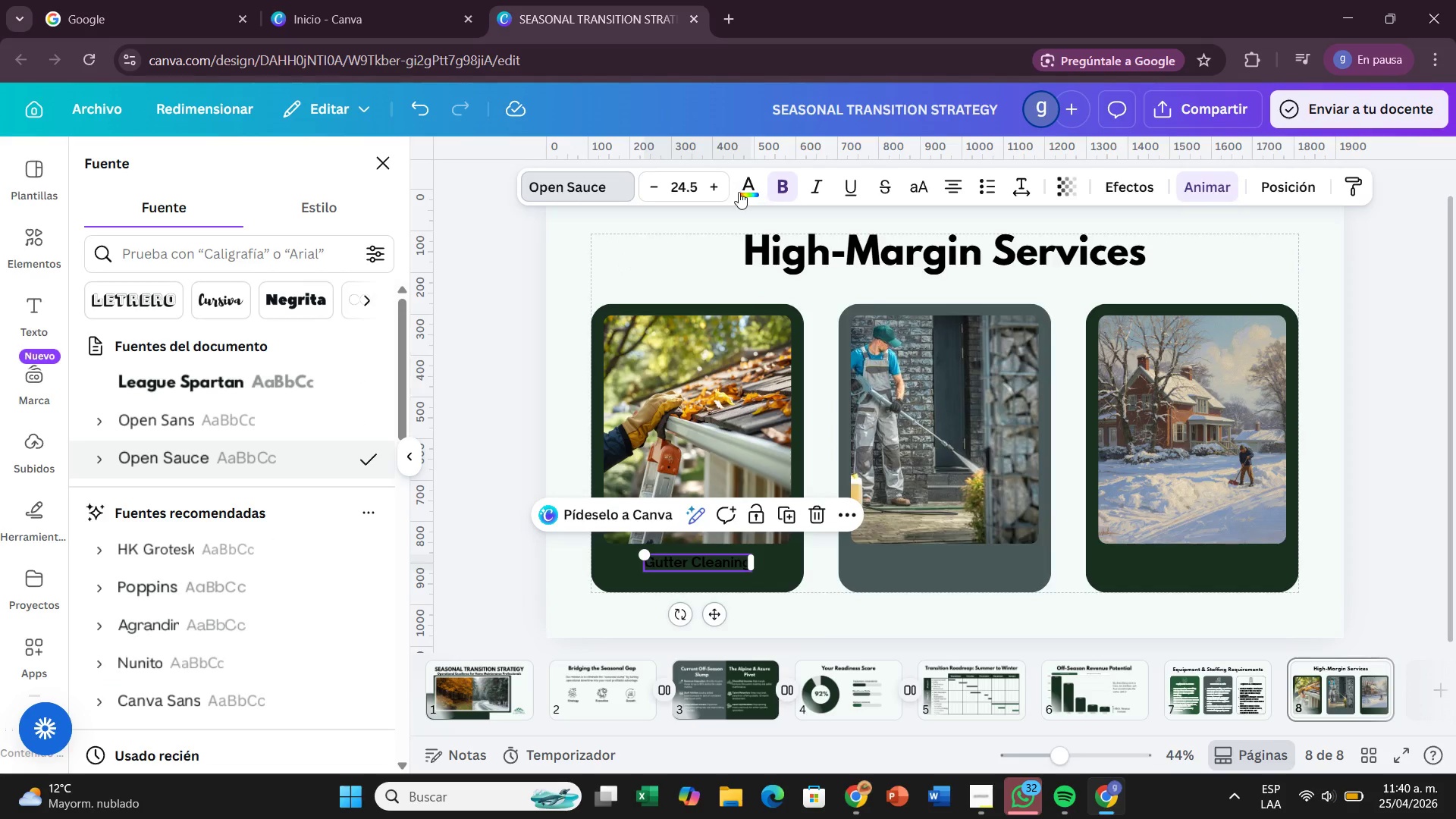 
left_click([760, 191])
 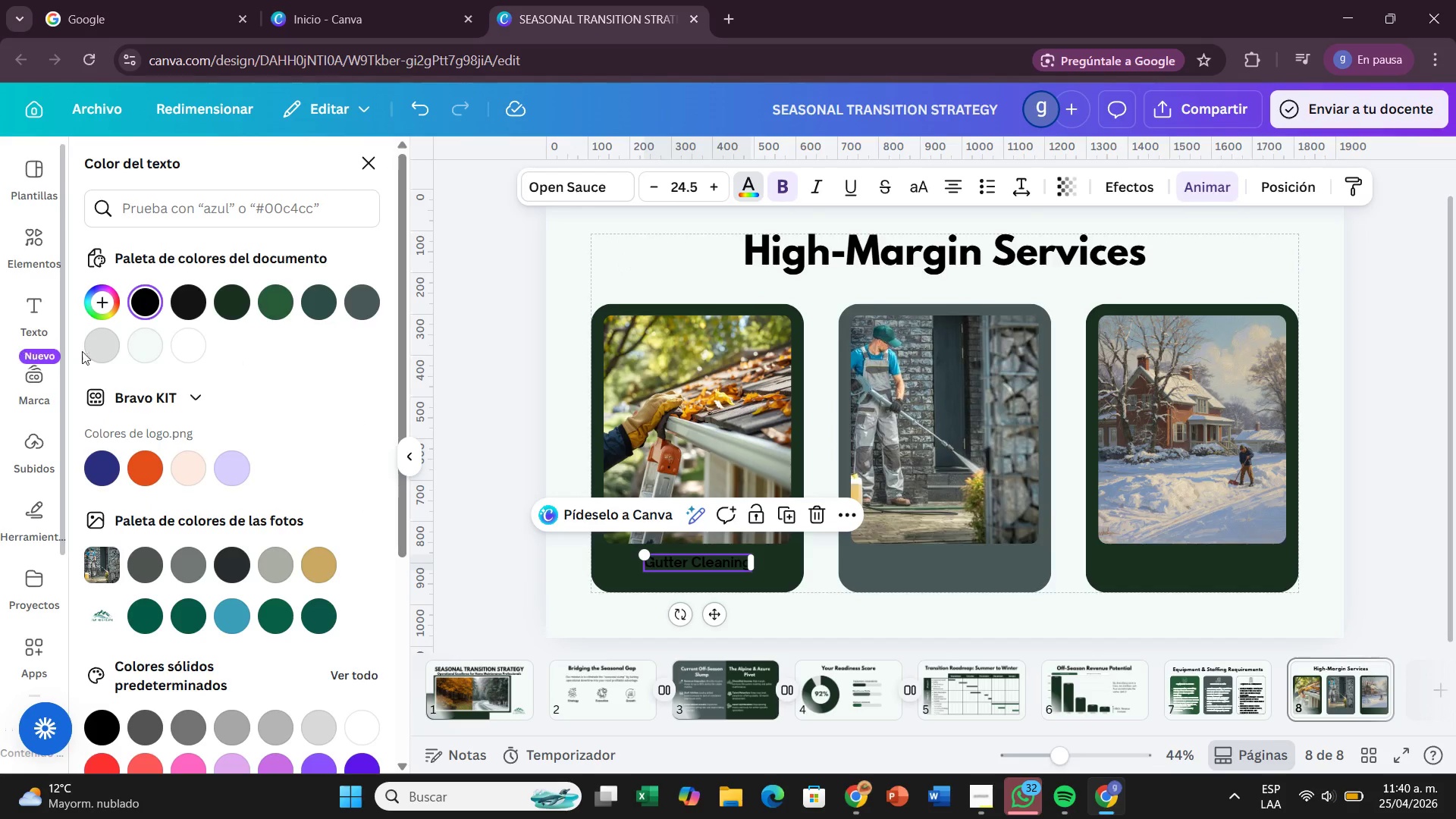 
left_click([115, 351])
 